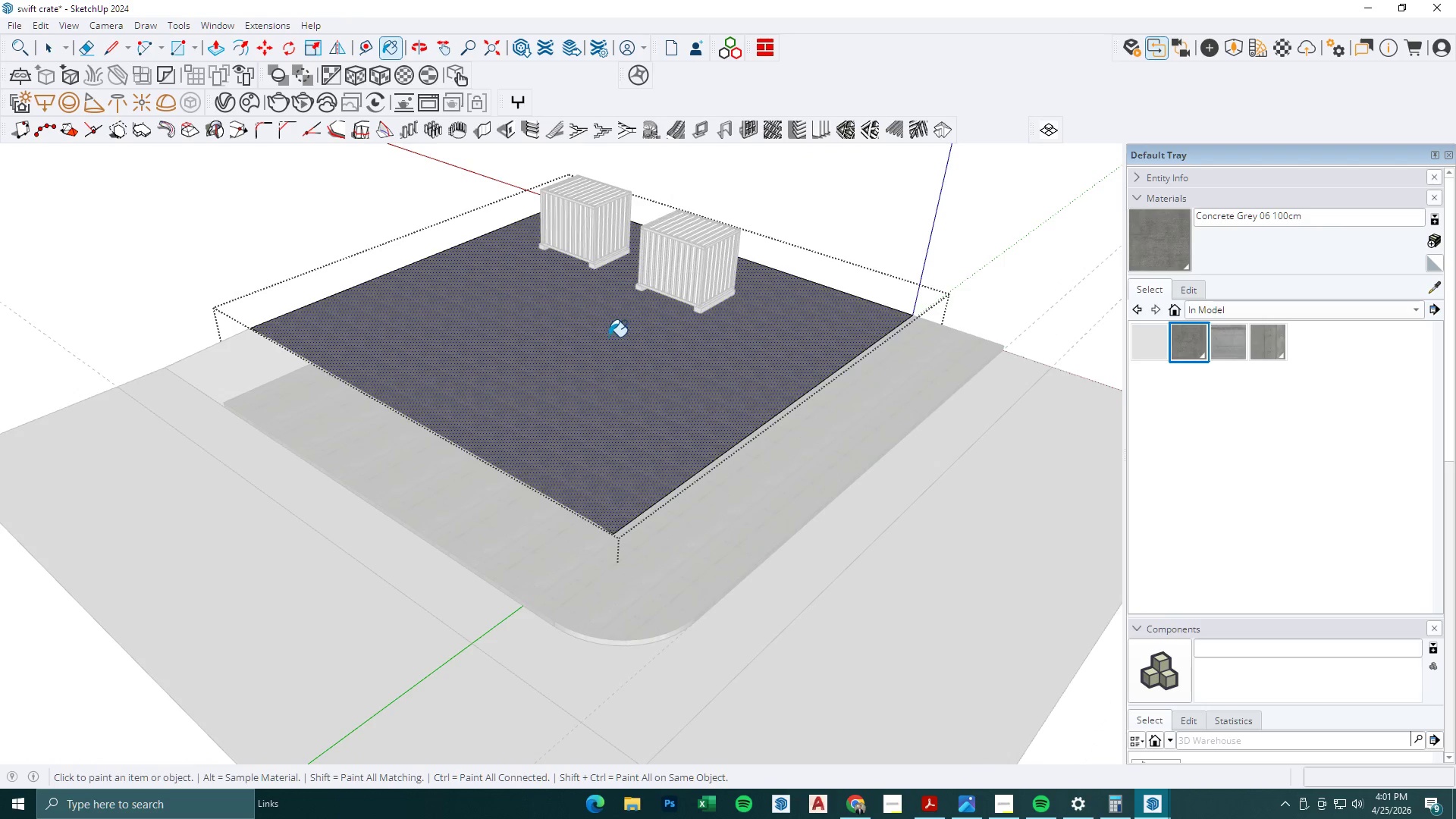 
key(Space)
 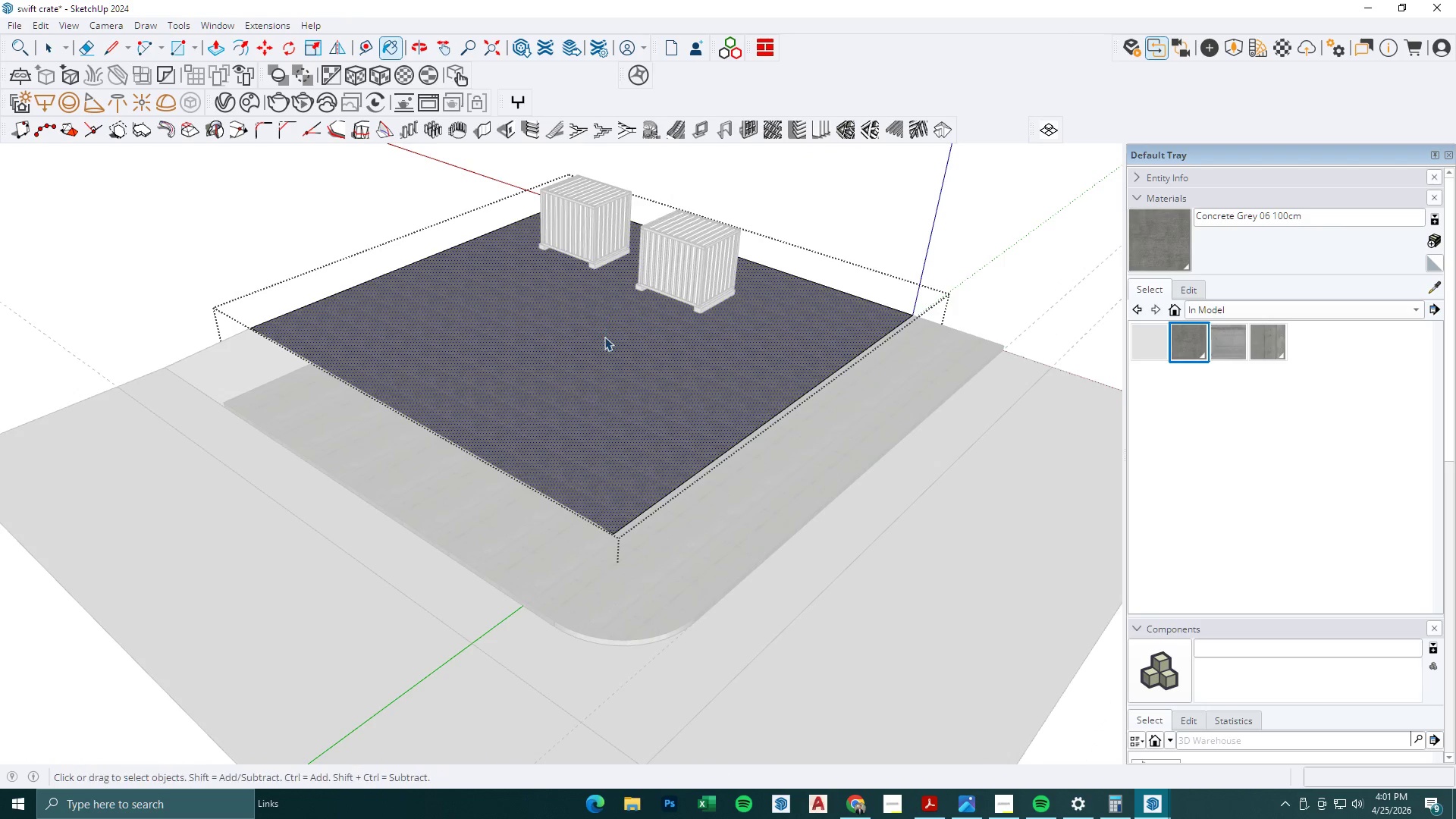 
key(Escape)
 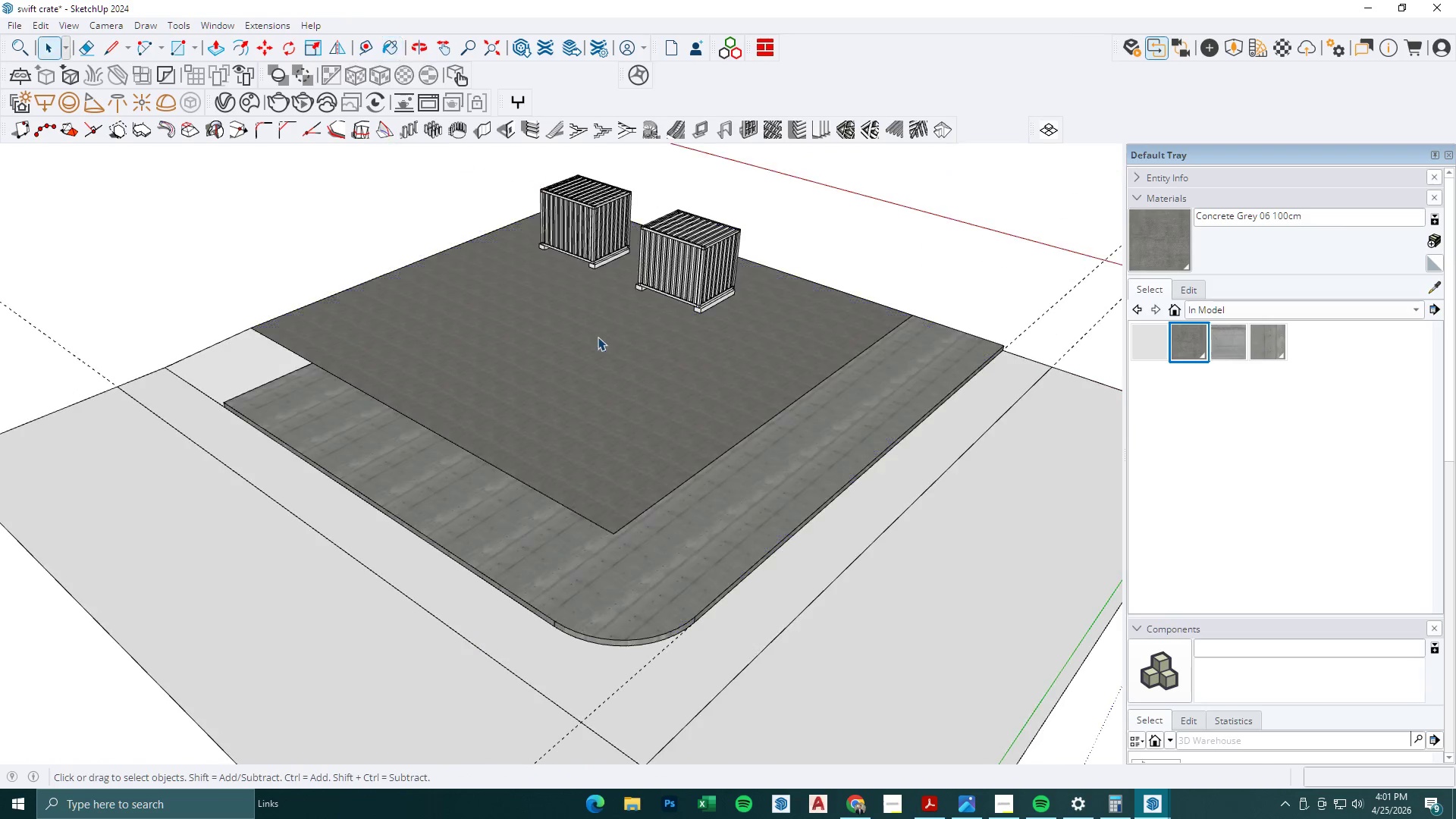 
key(Escape)
 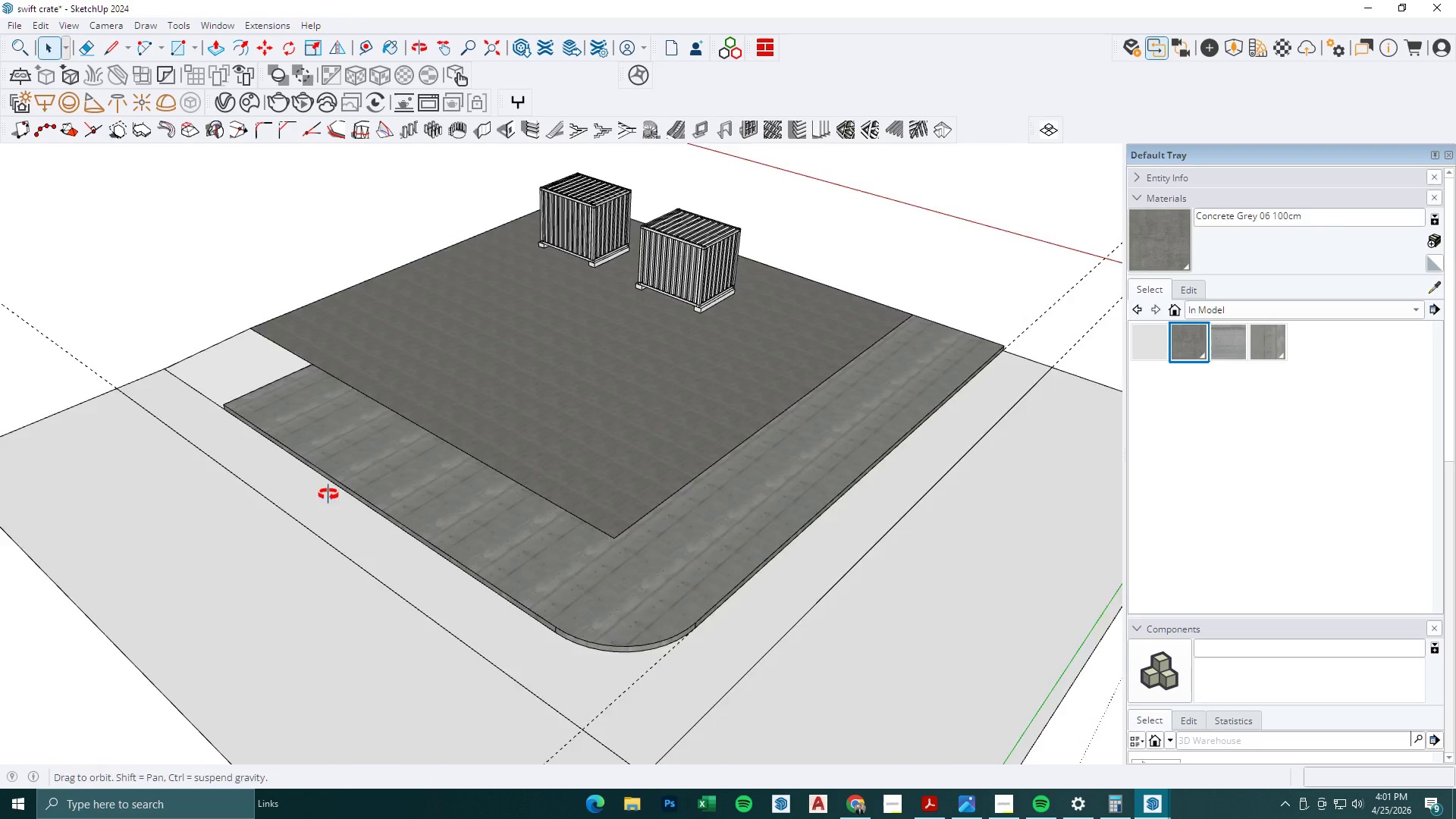 
scroll: coordinate [308, 337], scroll_direction: up, amount: 18.0
 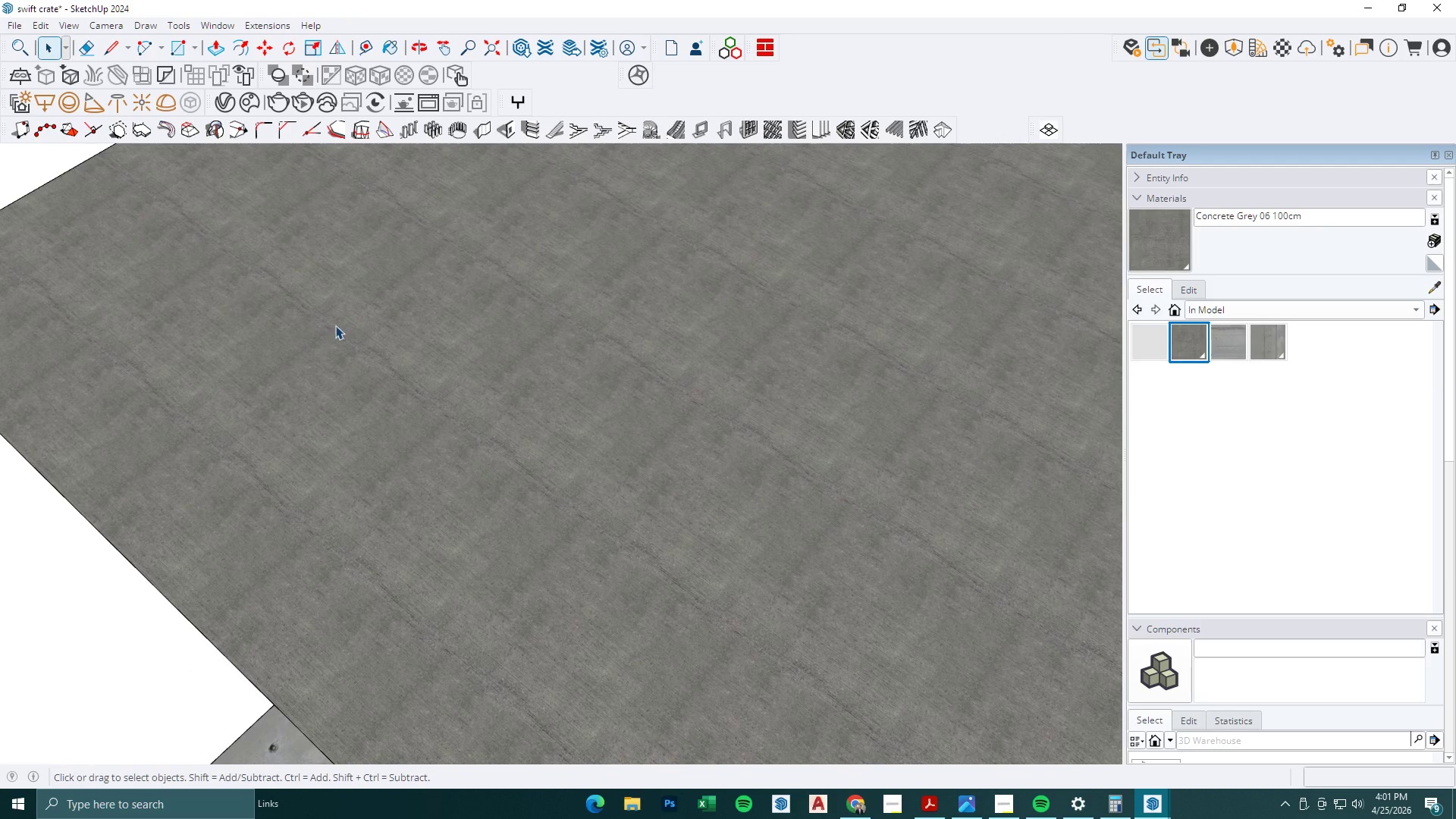 
double_click([416, 452])
 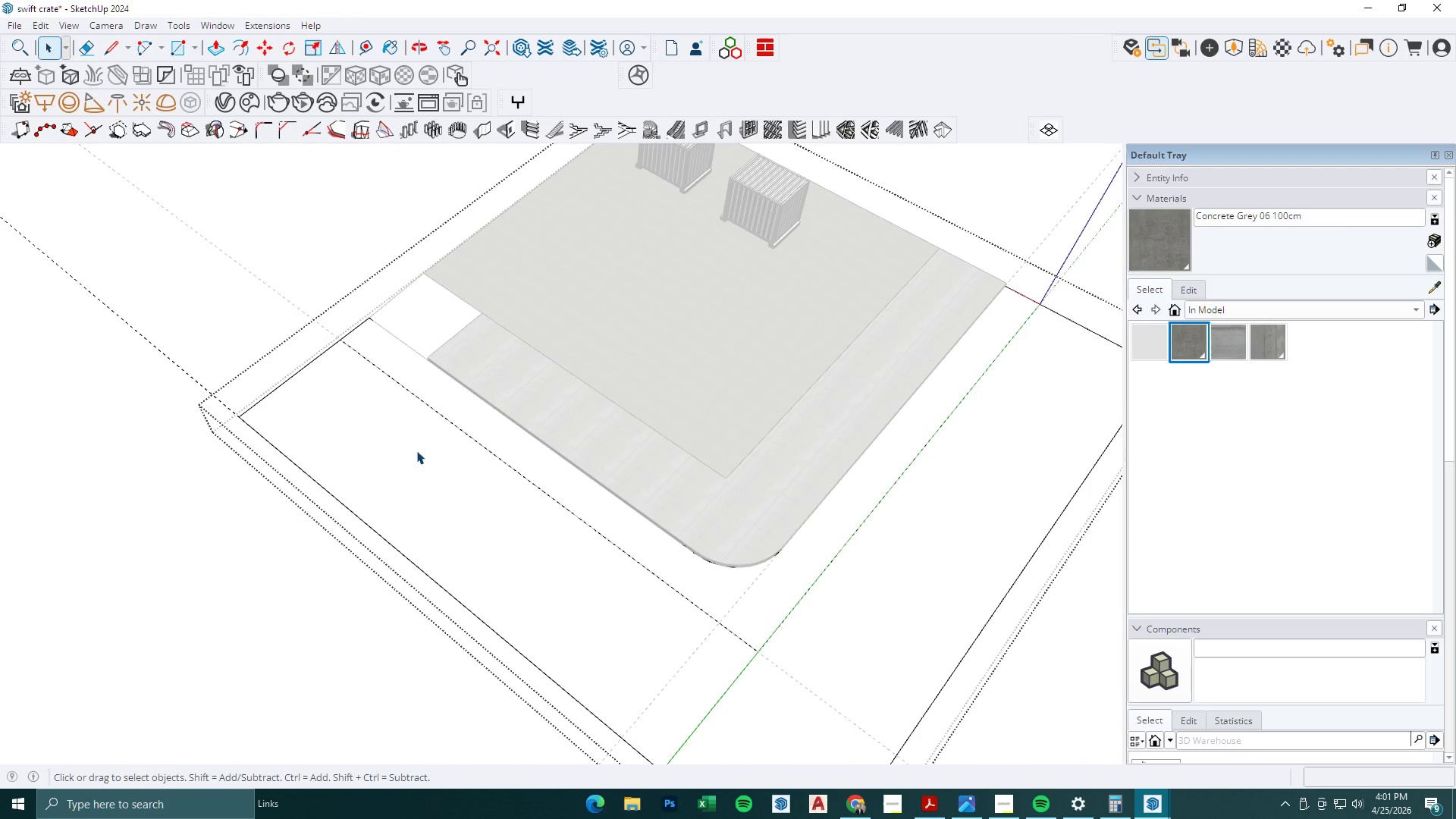 
scroll: coordinate [495, 279], scroll_direction: down, amount: 22.0
 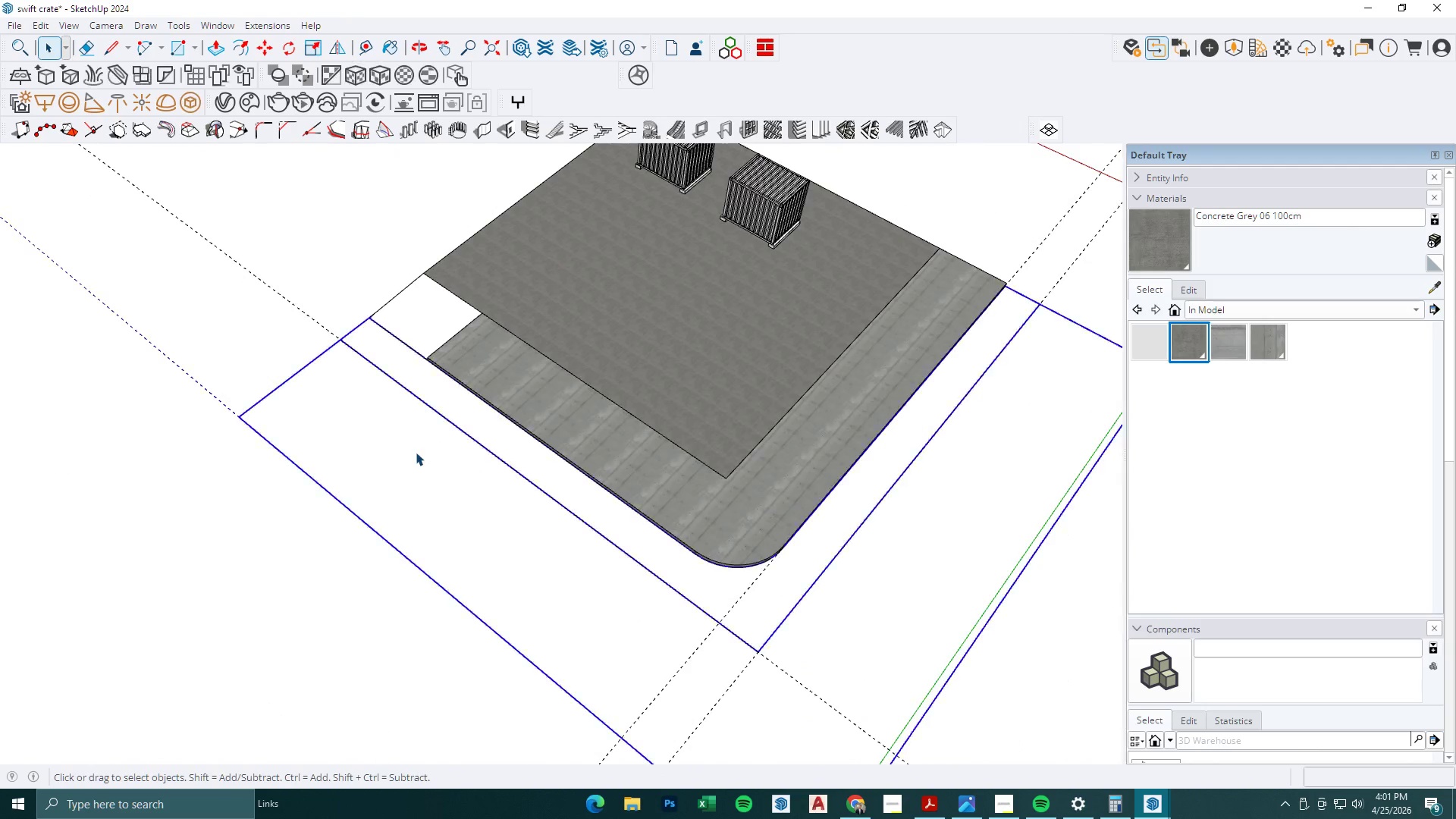 
triple_click([420, 434])
 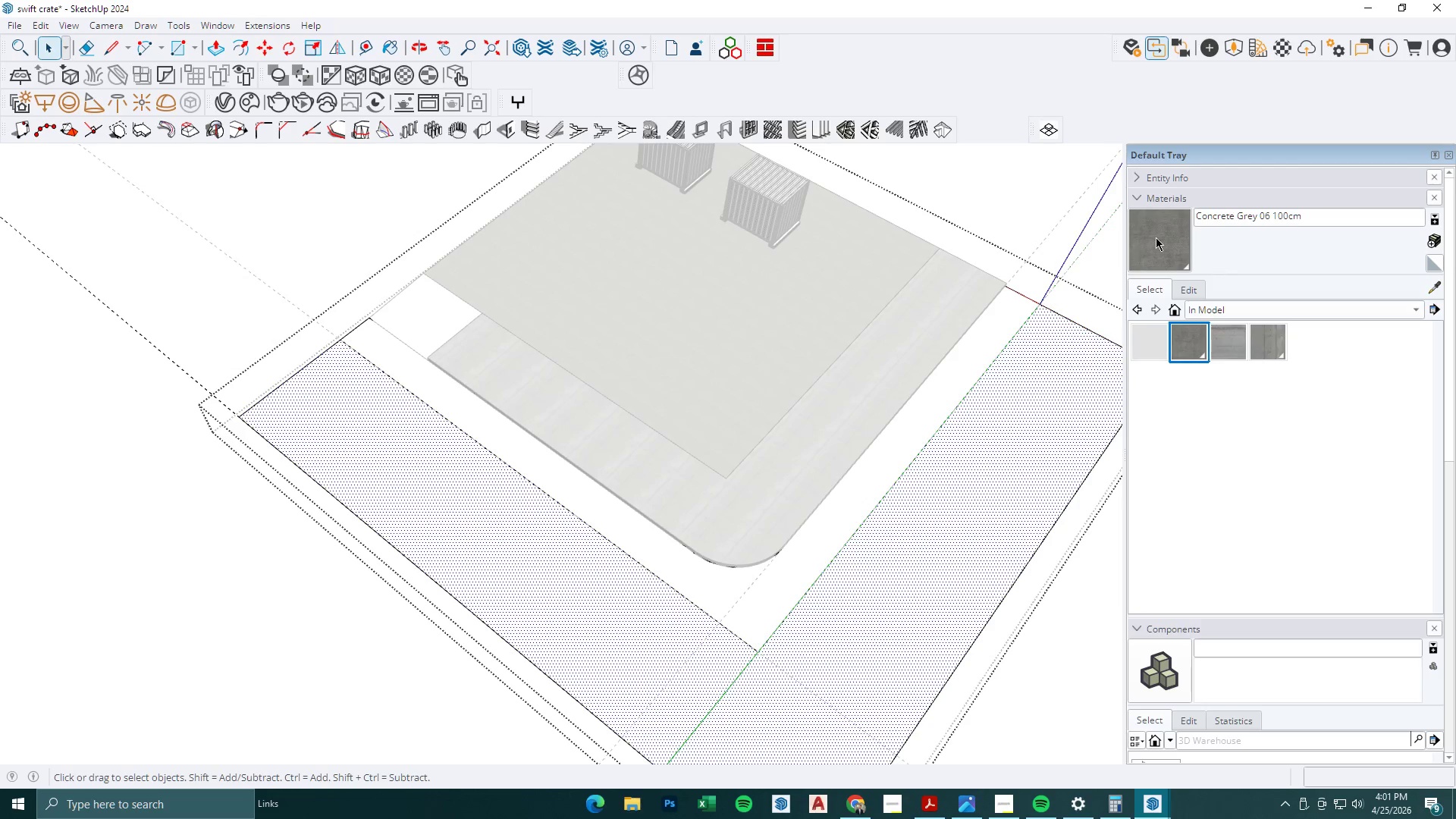 
key(Space)
 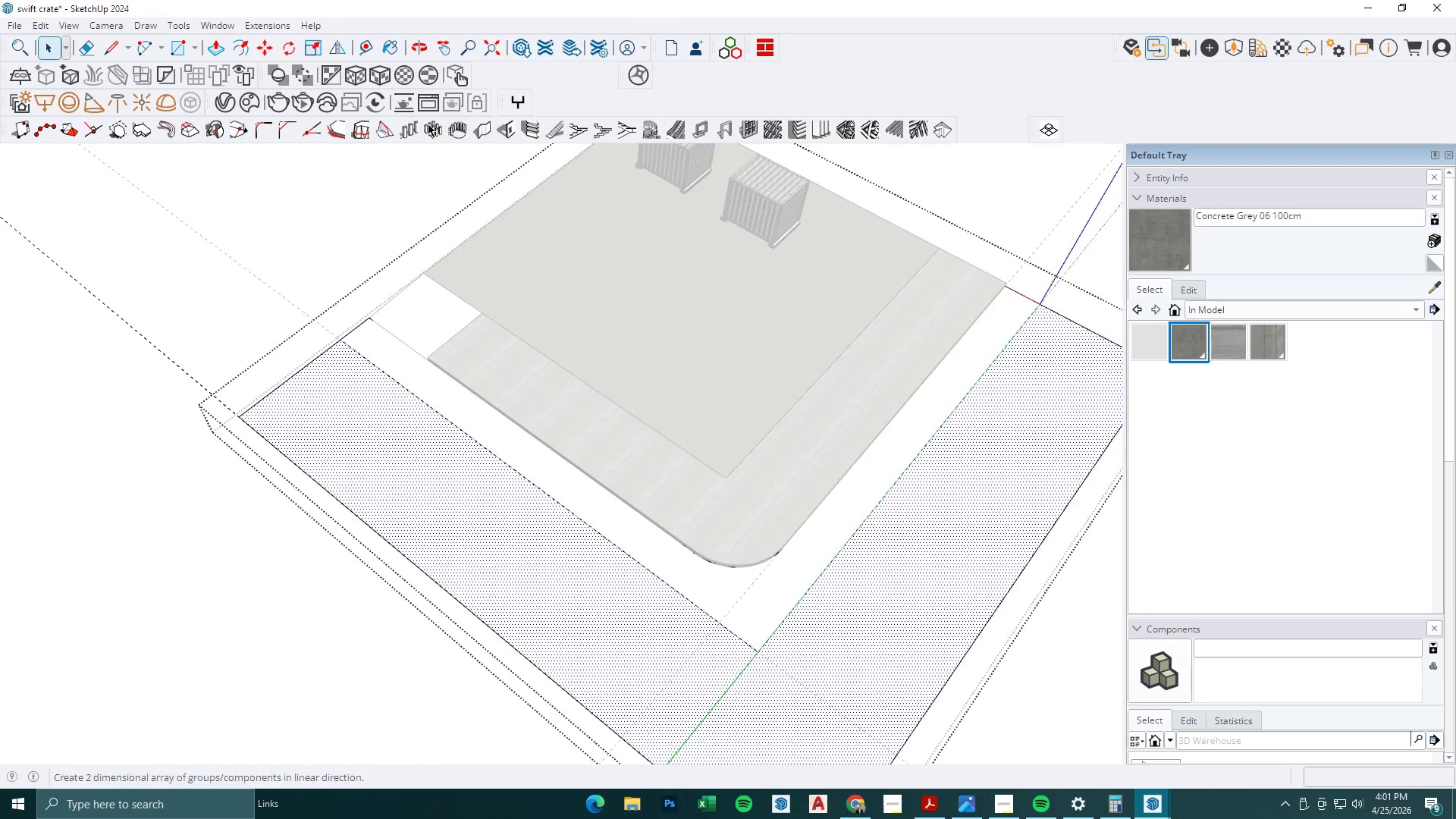 
key(Escape)
 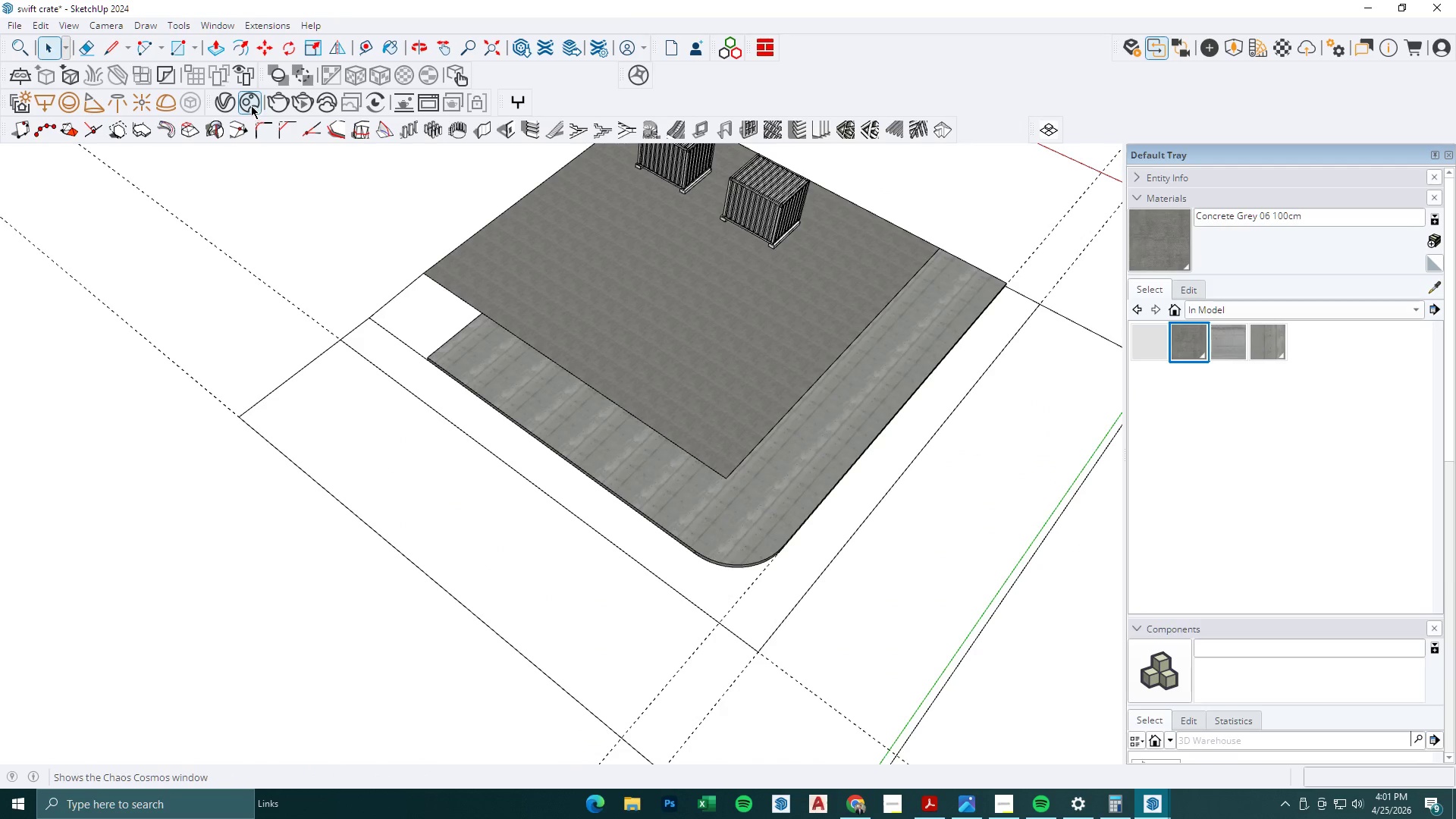 
left_click([251, 105])
 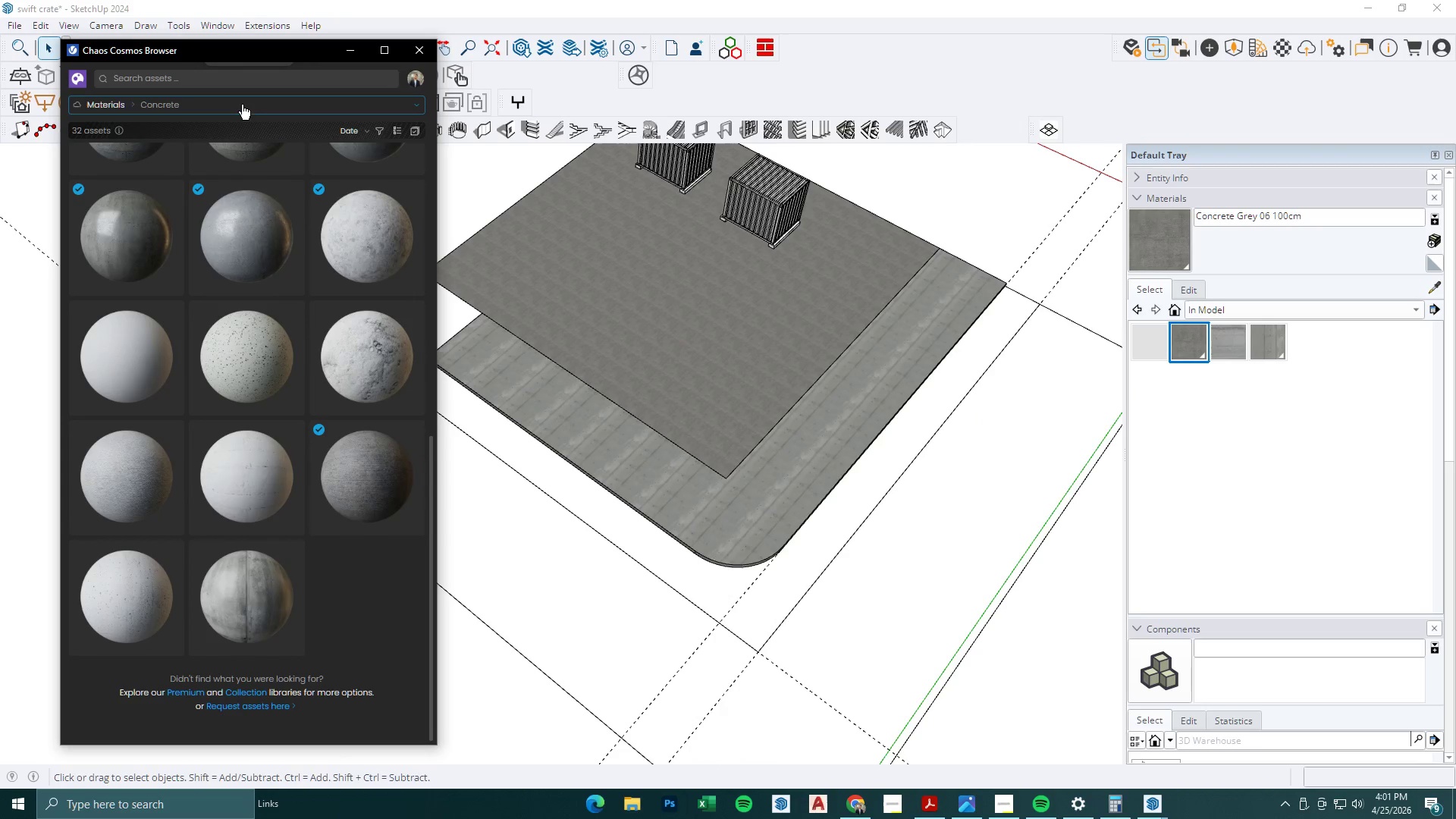 
left_click([212, 77])
 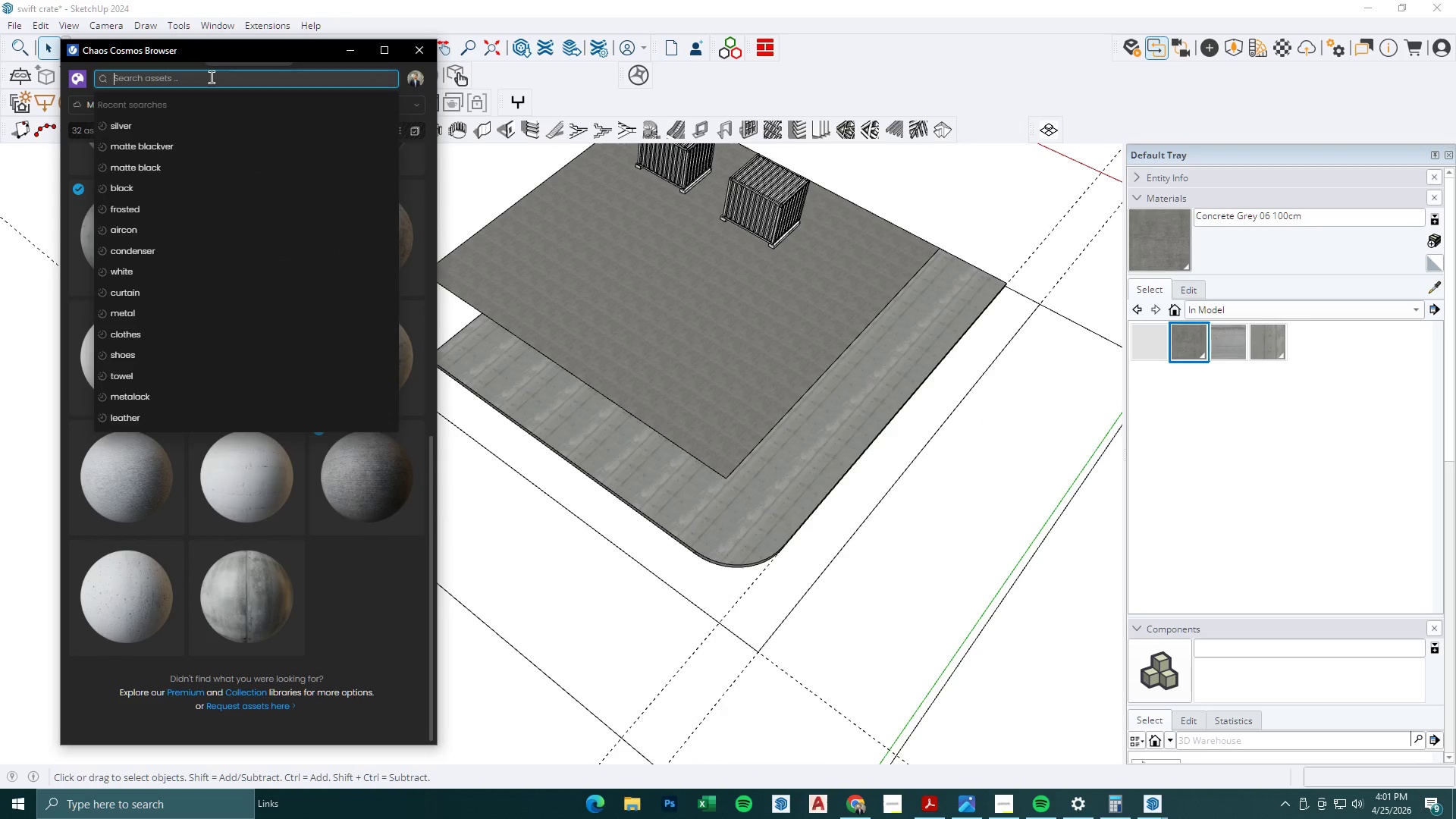 
type(aspahlt)
key(Backspace)
key(Backspace)
key(Backspace)
key(Backspace)
type(halt)
 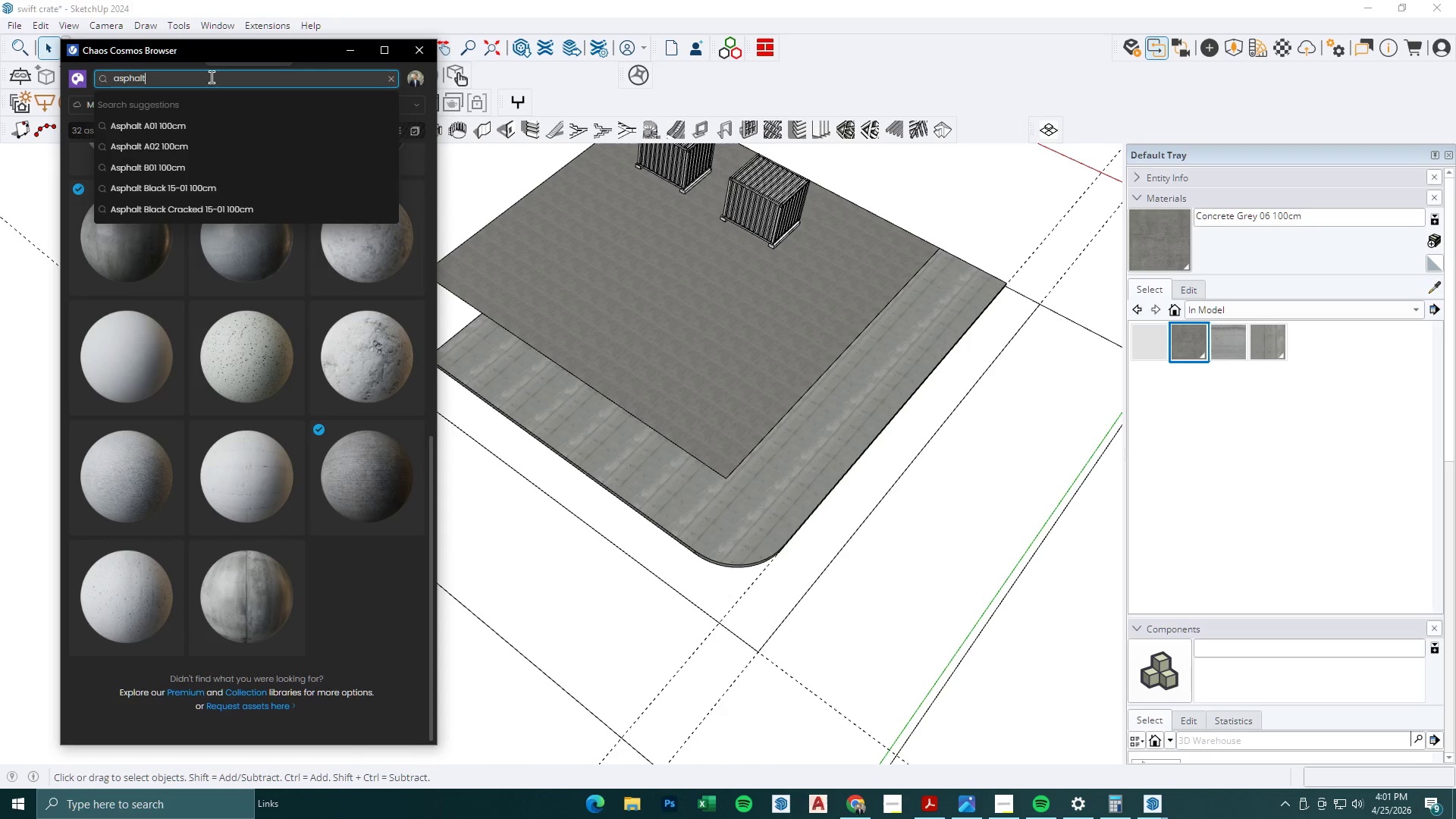 
key(Enter)
 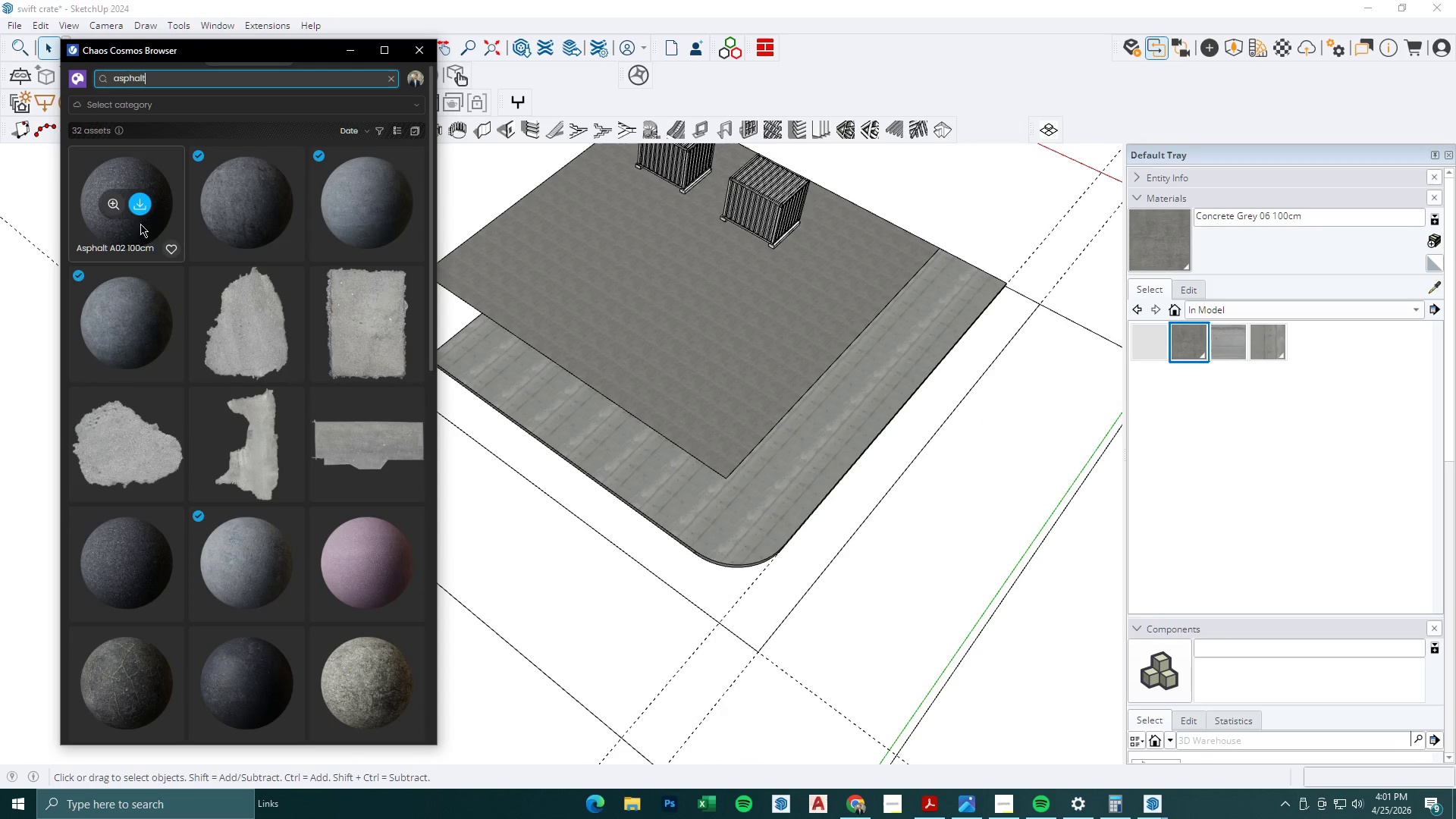 
left_click([249, 208])
 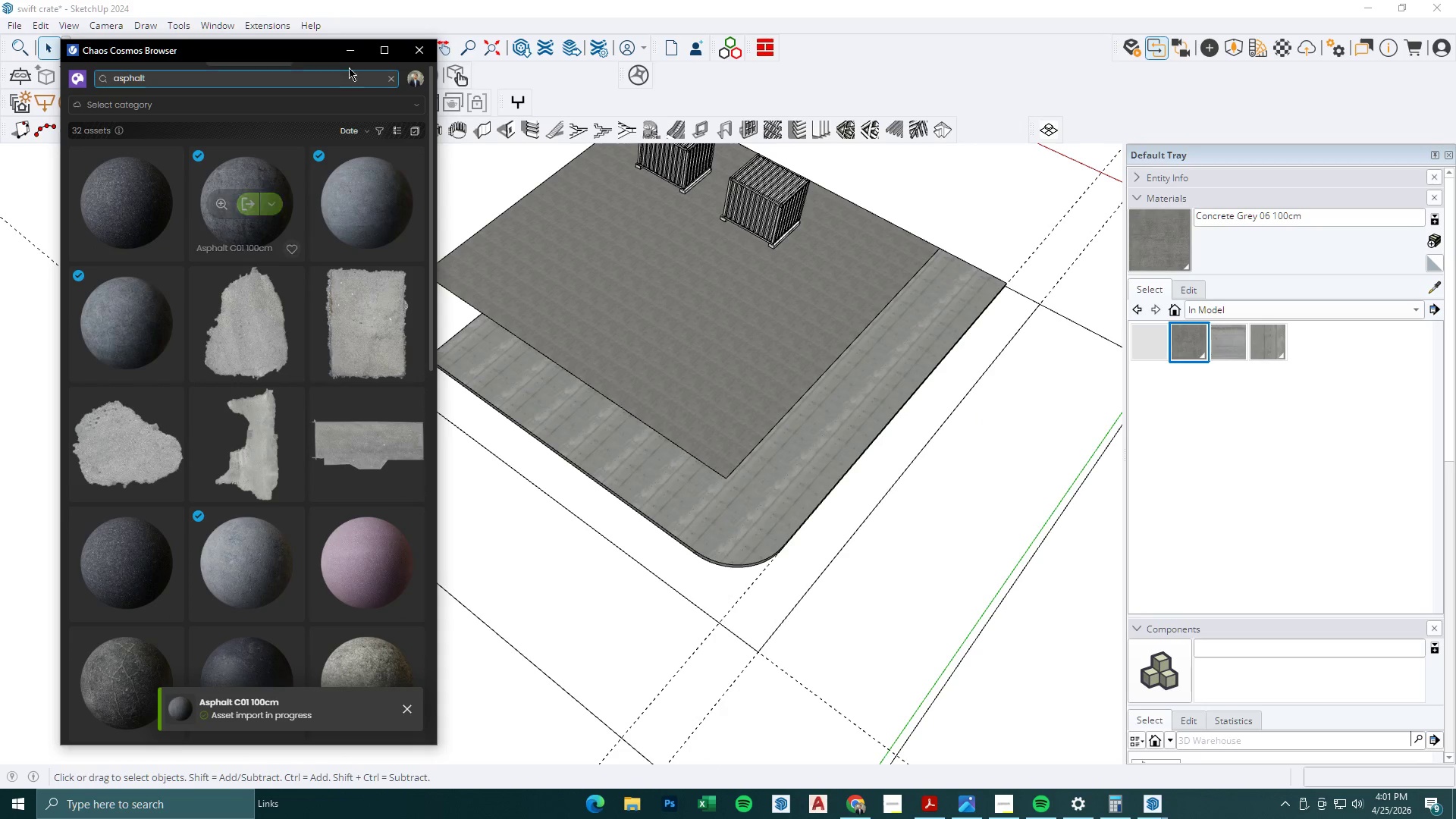 
left_click([341, 52])
 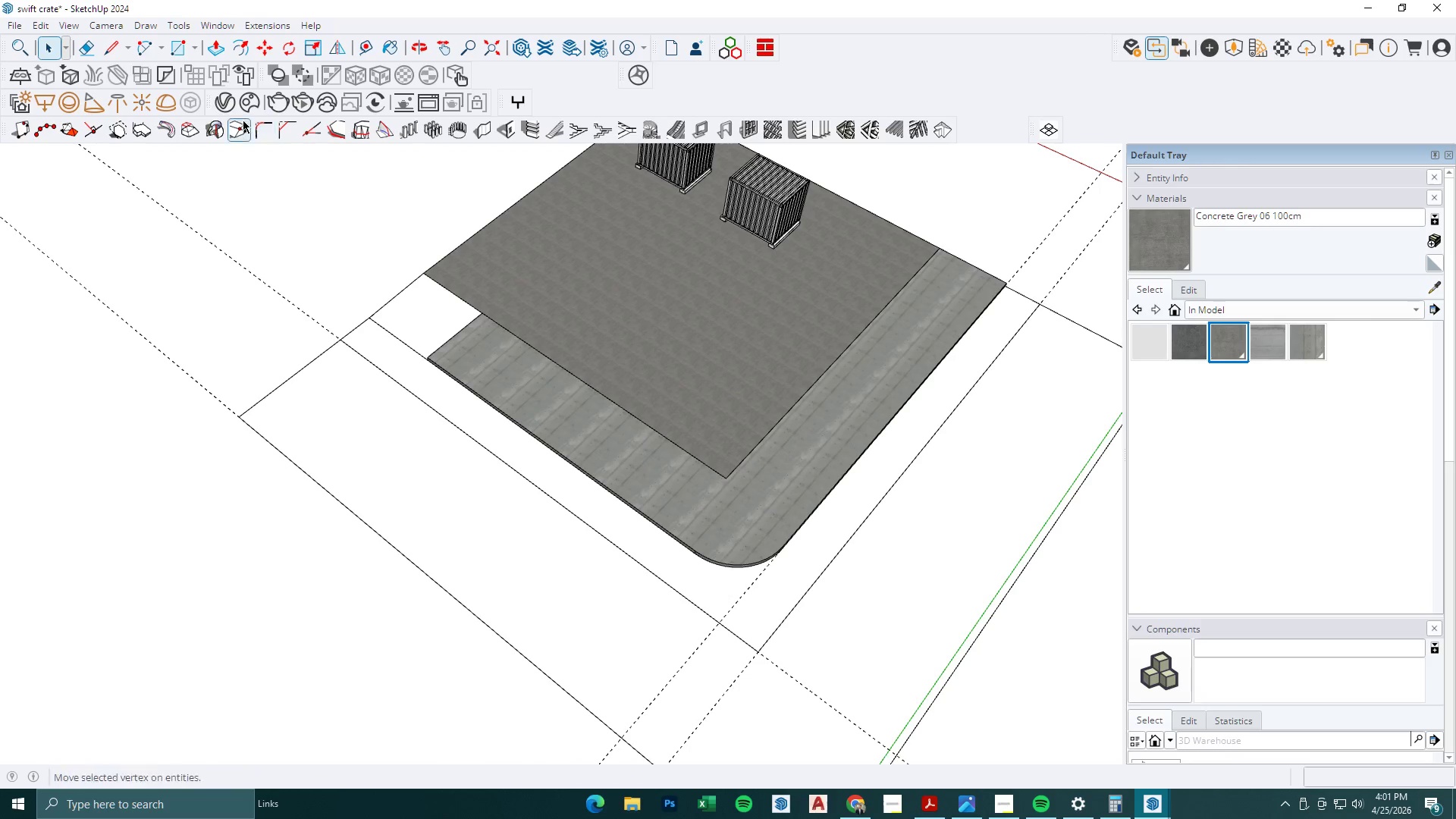 
left_click([223, 107])
 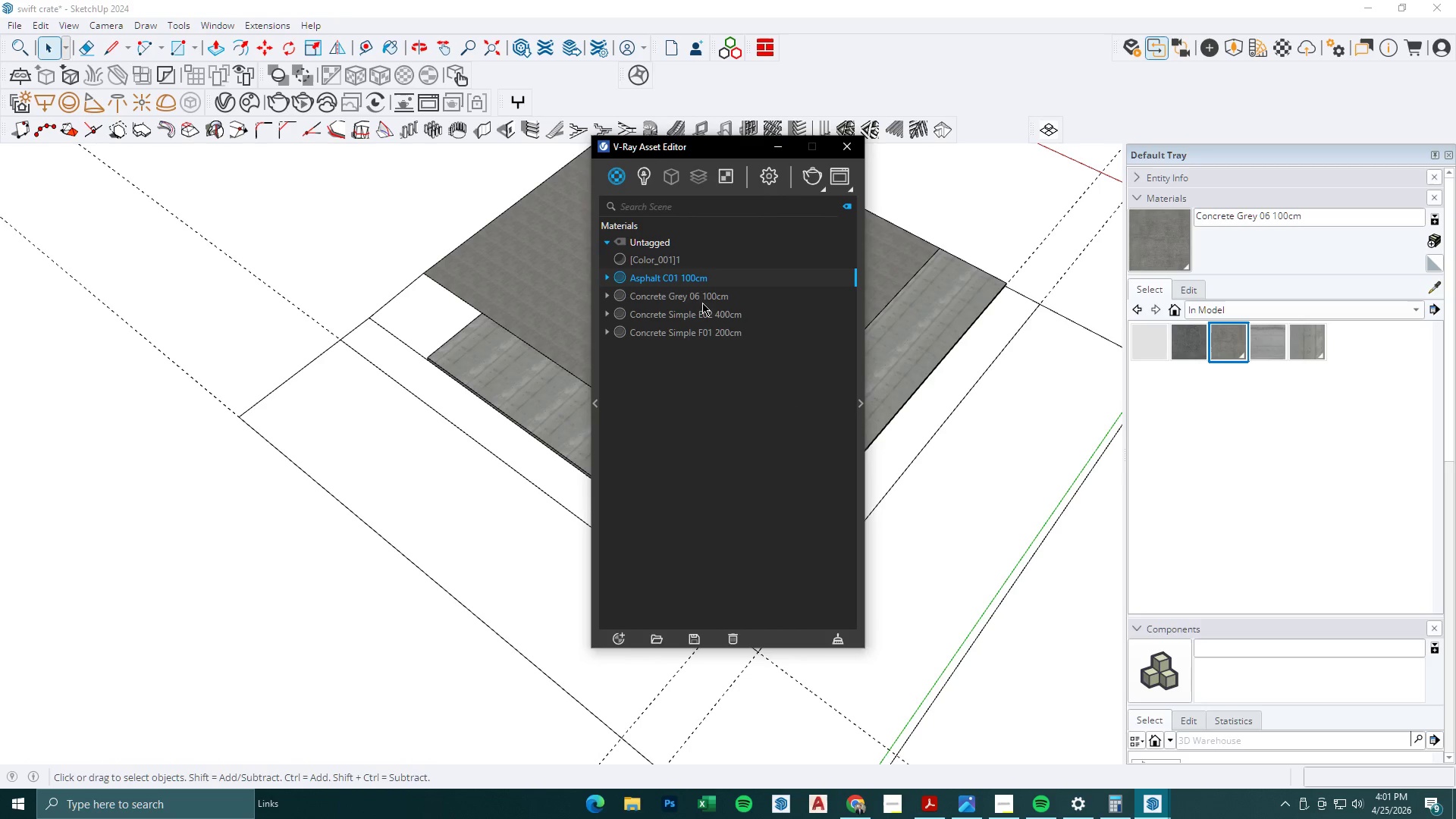 
left_click([676, 281])
 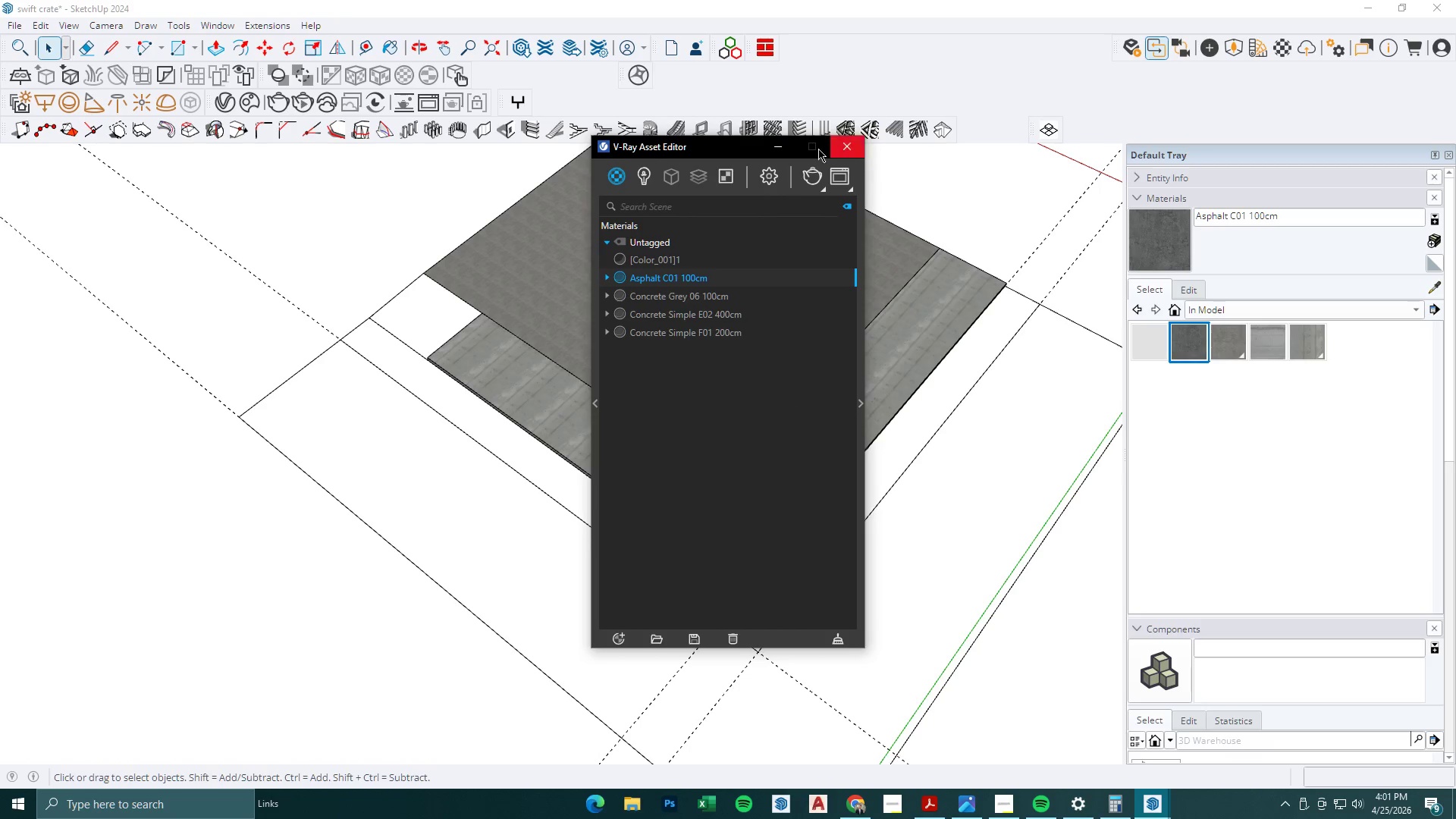 
left_click([778, 143])
 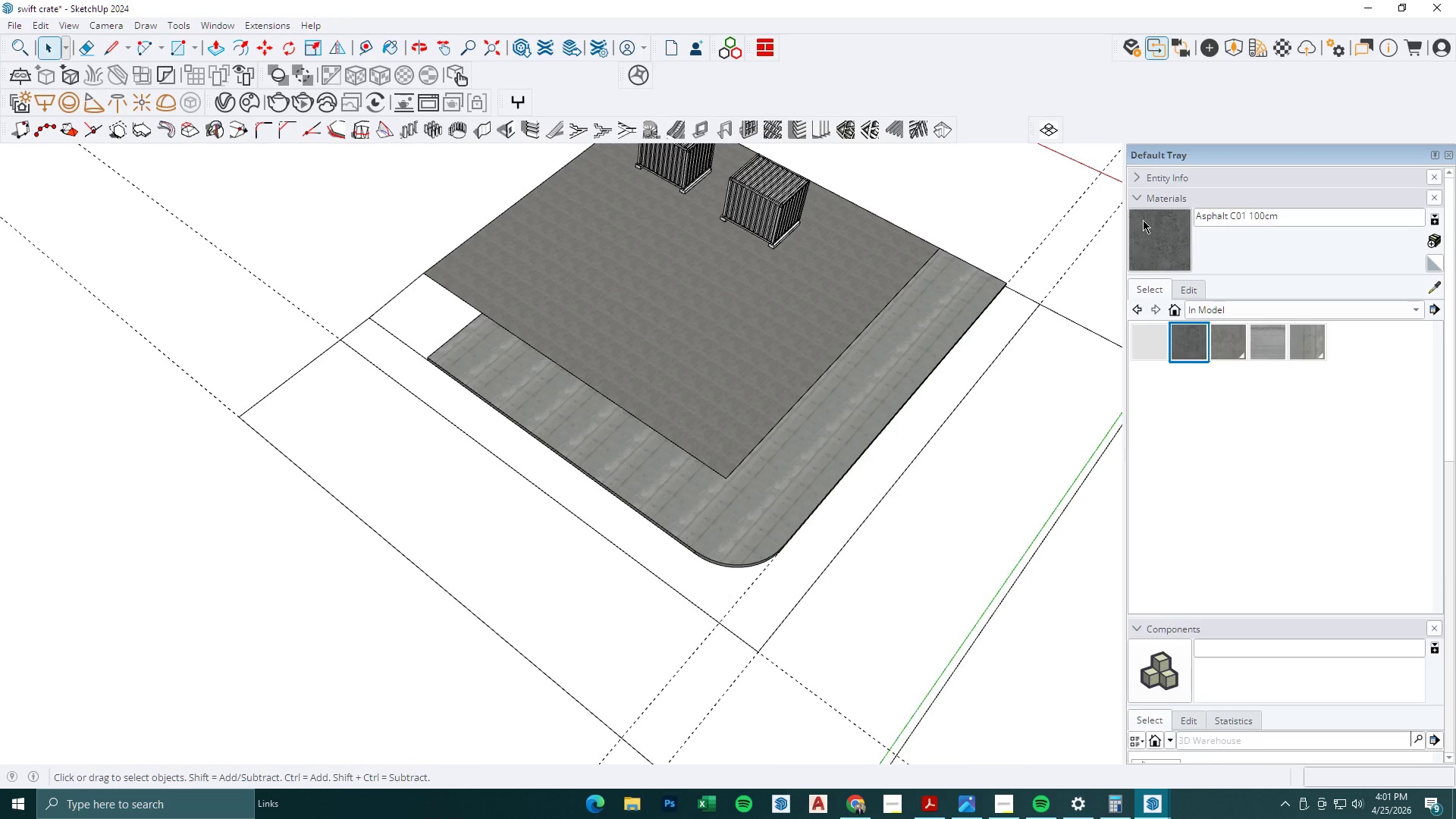 
left_click_drag(start_coordinate=[1157, 232], to_coordinate=[1158, 237])
 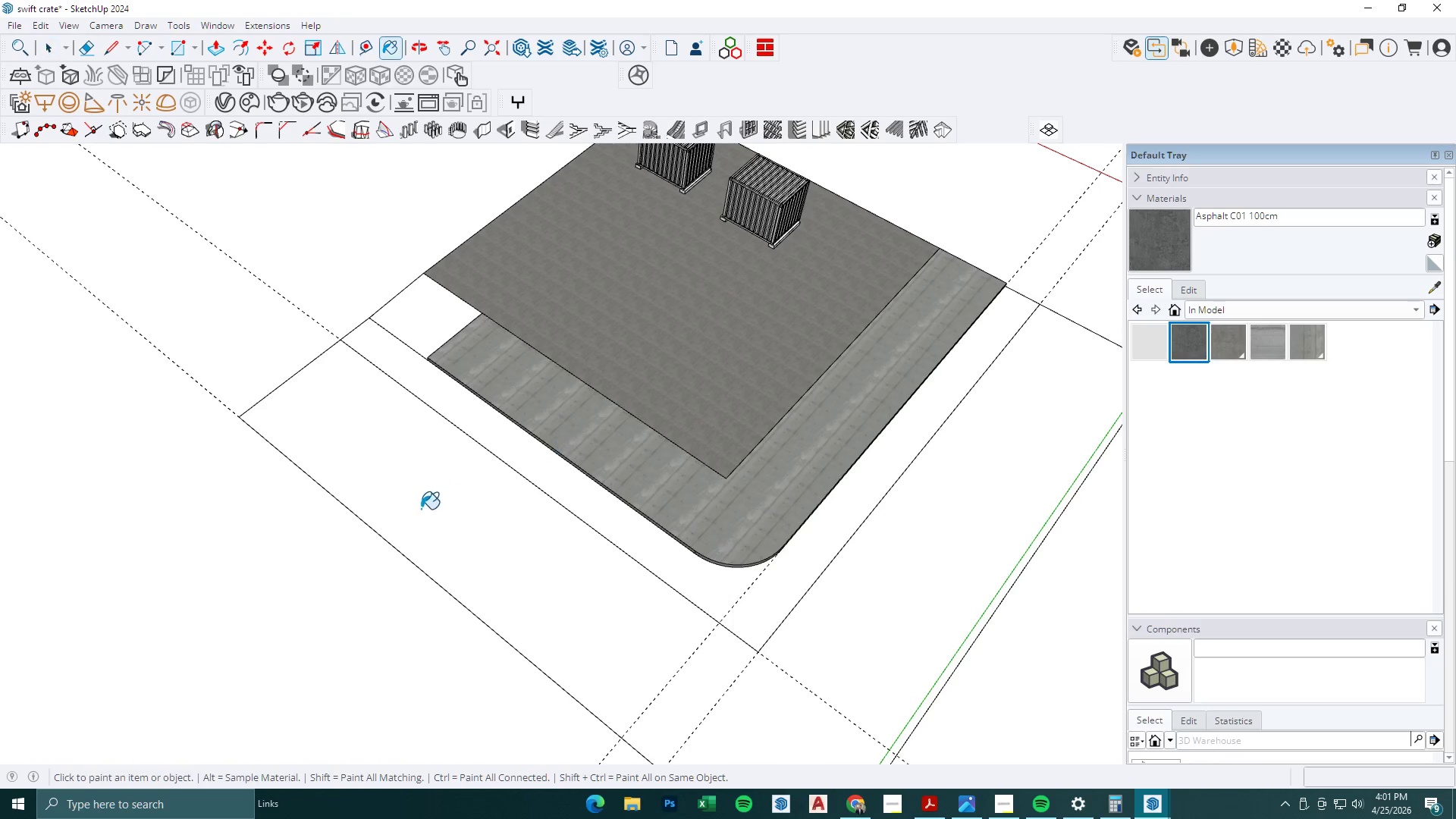 
key(Space)
 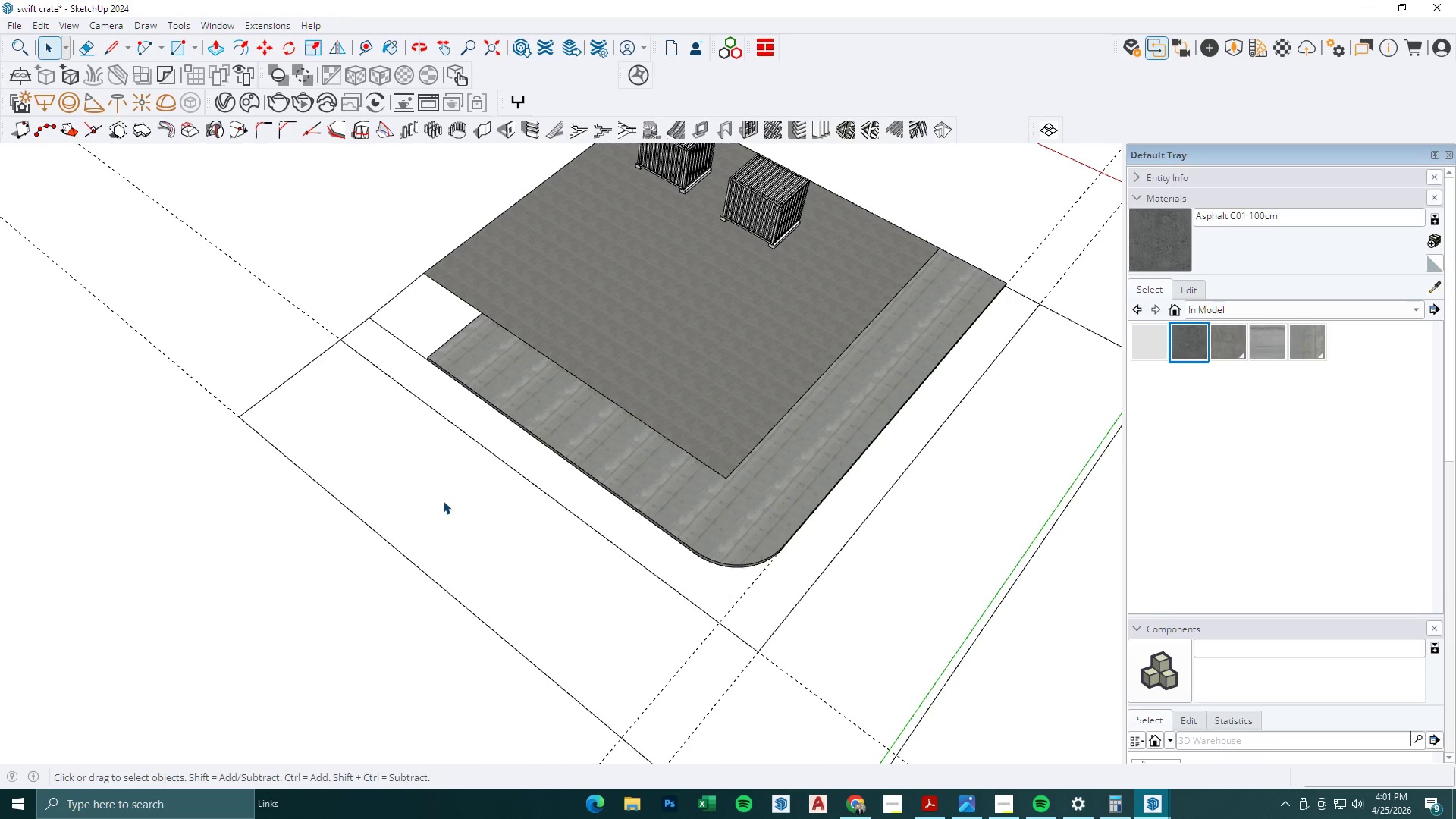 
double_click([443, 500])
 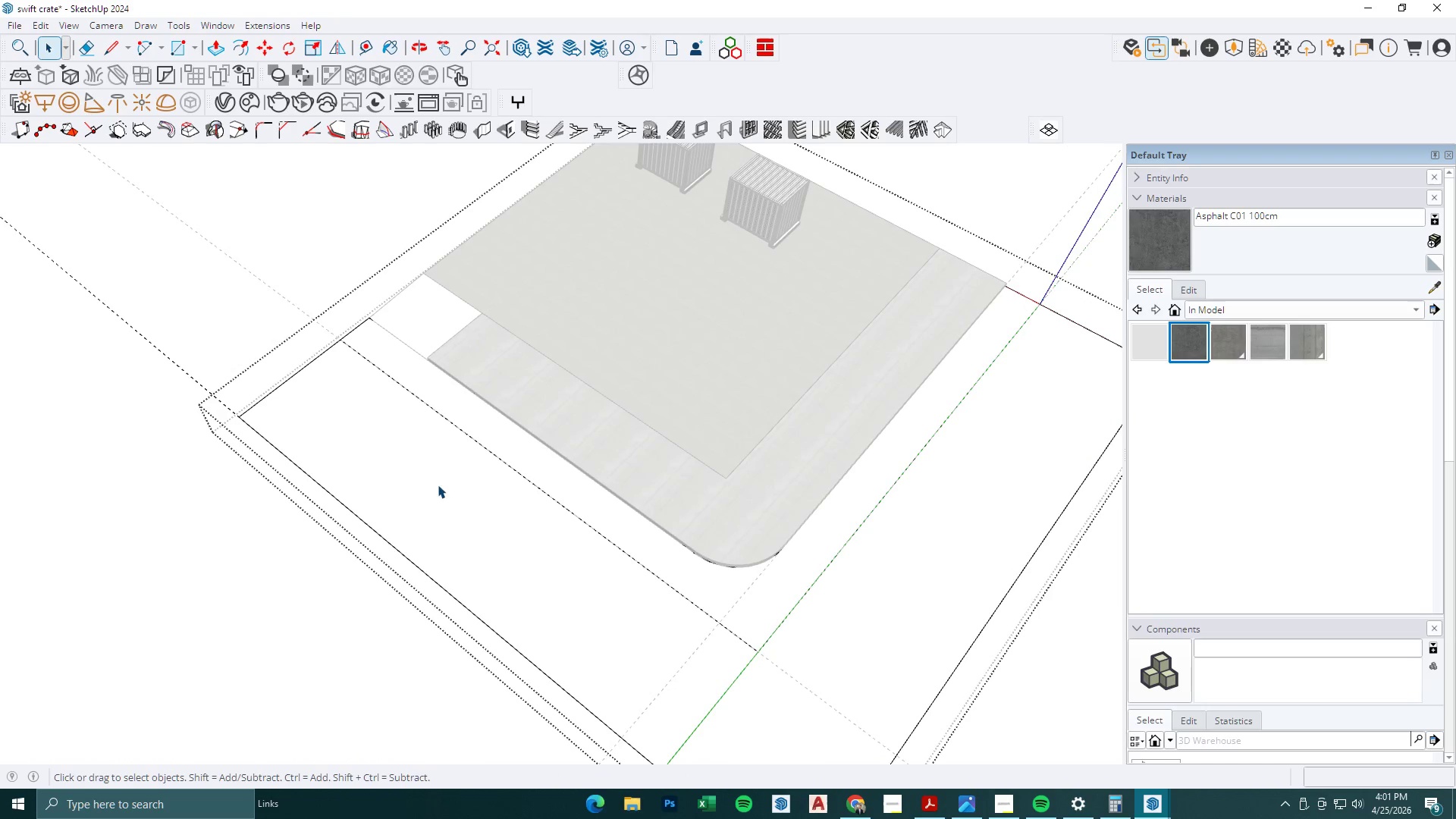 
triple_click([430, 473])
 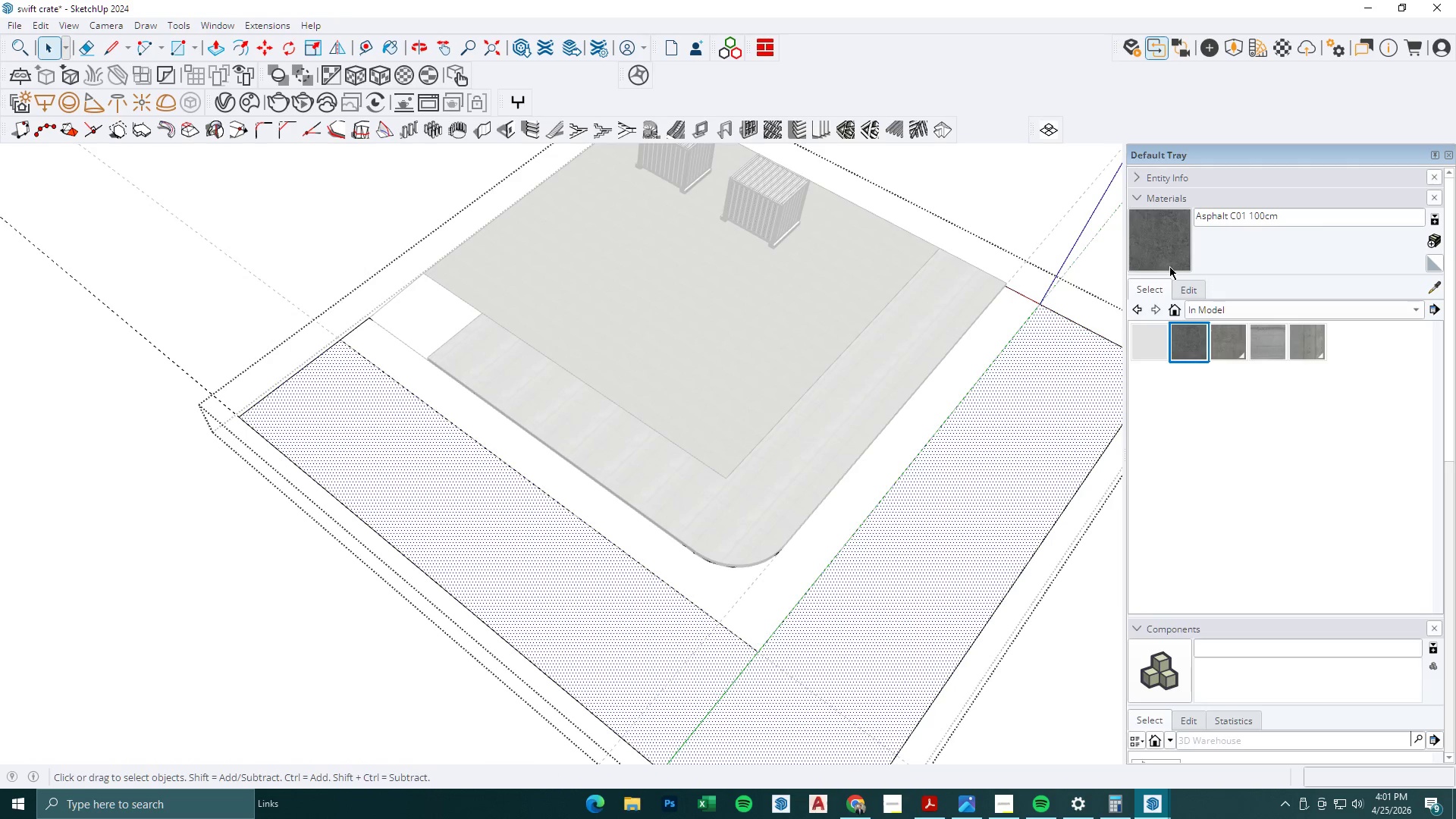 
left_click_drag(start_coordinate=[1137, 246], to_coordinate=[1118, 258])
 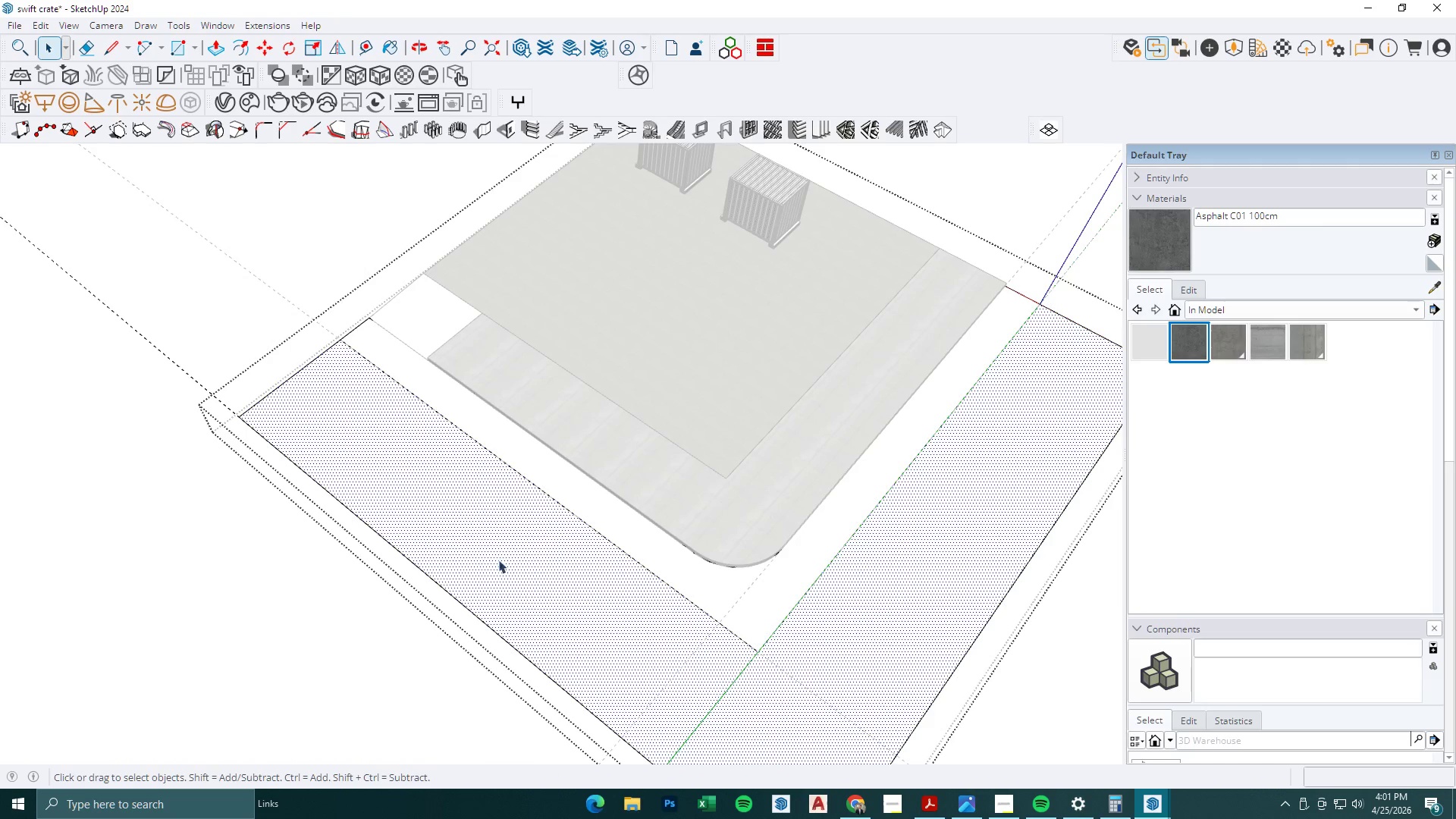 
double_click([496, 560])
 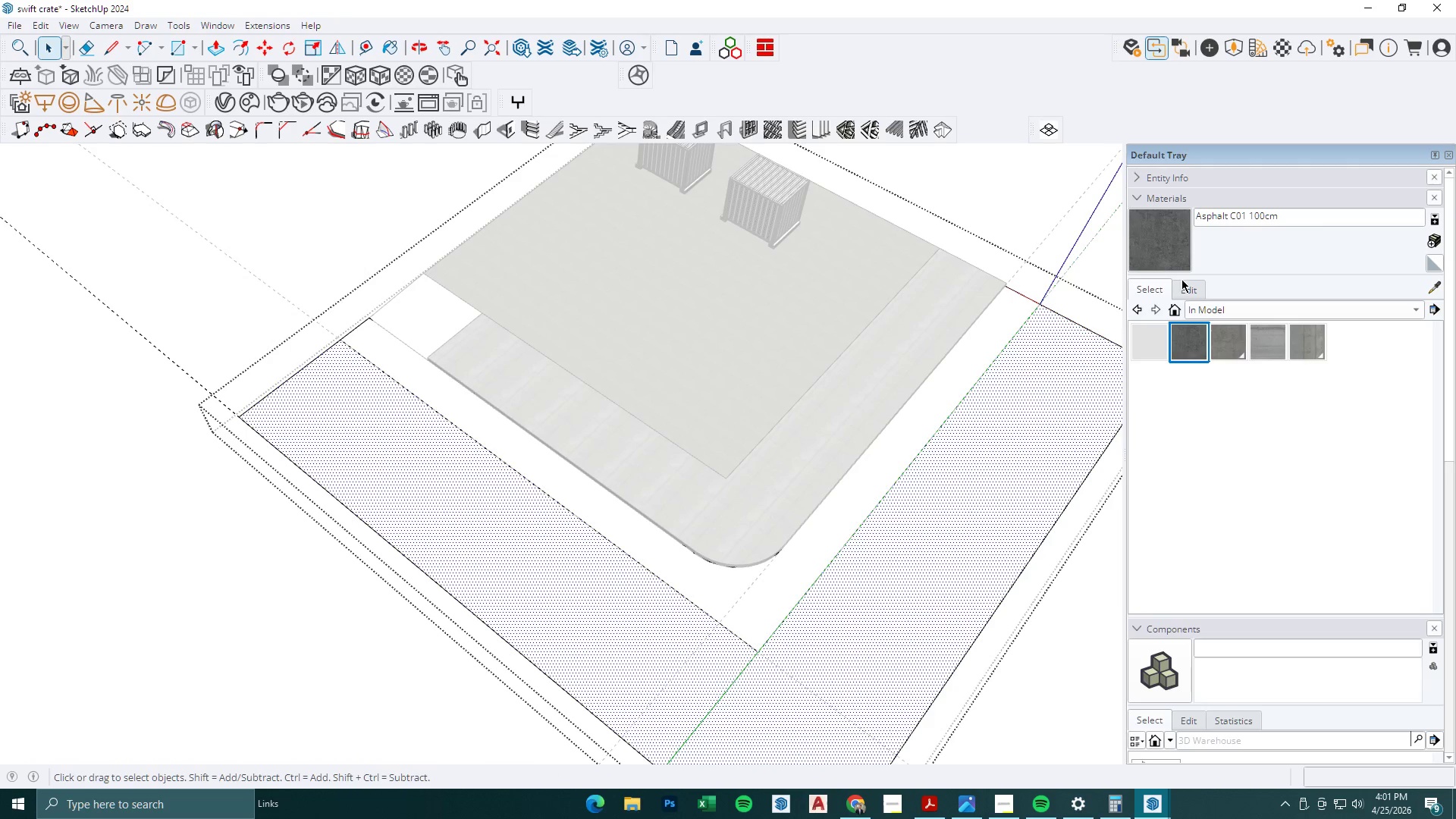 
left_click_drag(start_coordinate=[1164, 251], to_coordinate=[1150, 258])
 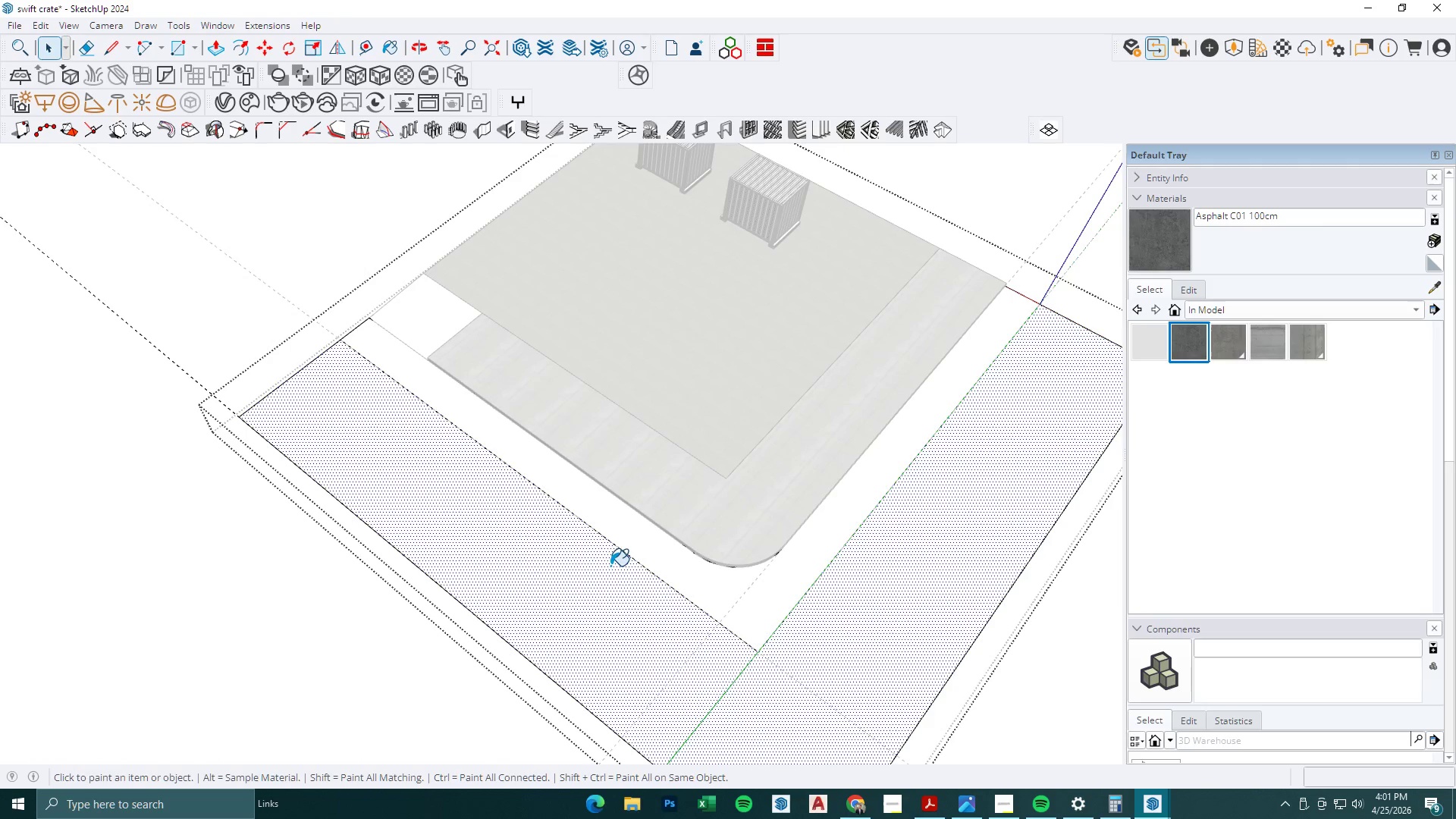 
double_click([604, 574])
 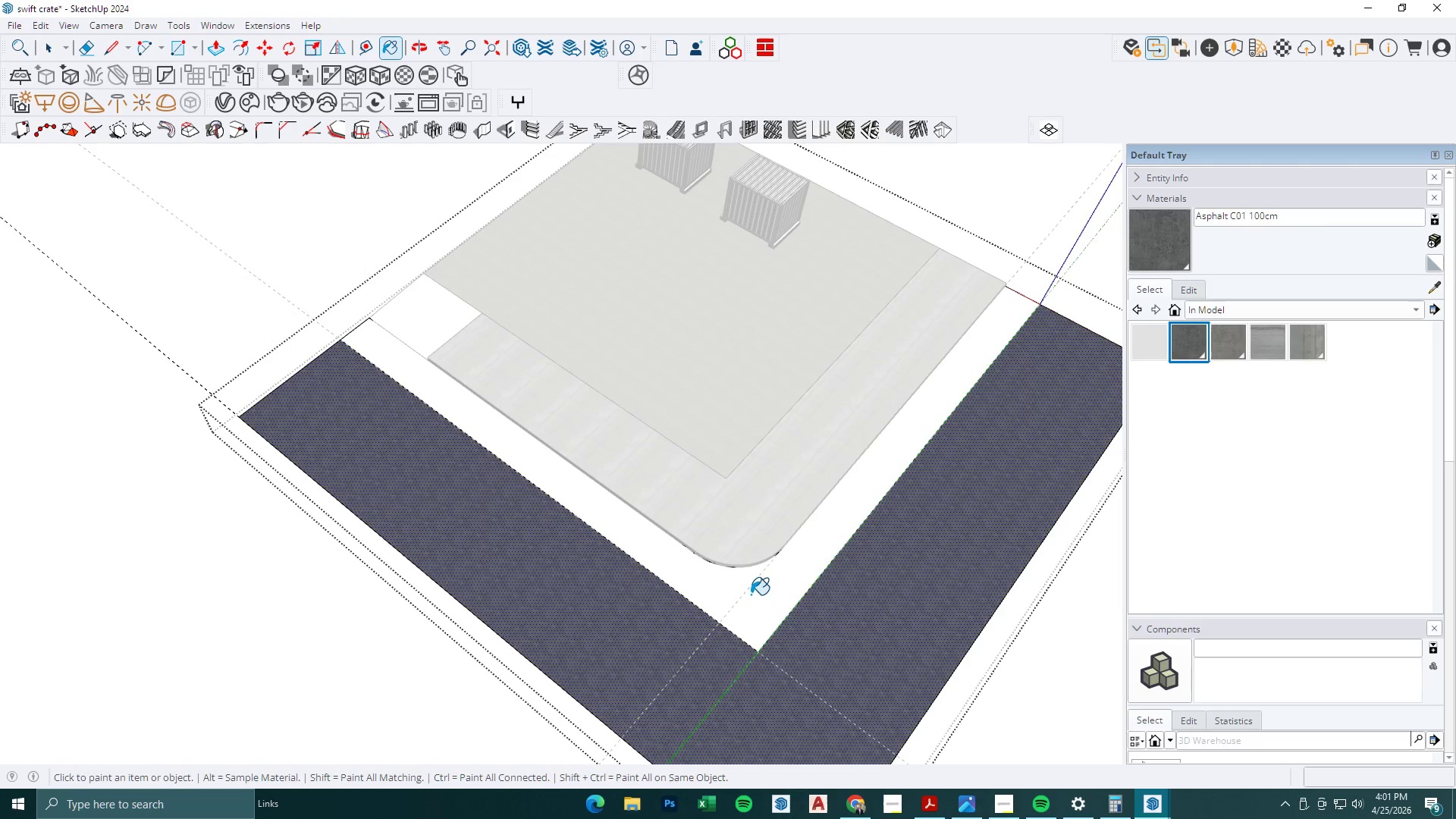 
scroll: coordinate [758, 620], scroll_direction: up, amount: 10.0
 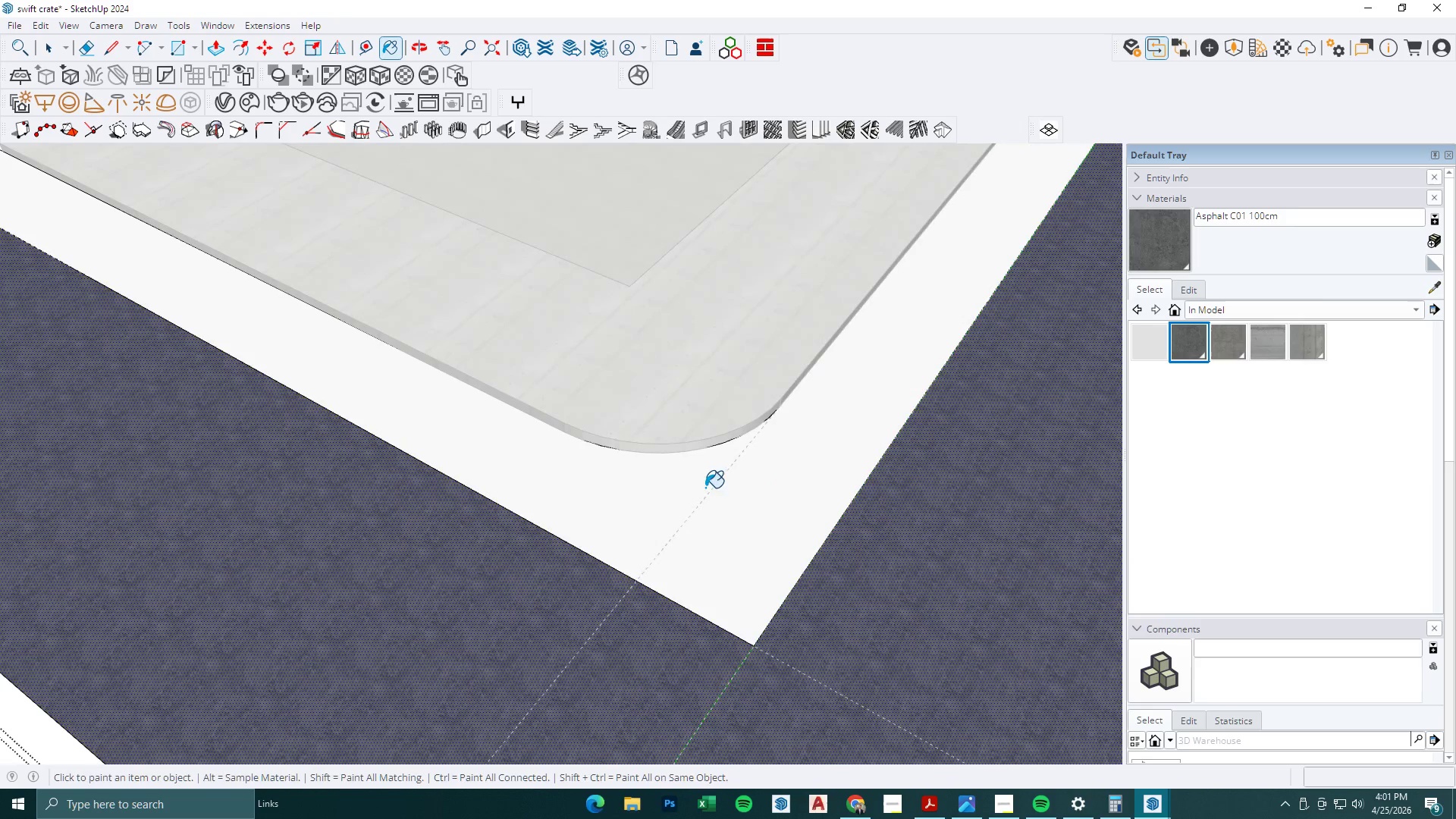 
key(Space)
 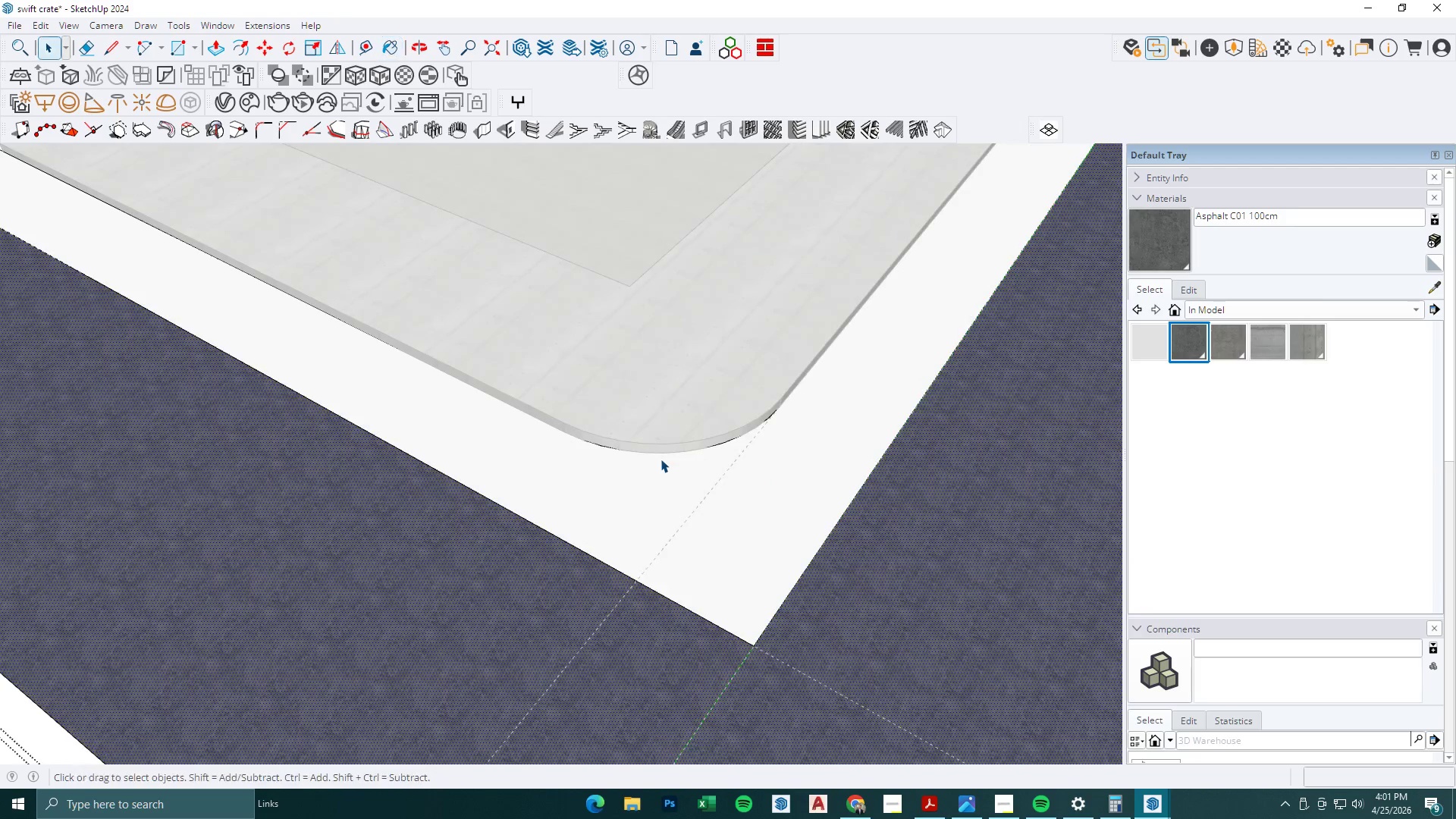 
scroll: coordinate [661, 459], scroll_direction: up, amount: 1.0
 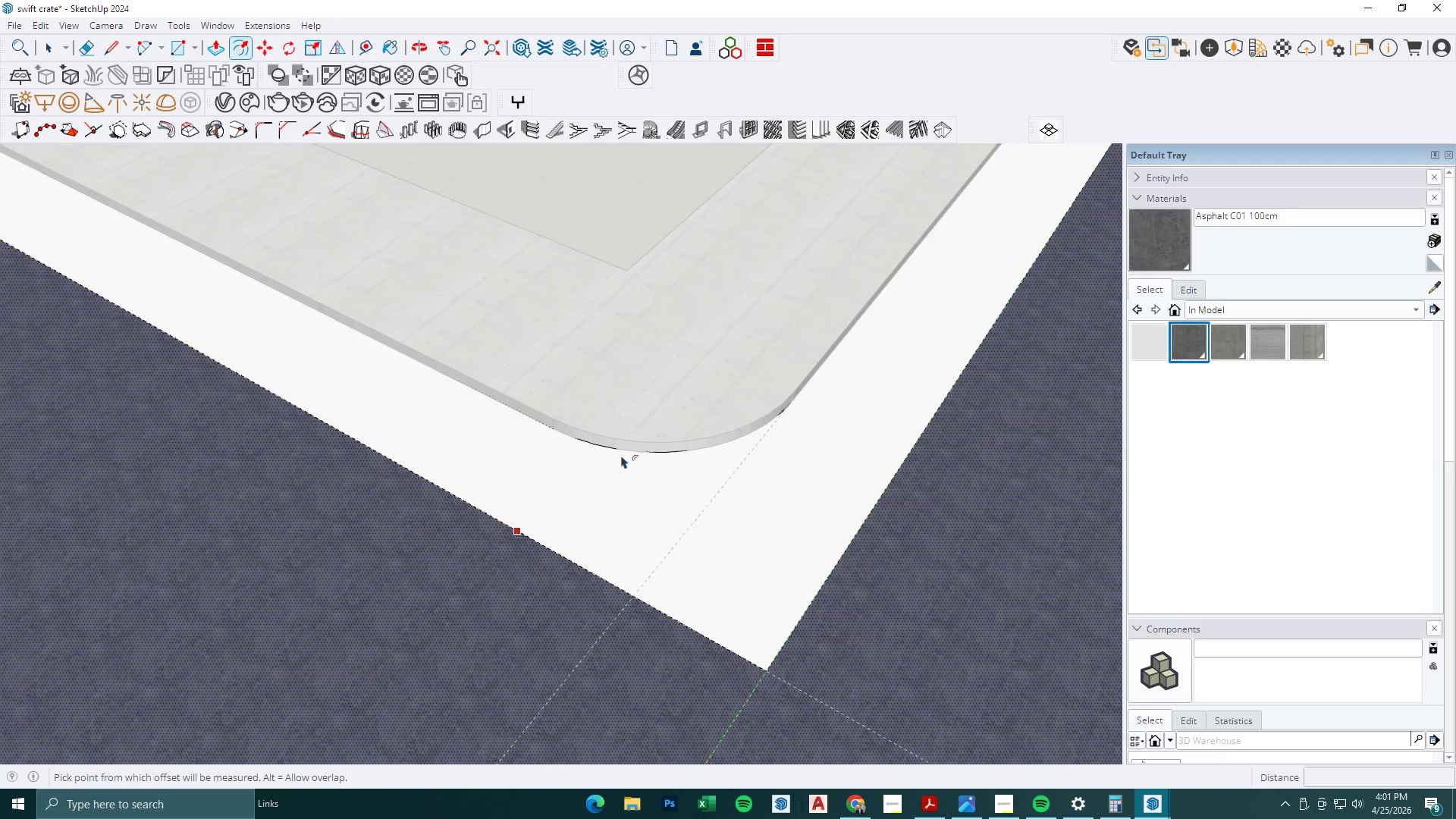 
key(Space)
 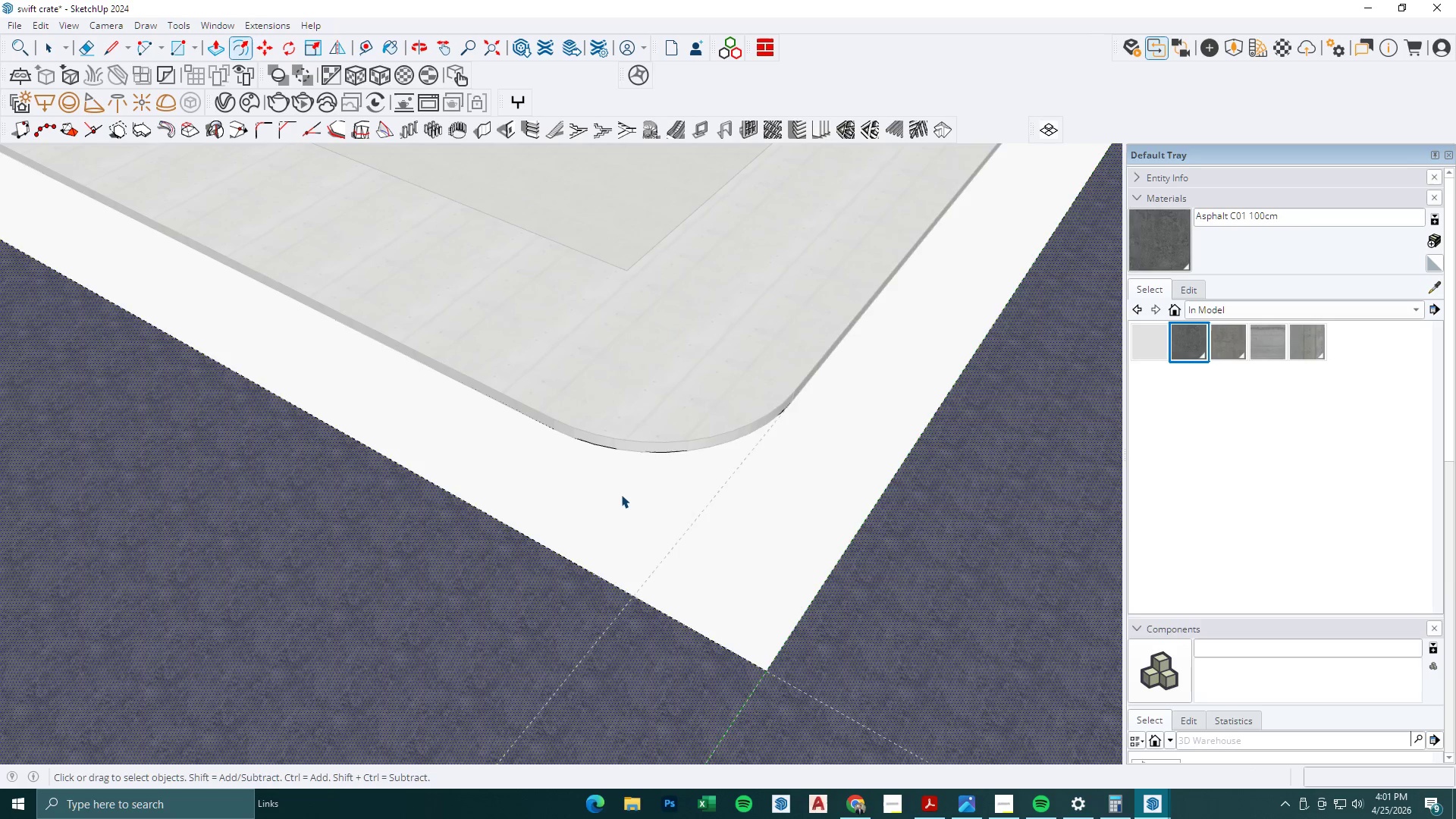 
left_click([621, 494])
 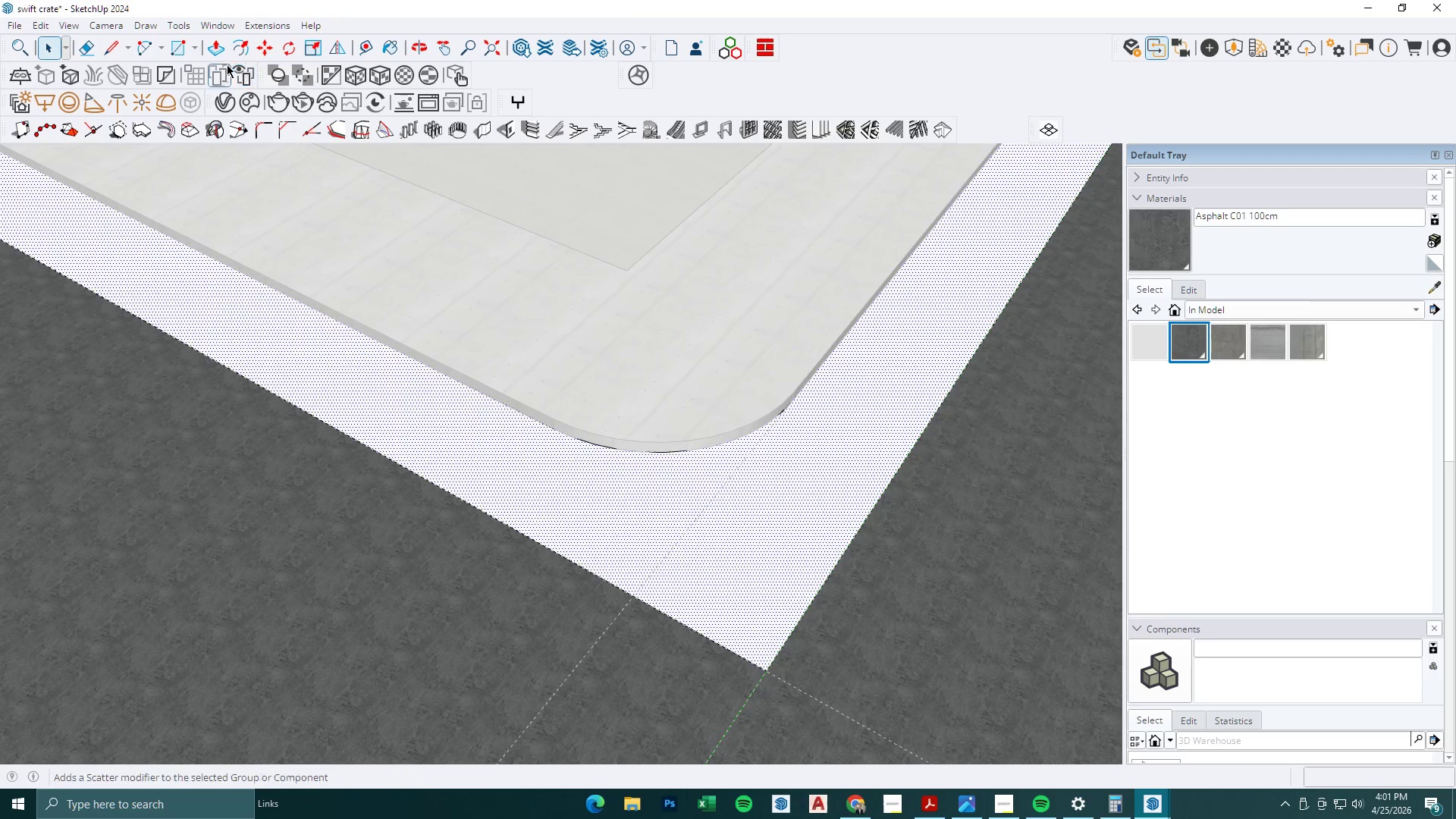 
left_click([244, 52])
 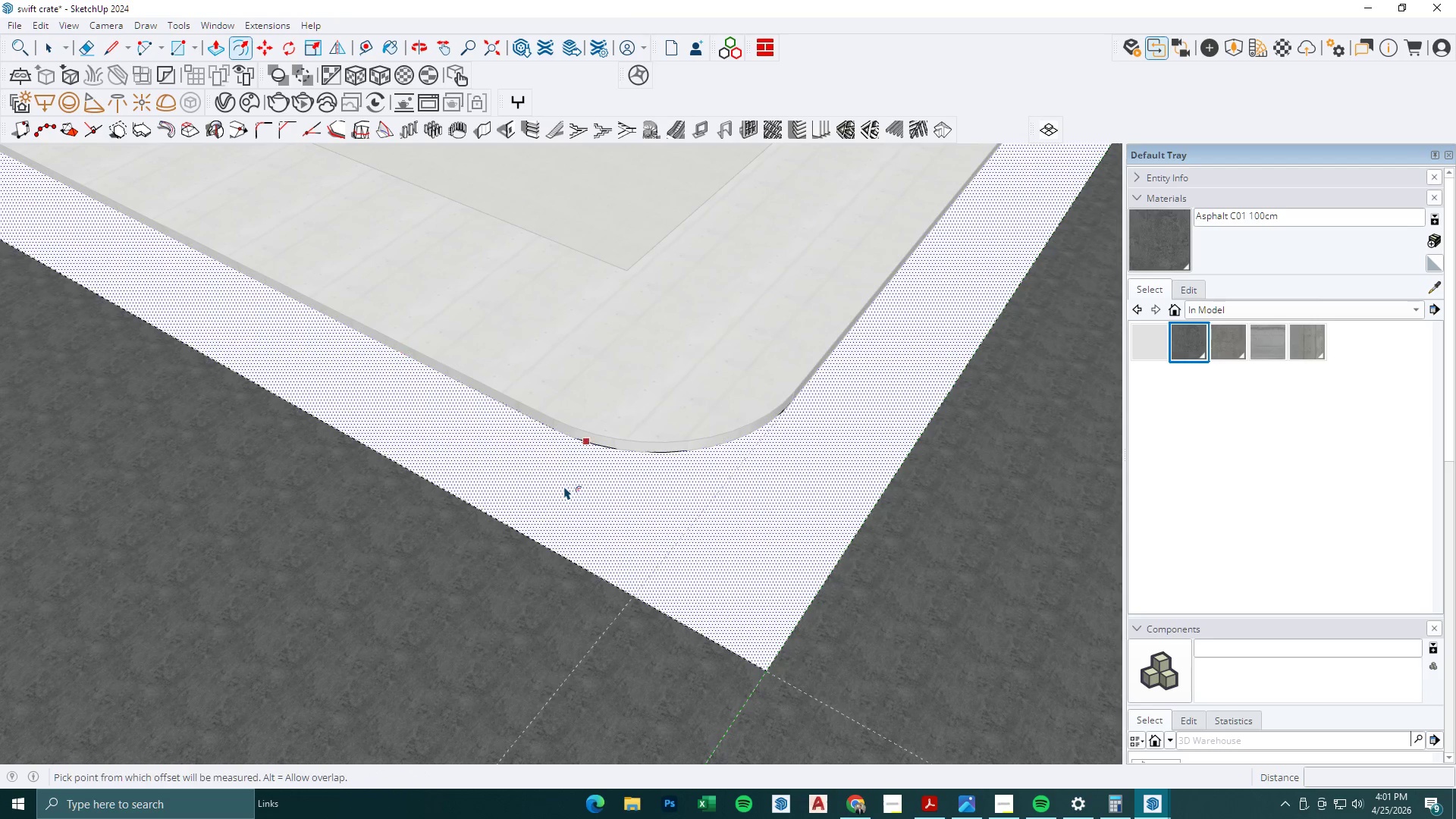 
left_click([585, 475])
 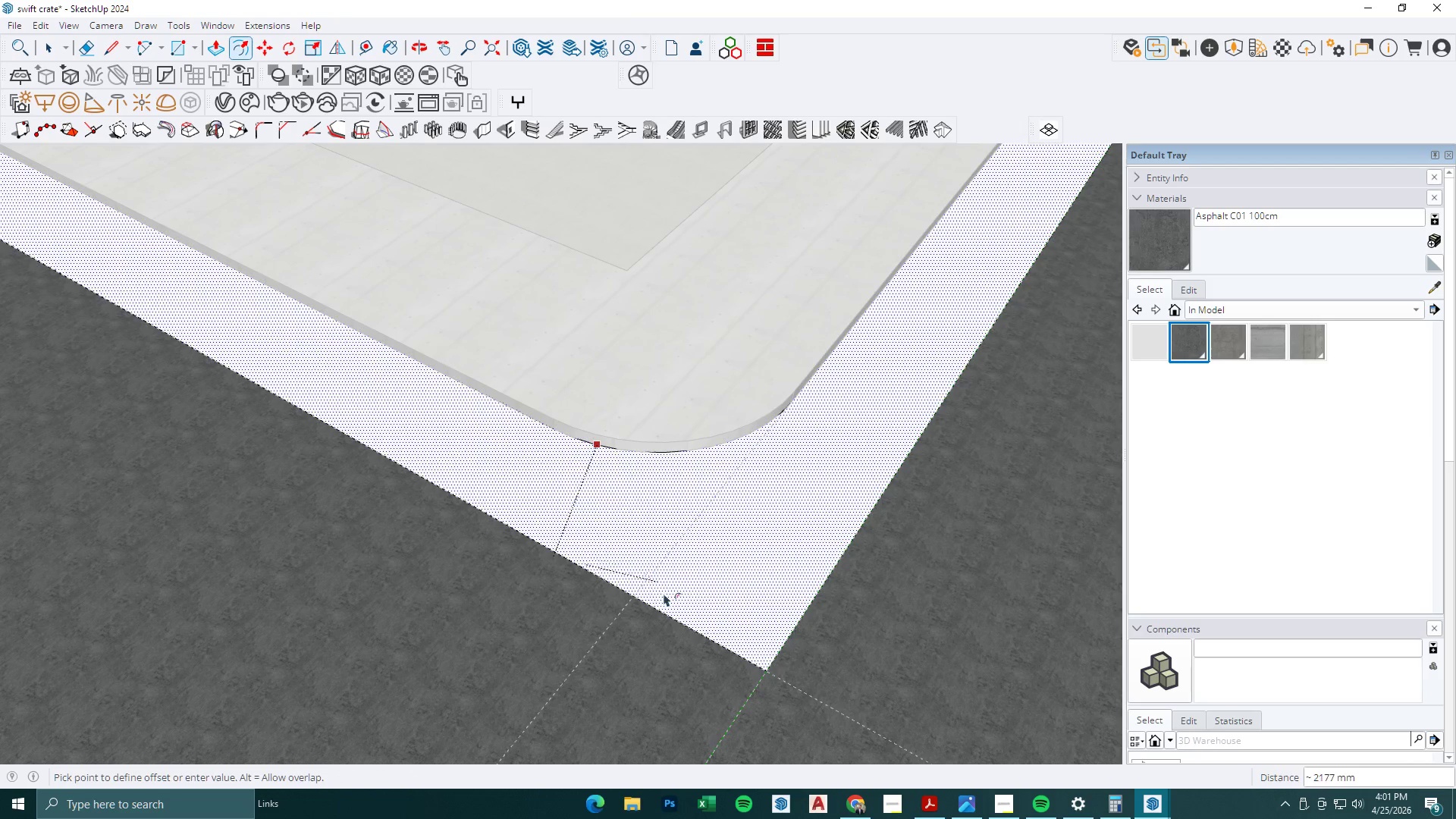 
key(Escape)
 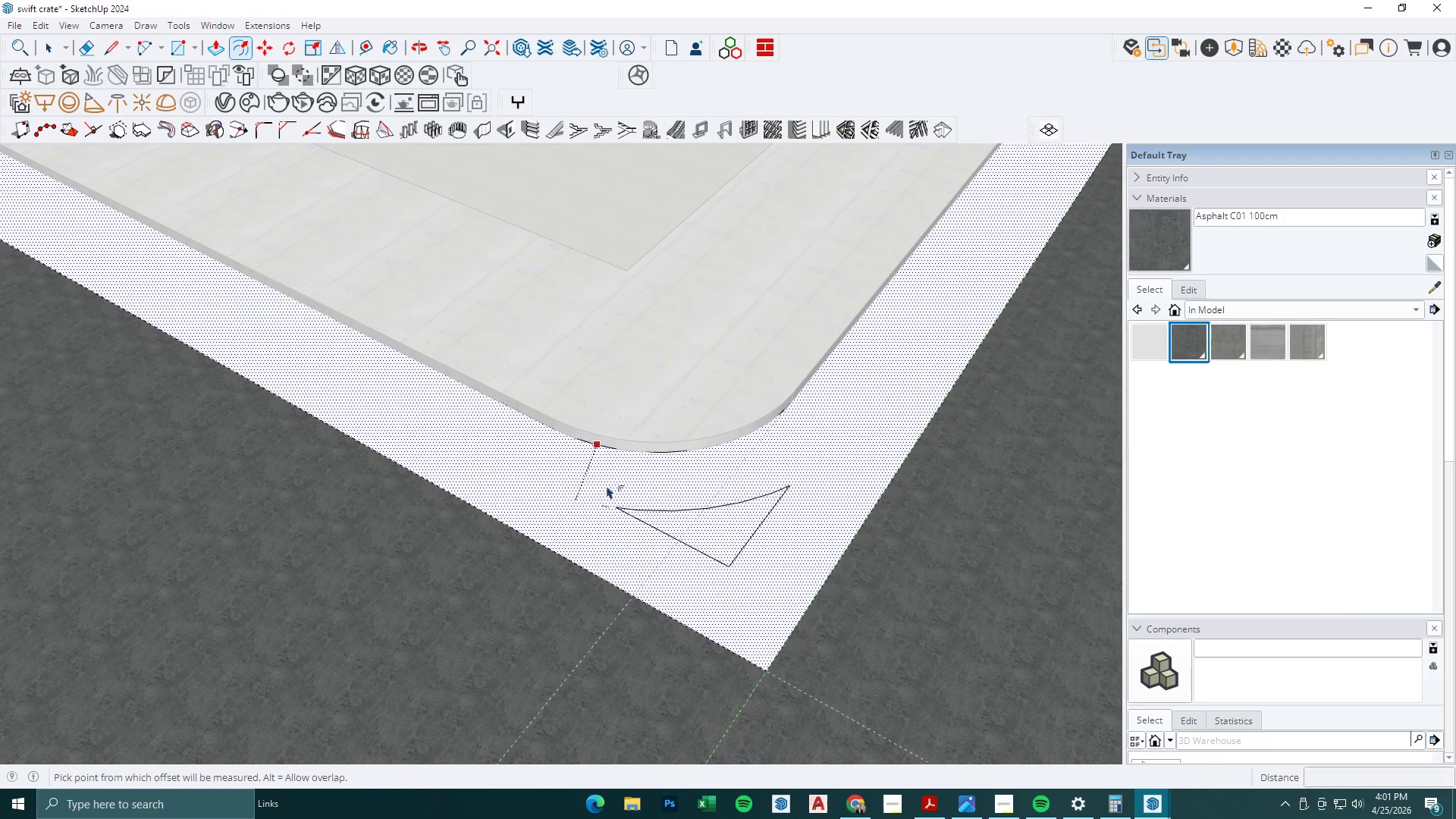 
key(Space)
 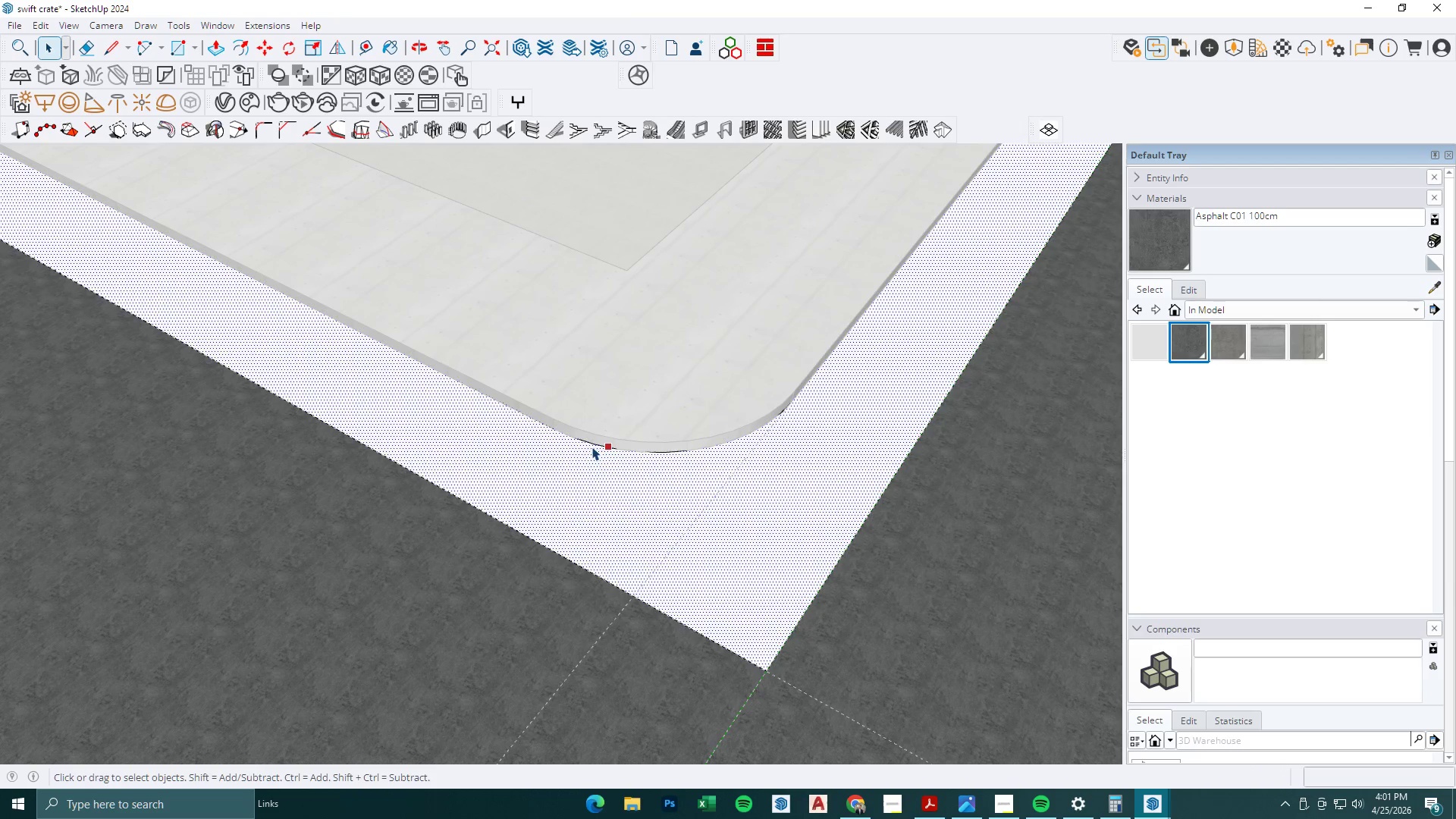 
left_click([593, 443])
 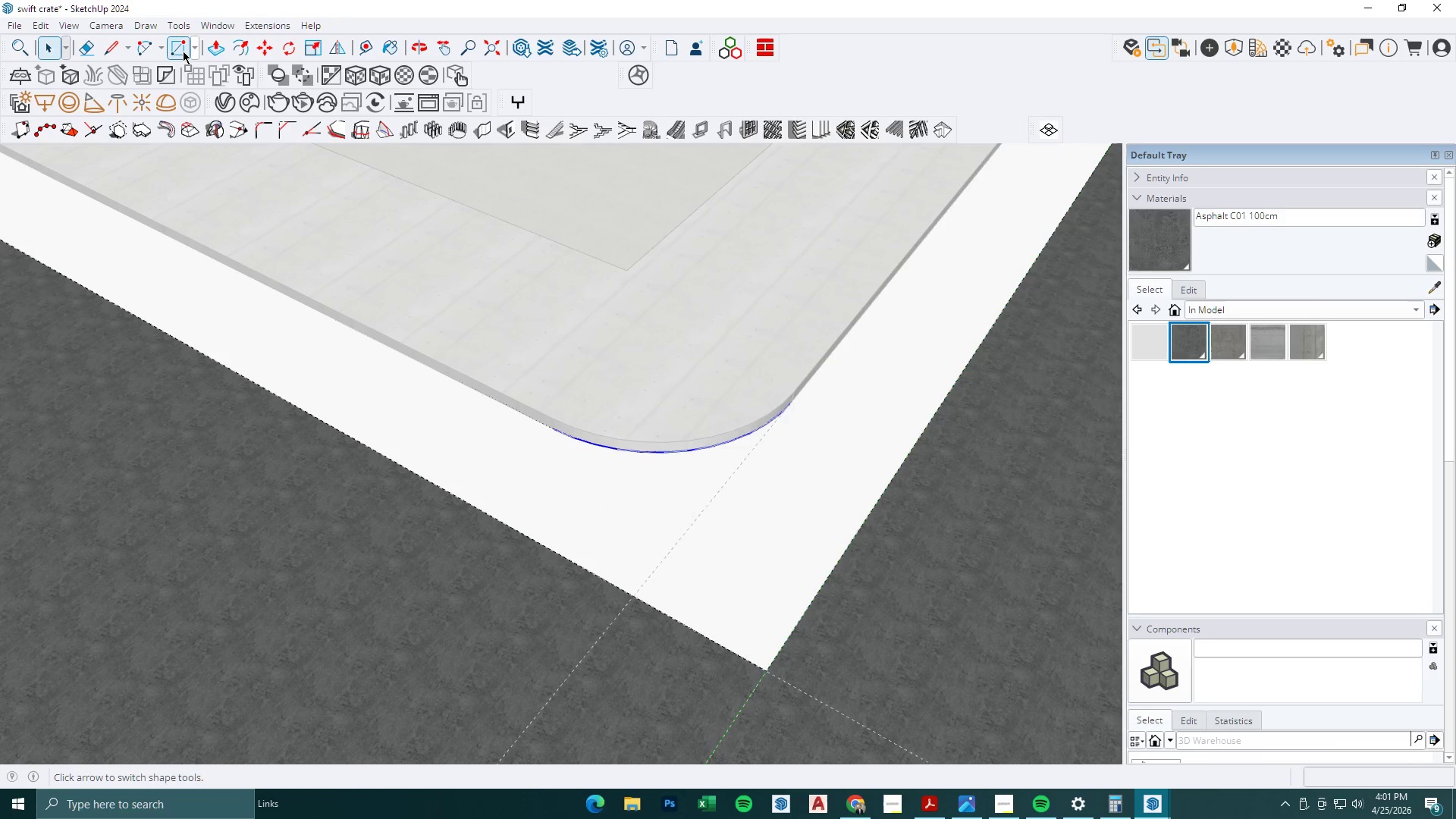 
left_click([236, 49])
 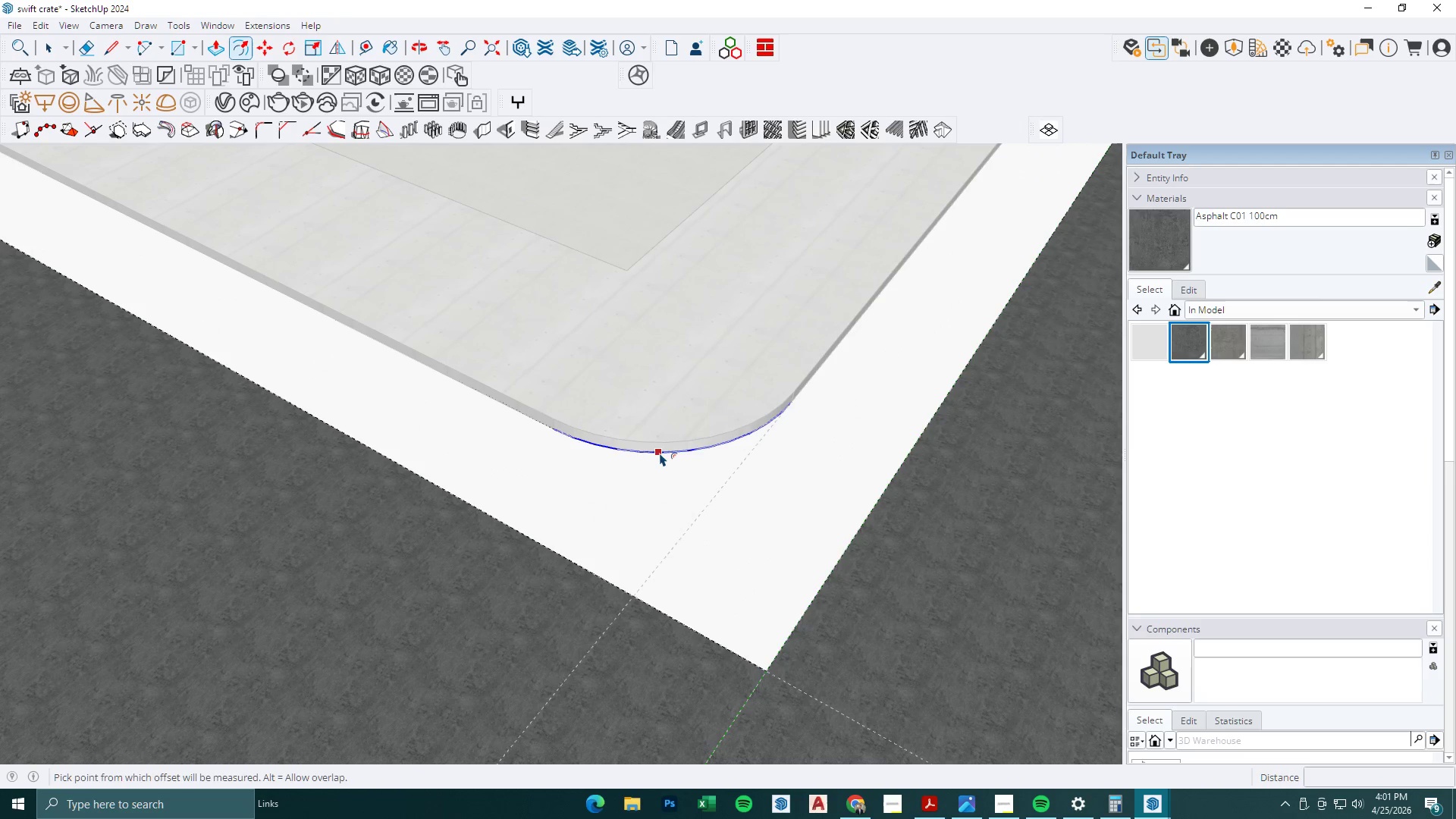 
left_click([661, 453])
 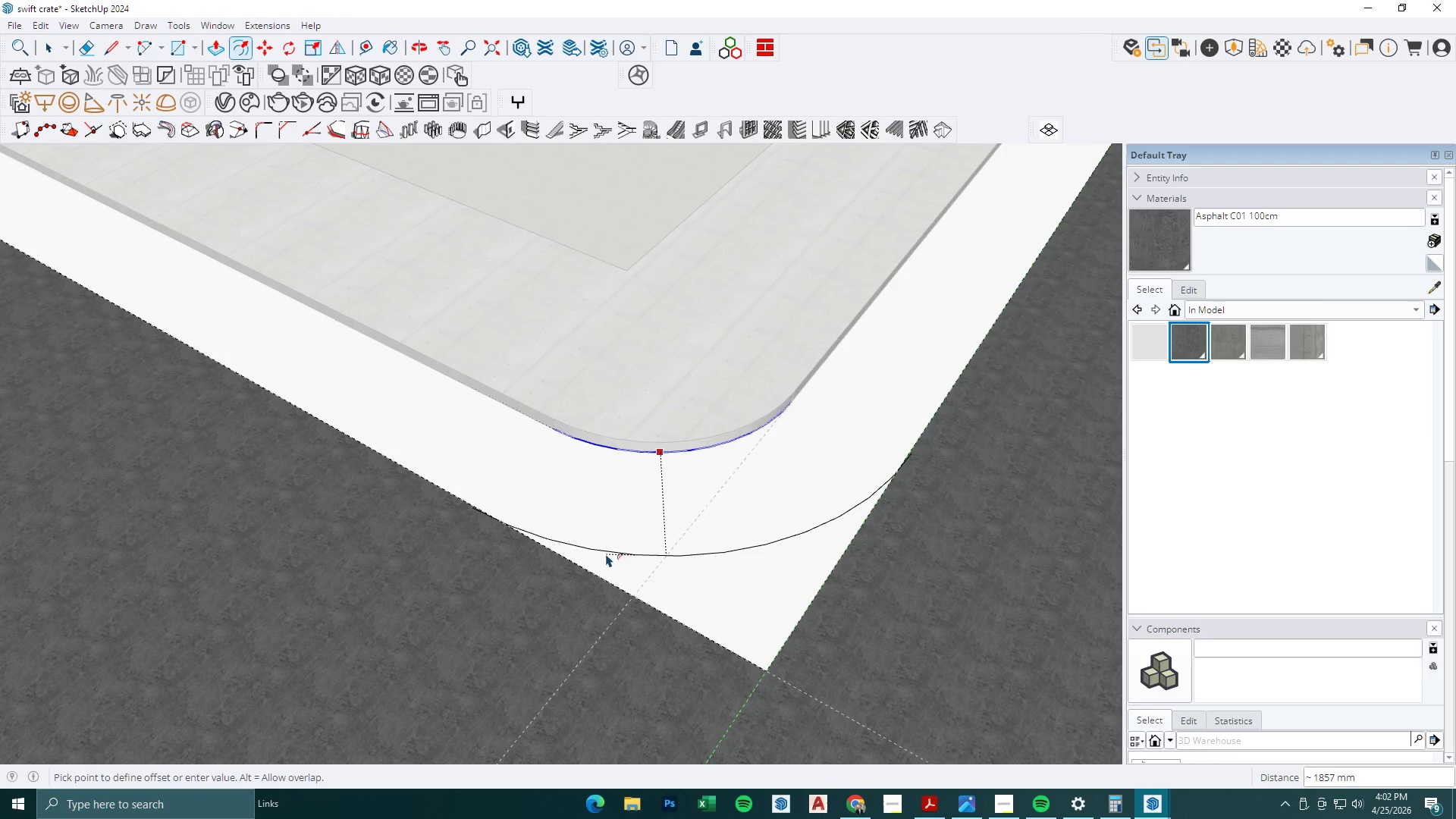 
wait(5.95)
 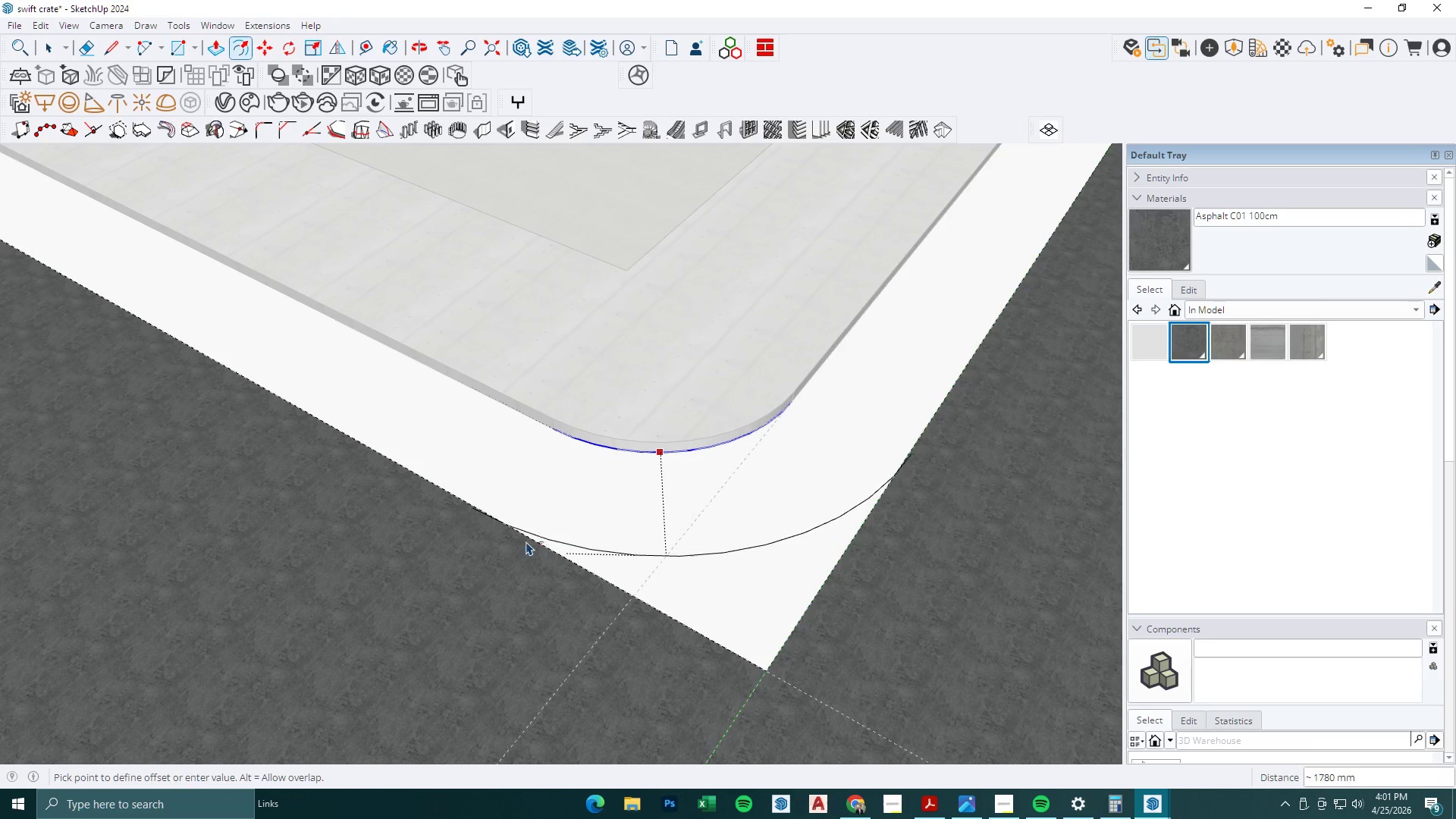 
left_click([605, 553])
 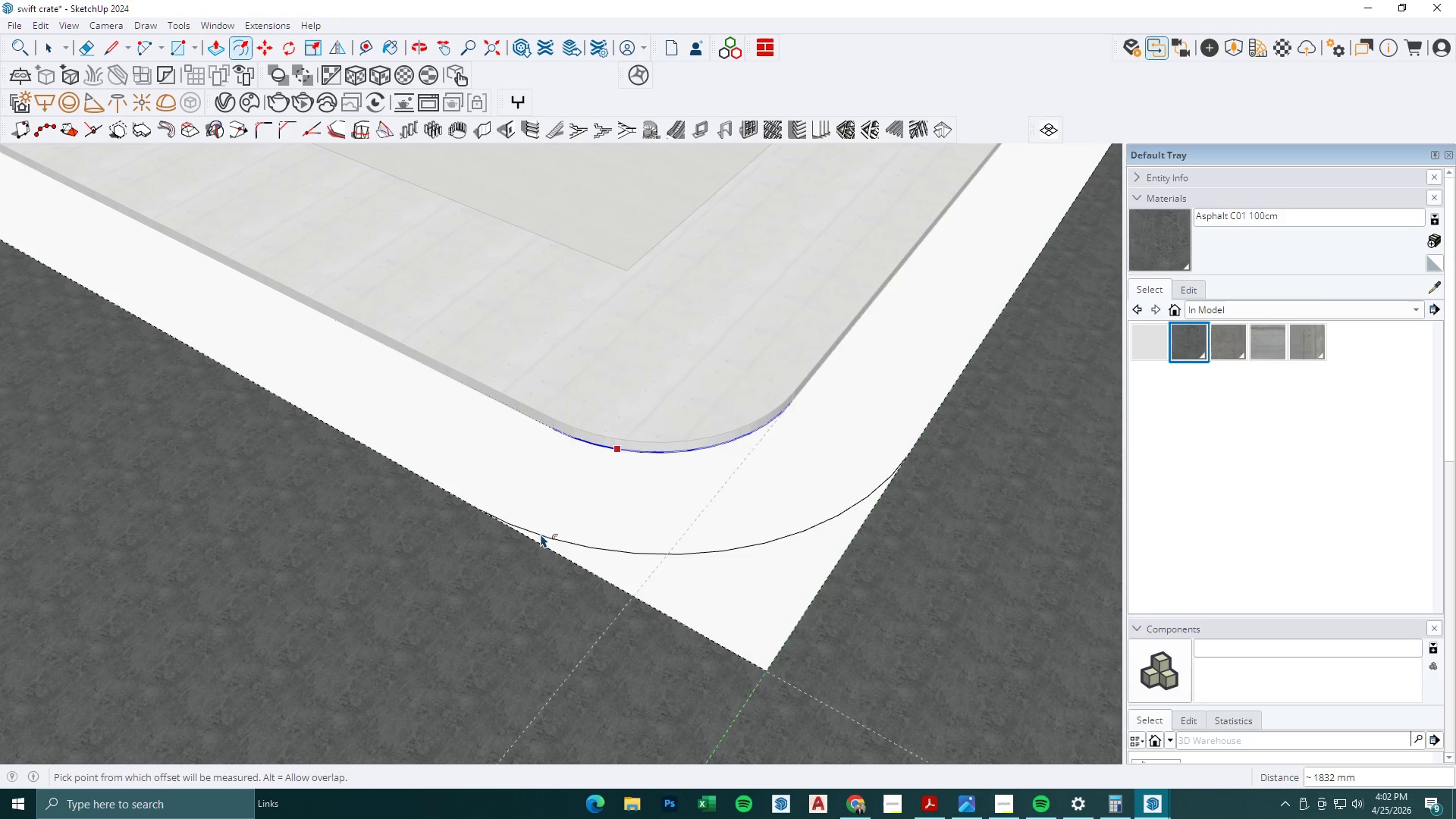 
key(Space)
 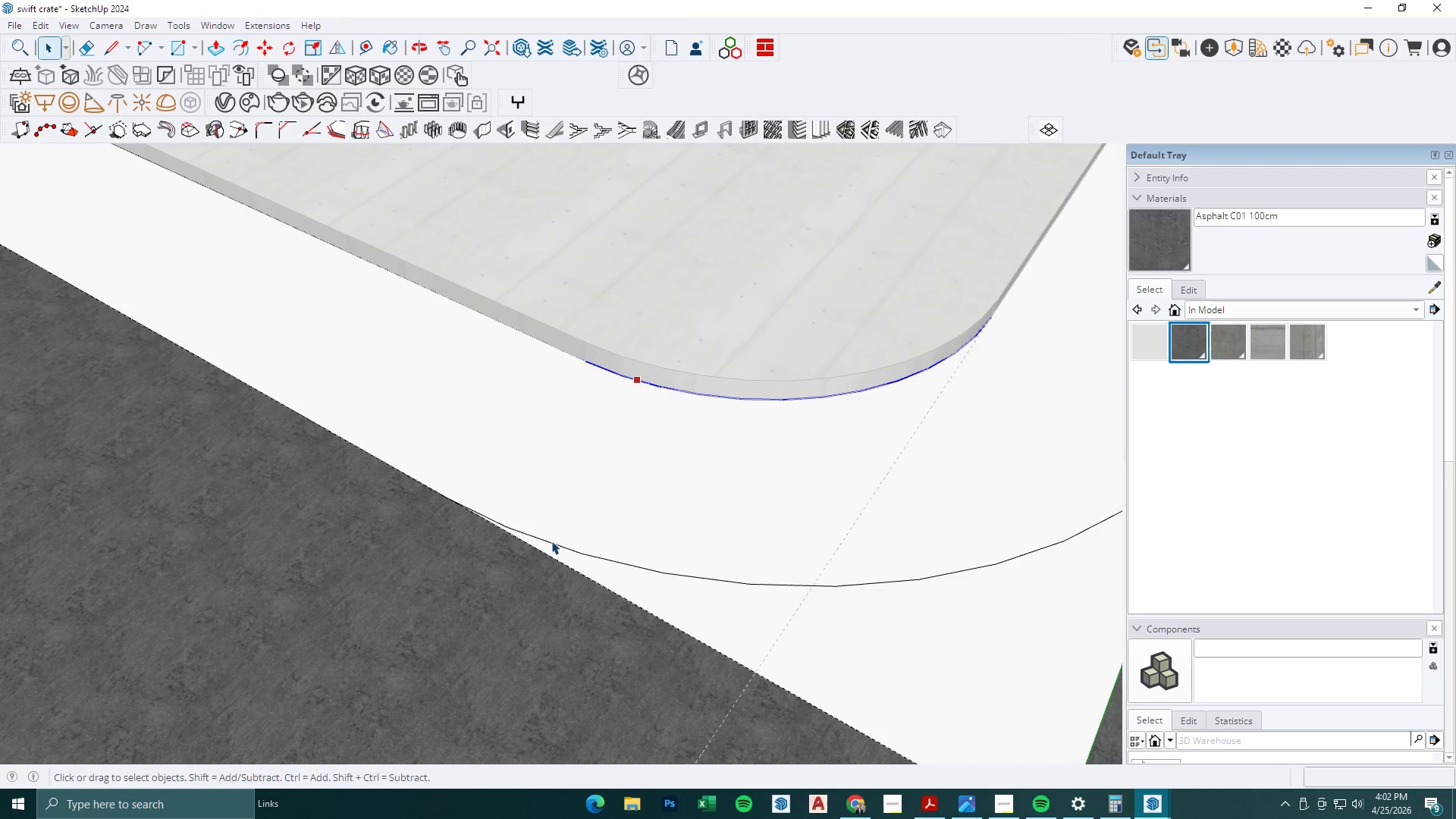 
left_click([552, 542])
 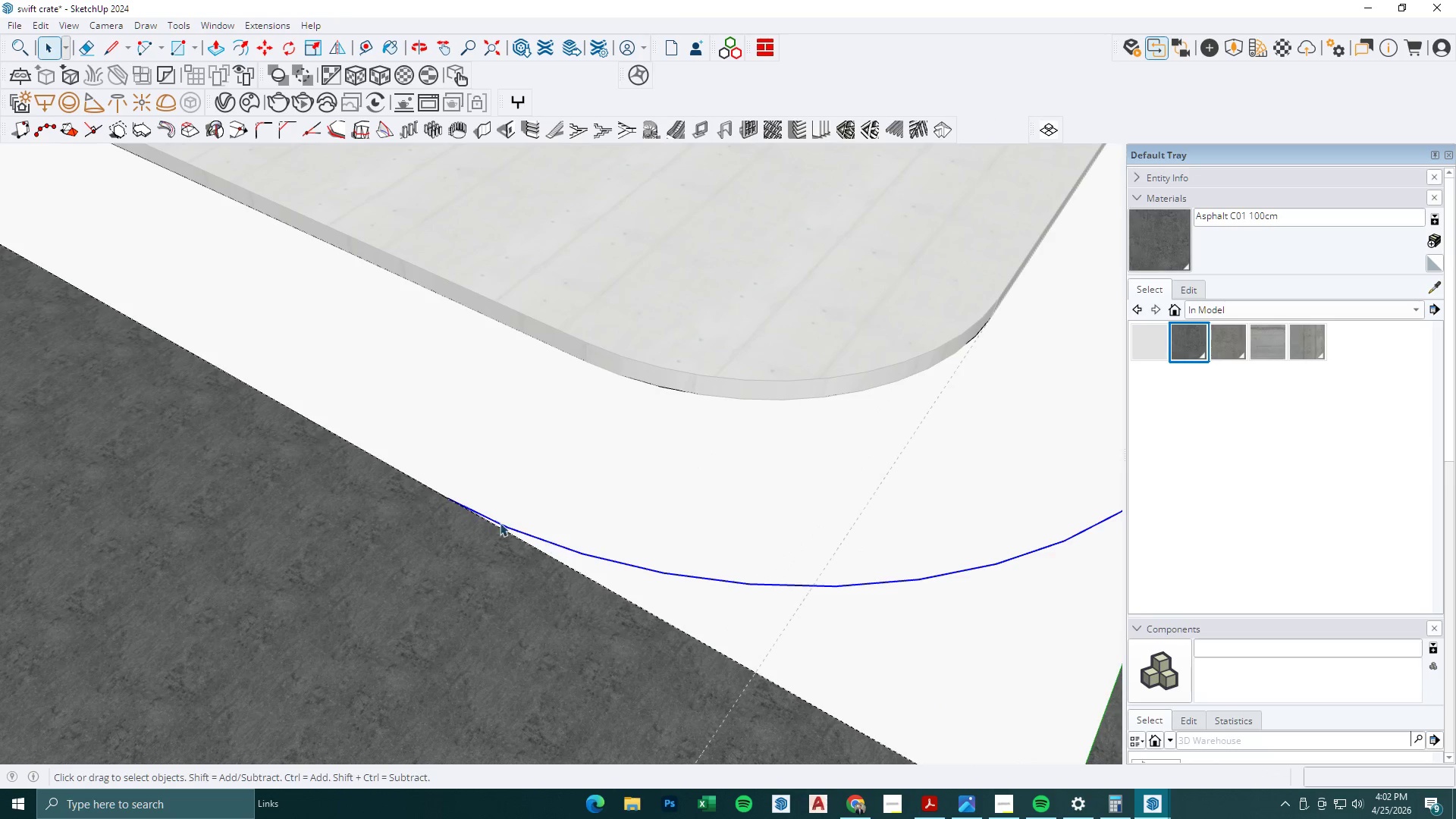 
scroll: coordinate [429, 499], scroll_direction: up, amount: 32.0
 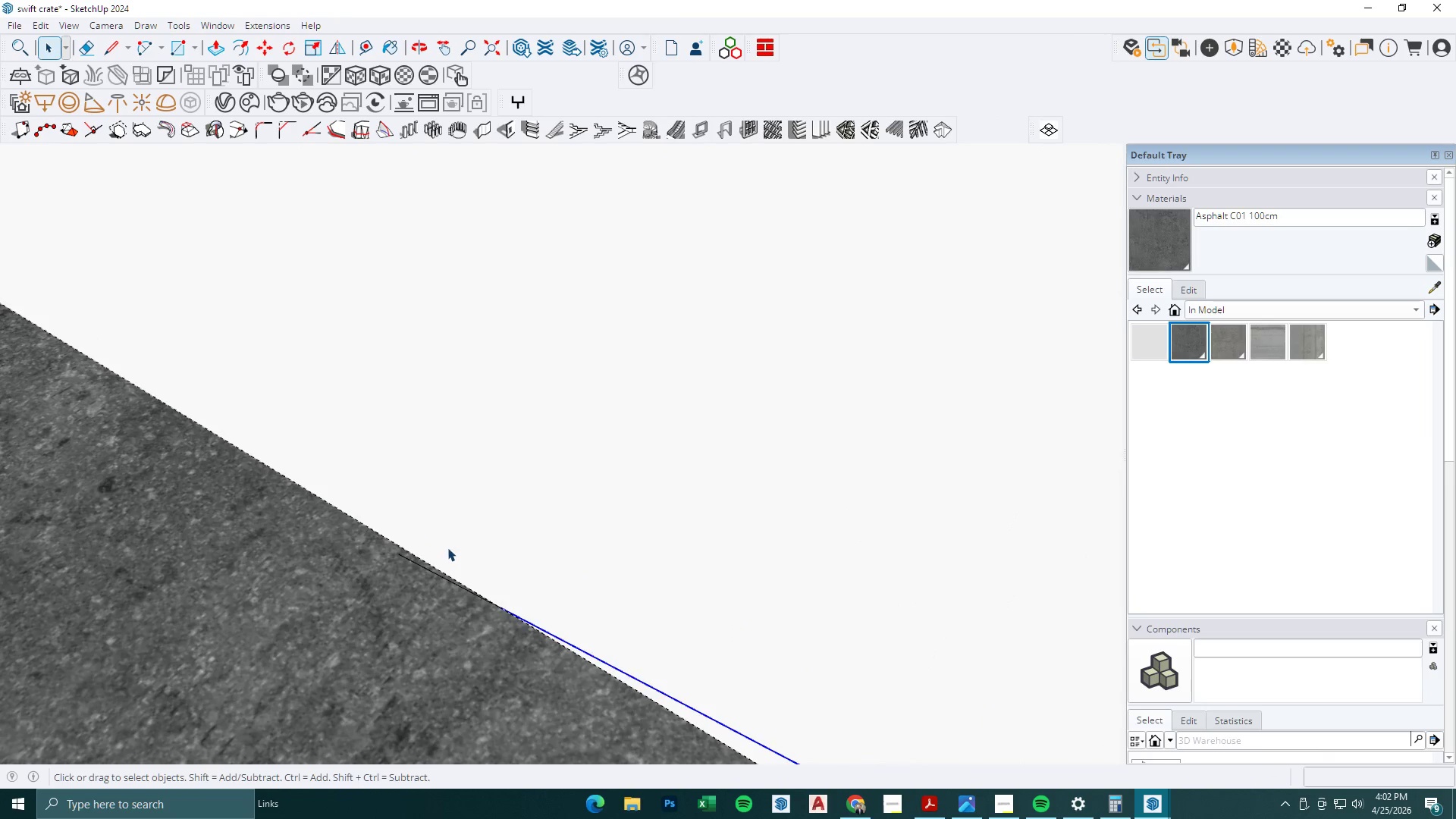 
scroll: coordinate [423, 454], scroll_direction: down, amount: 37.0
 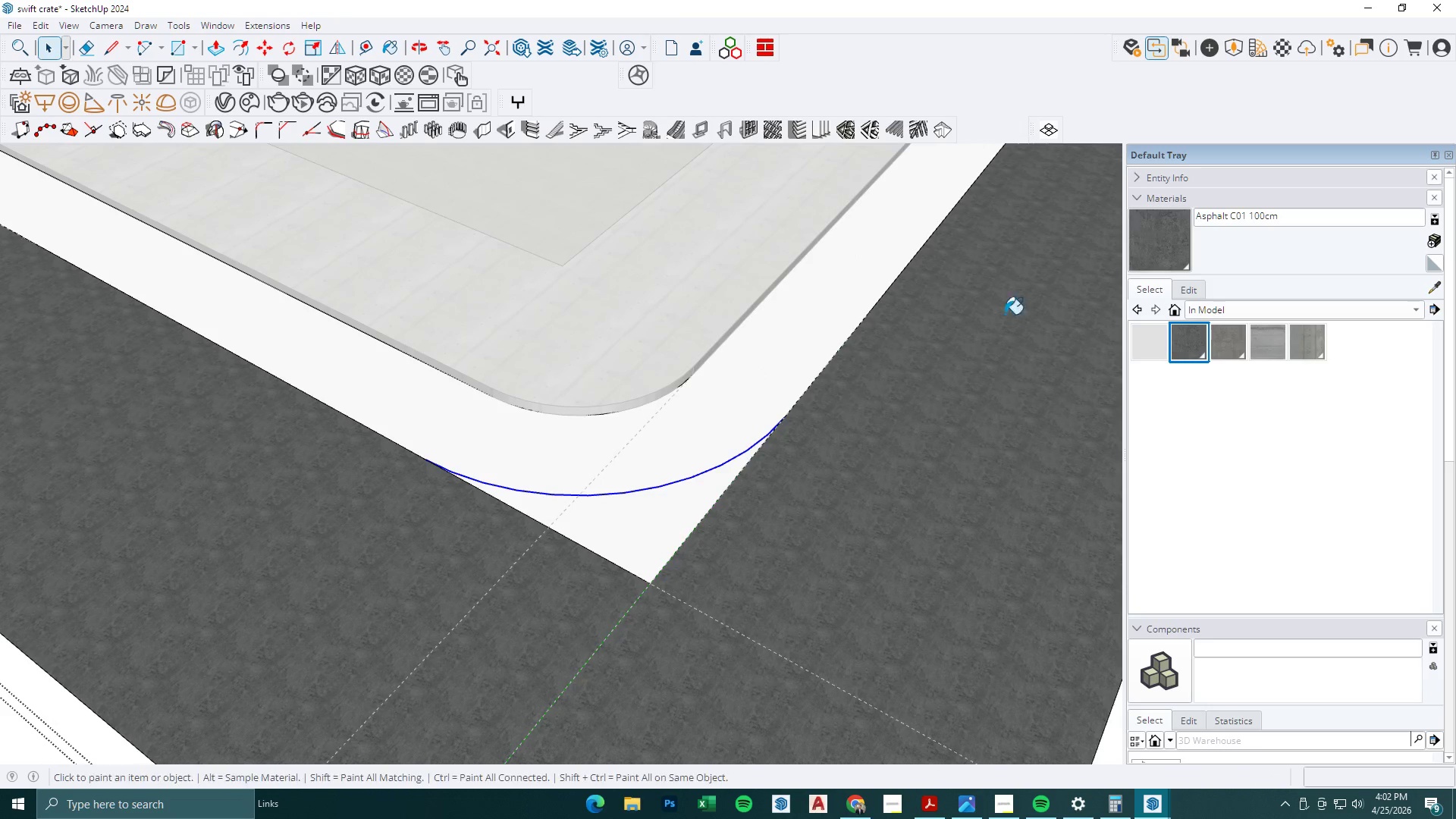 
double_click([673, 522])
 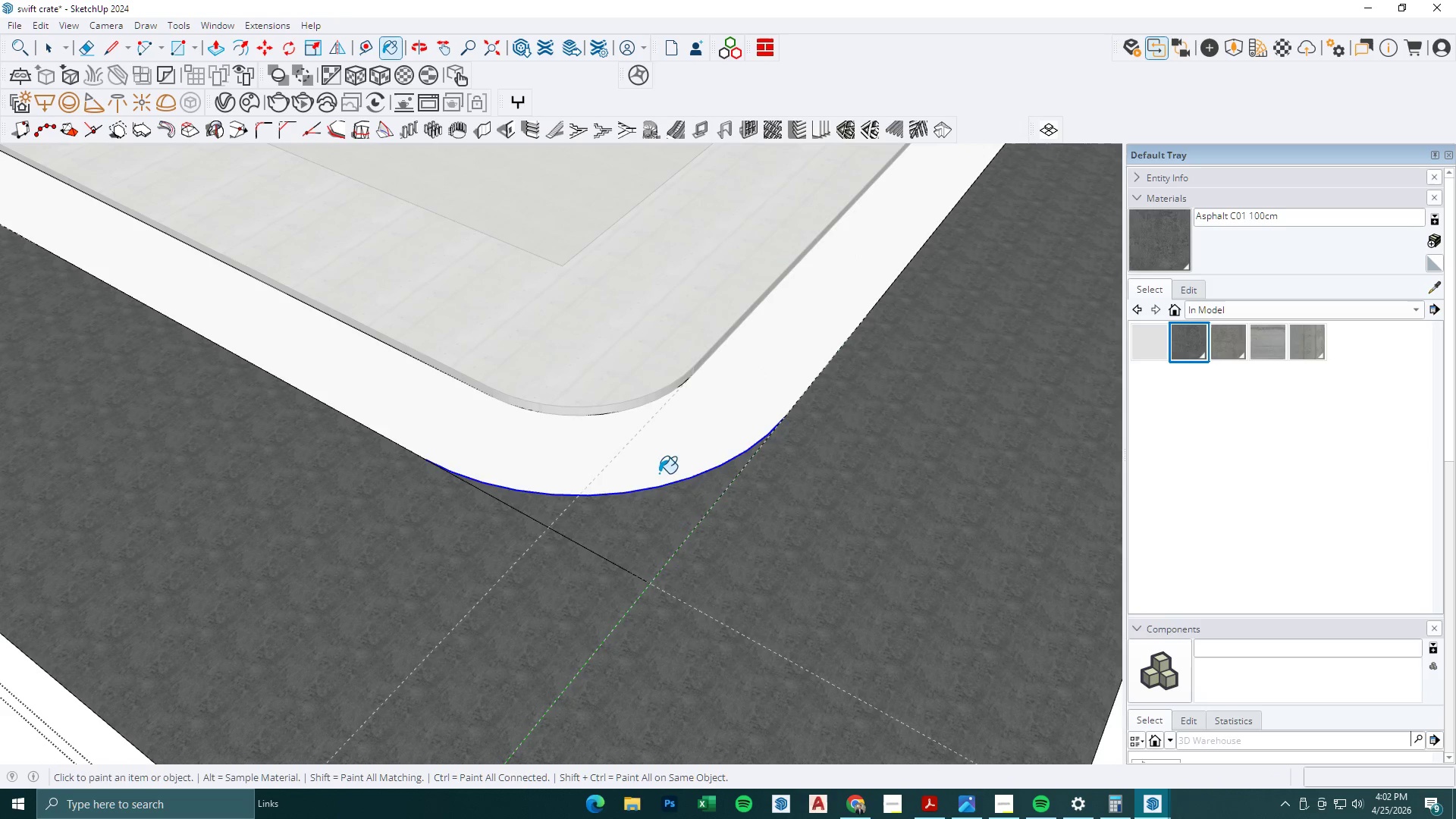 
triple_click([654, 453])
 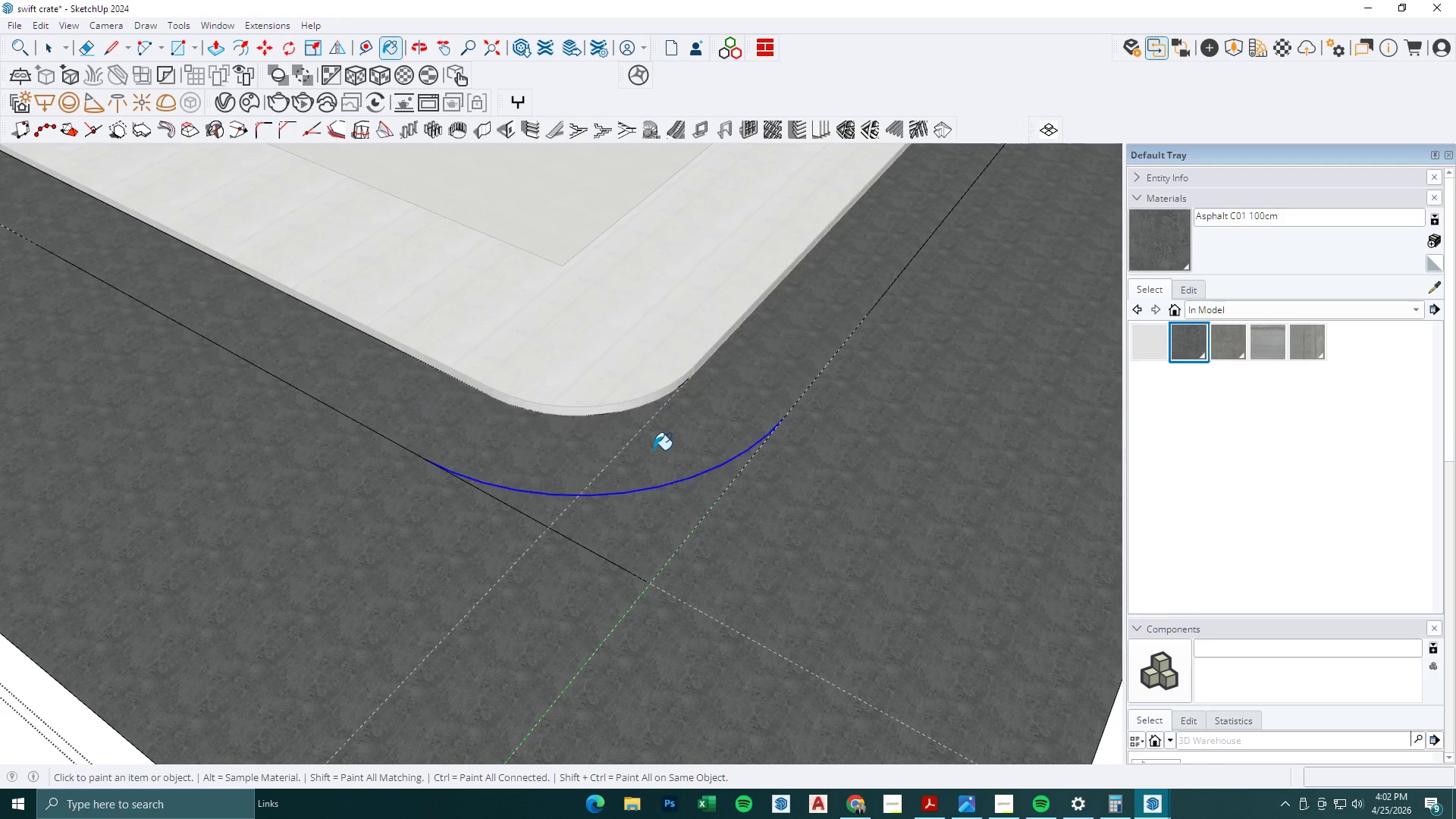 
key(Space)
 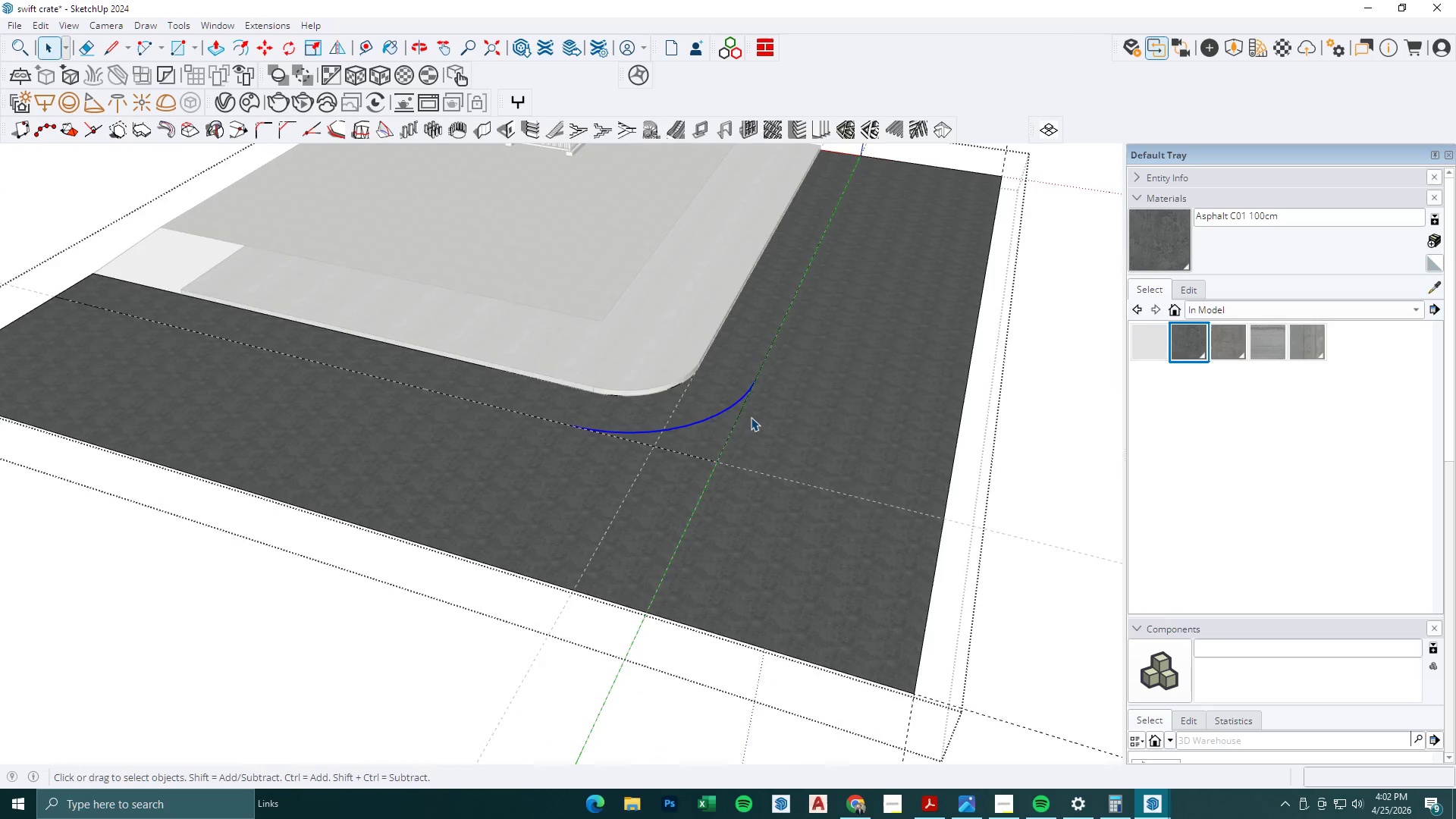 
scroll: coordinate [664, 467], scroll_direction: down, amount: 6.0
 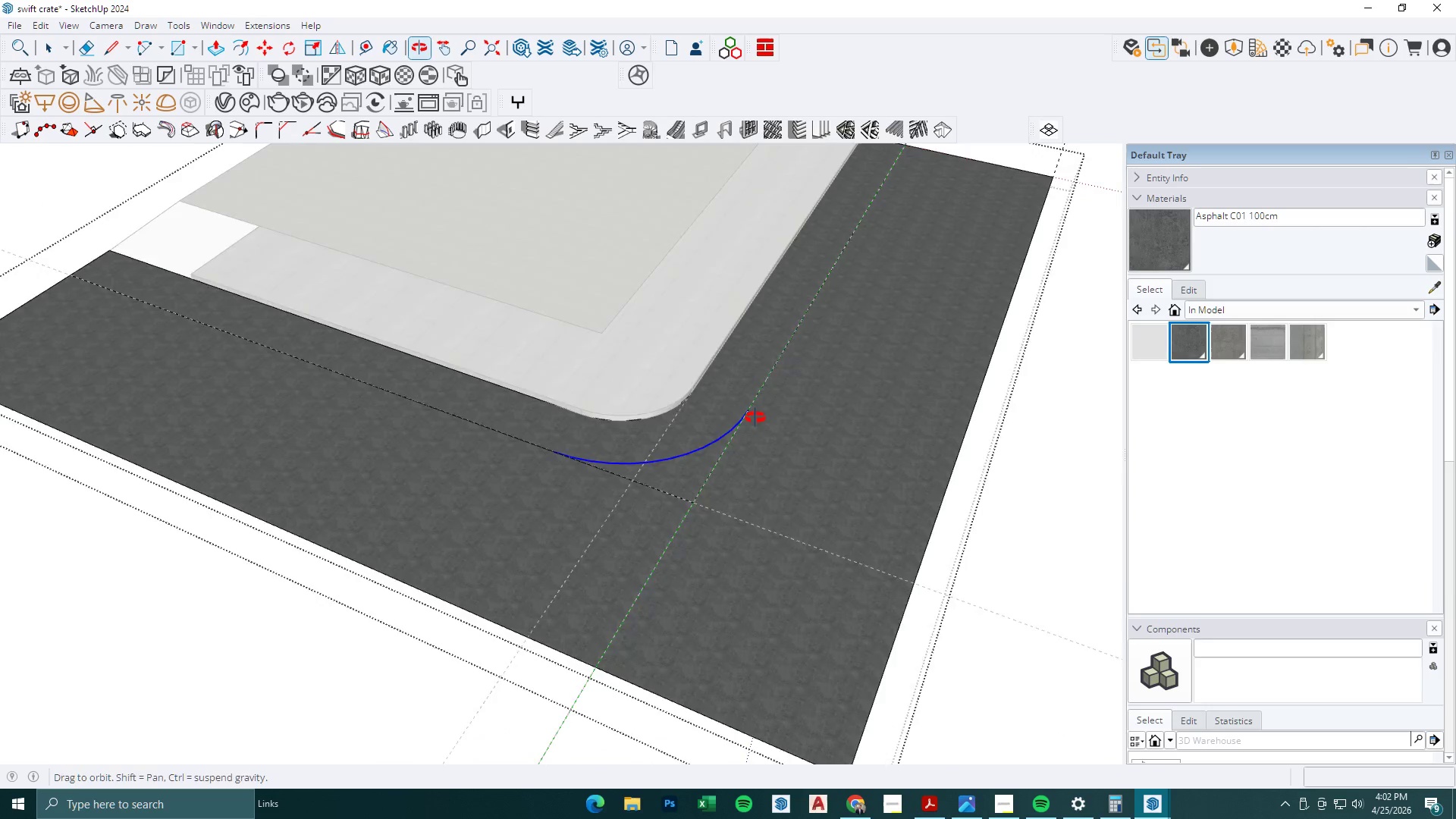 
key(Escape)
 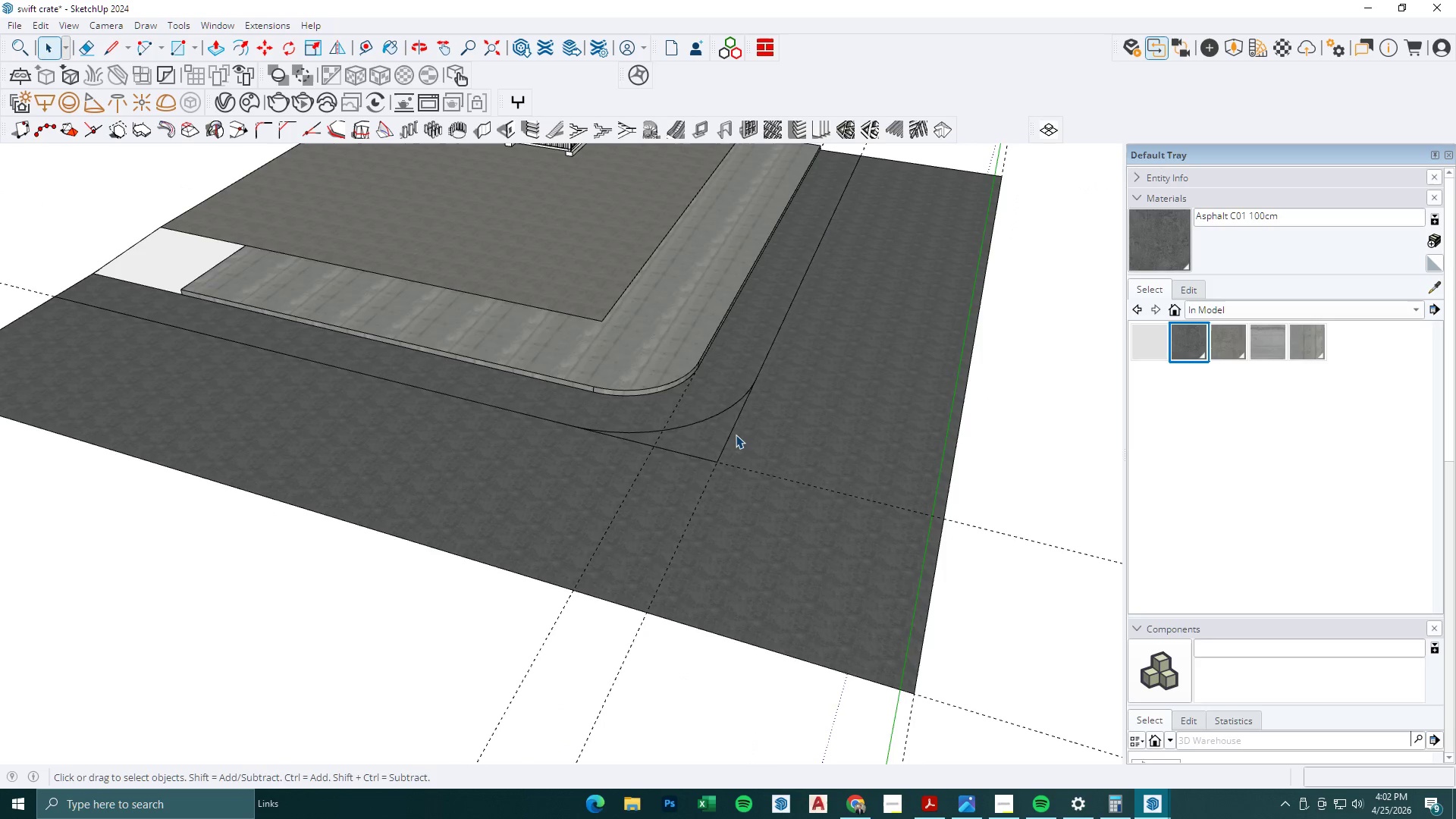 
key(Escape)
 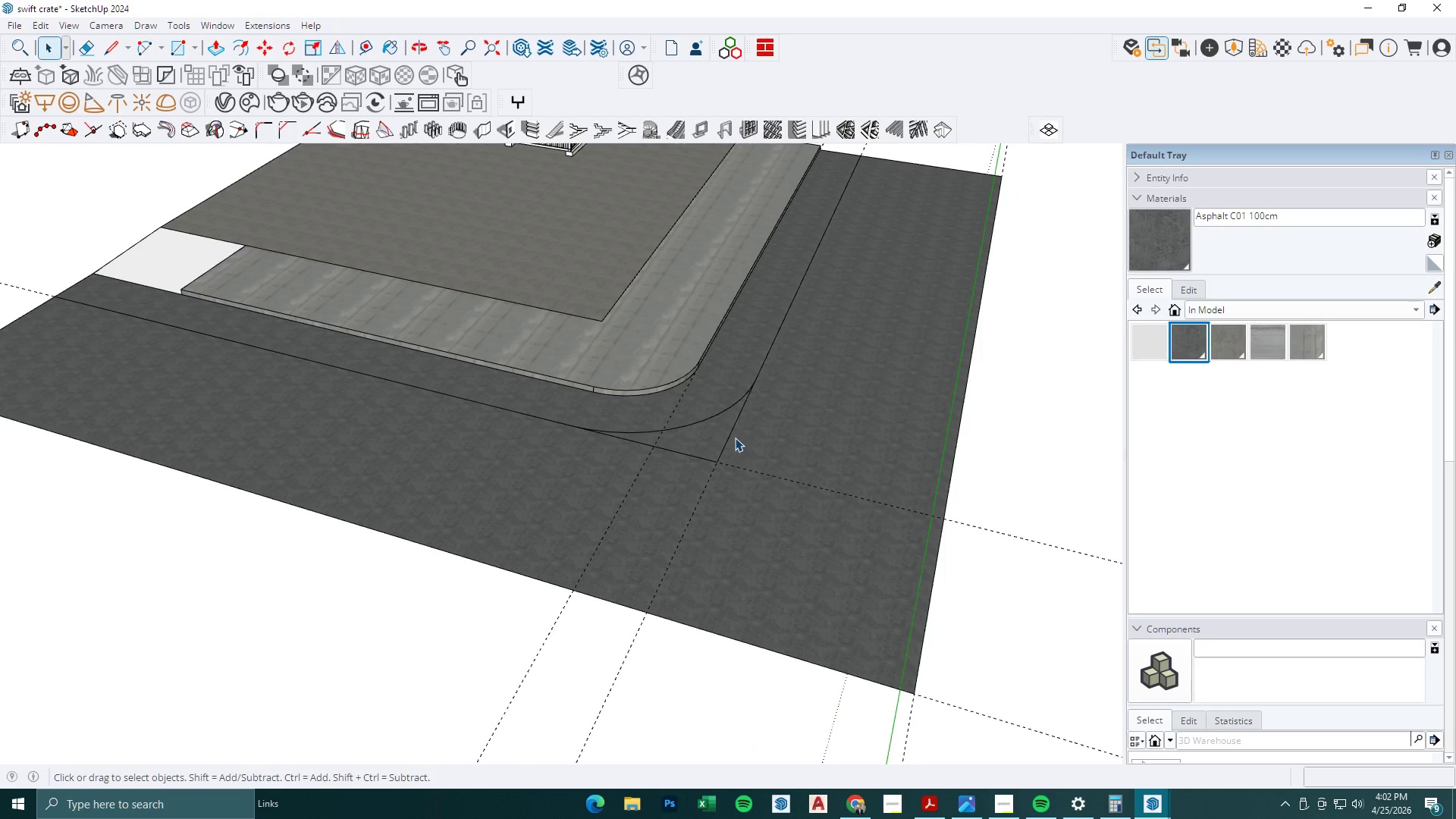 
key(Escape)
 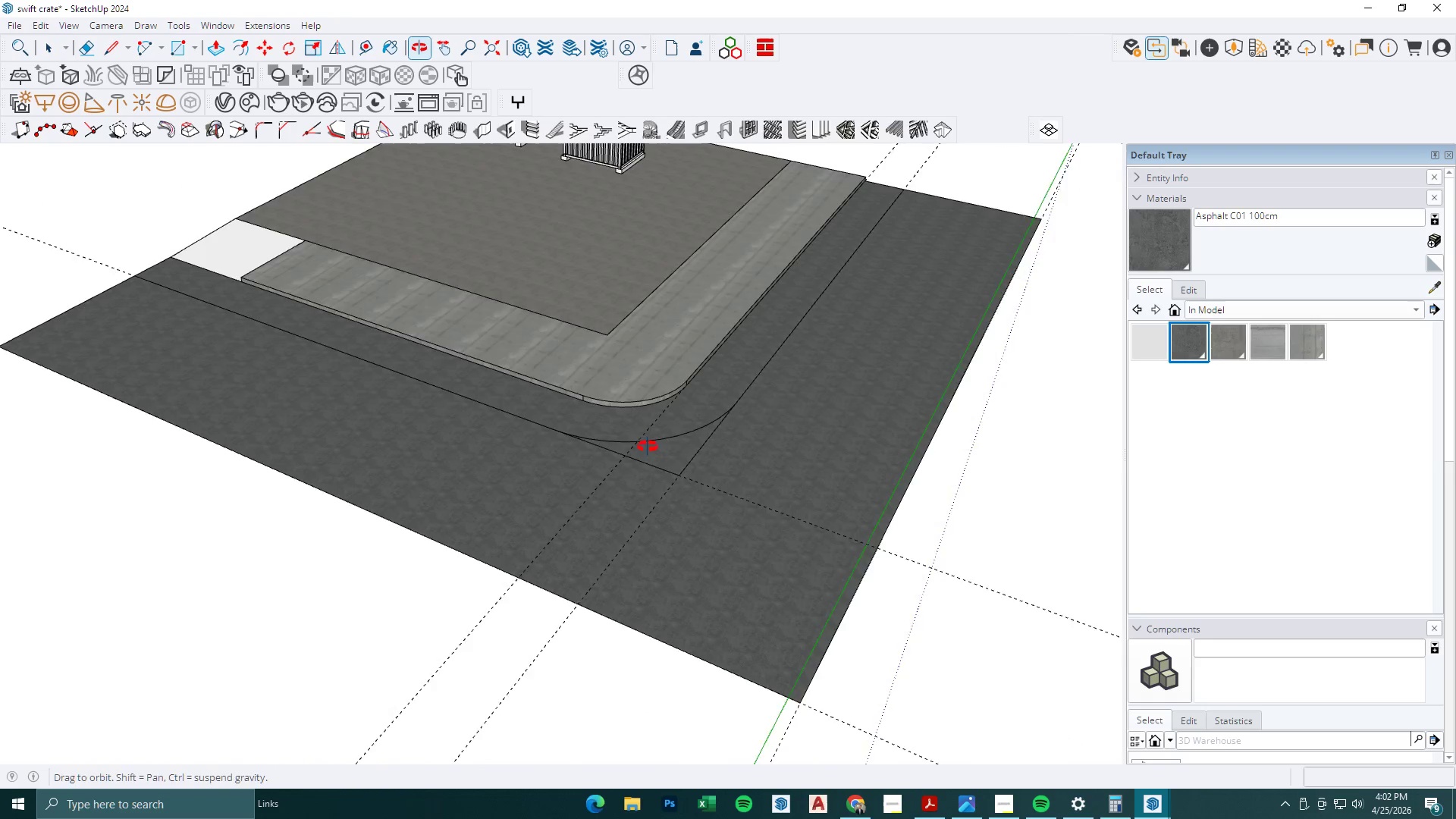 
scroll: coordinate [773, 397], scroll_direction: down, amount: 10.0
 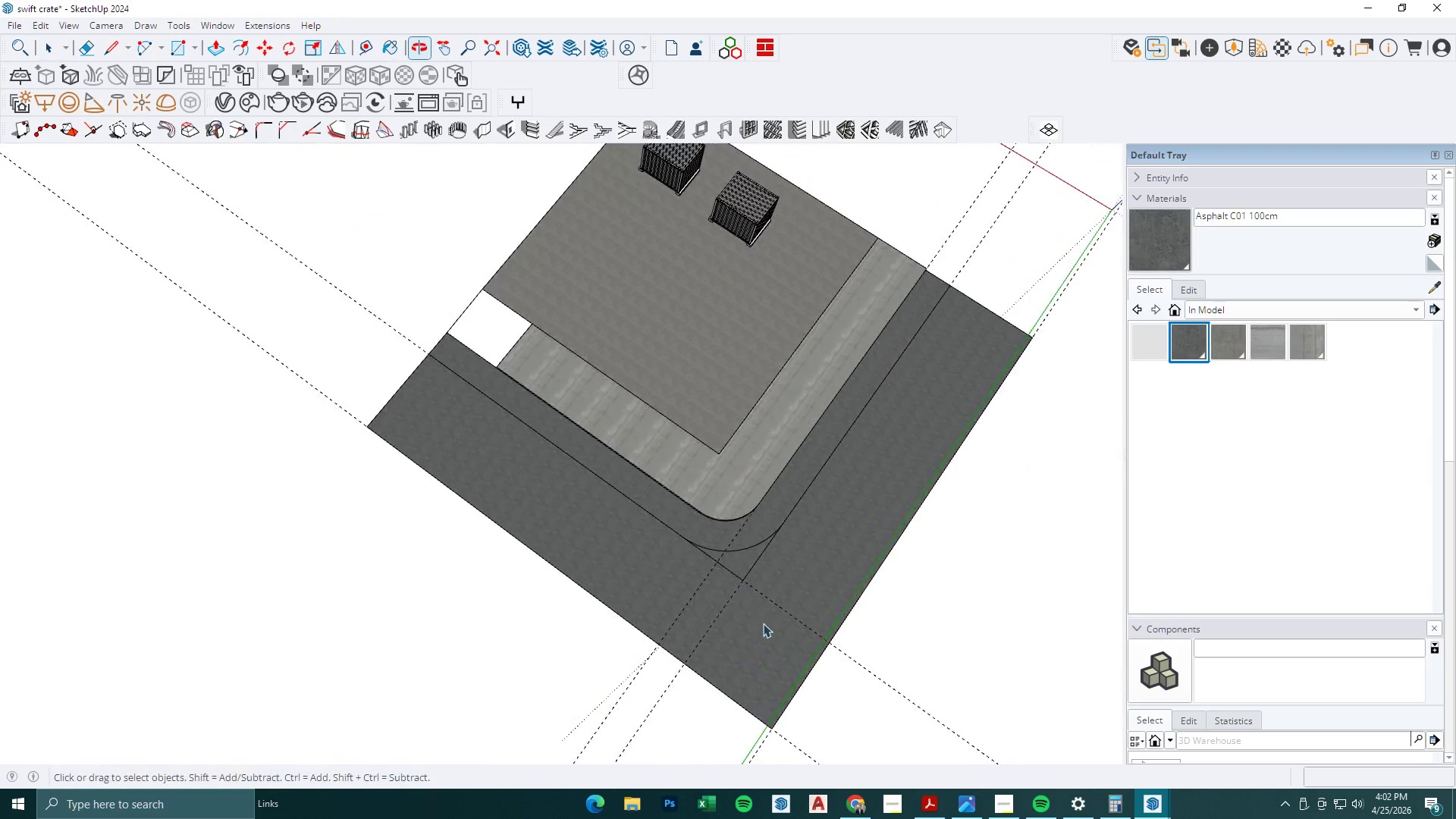 
scroll: coordinate [738, 530], scroll_direction: up, amount: 14.0
 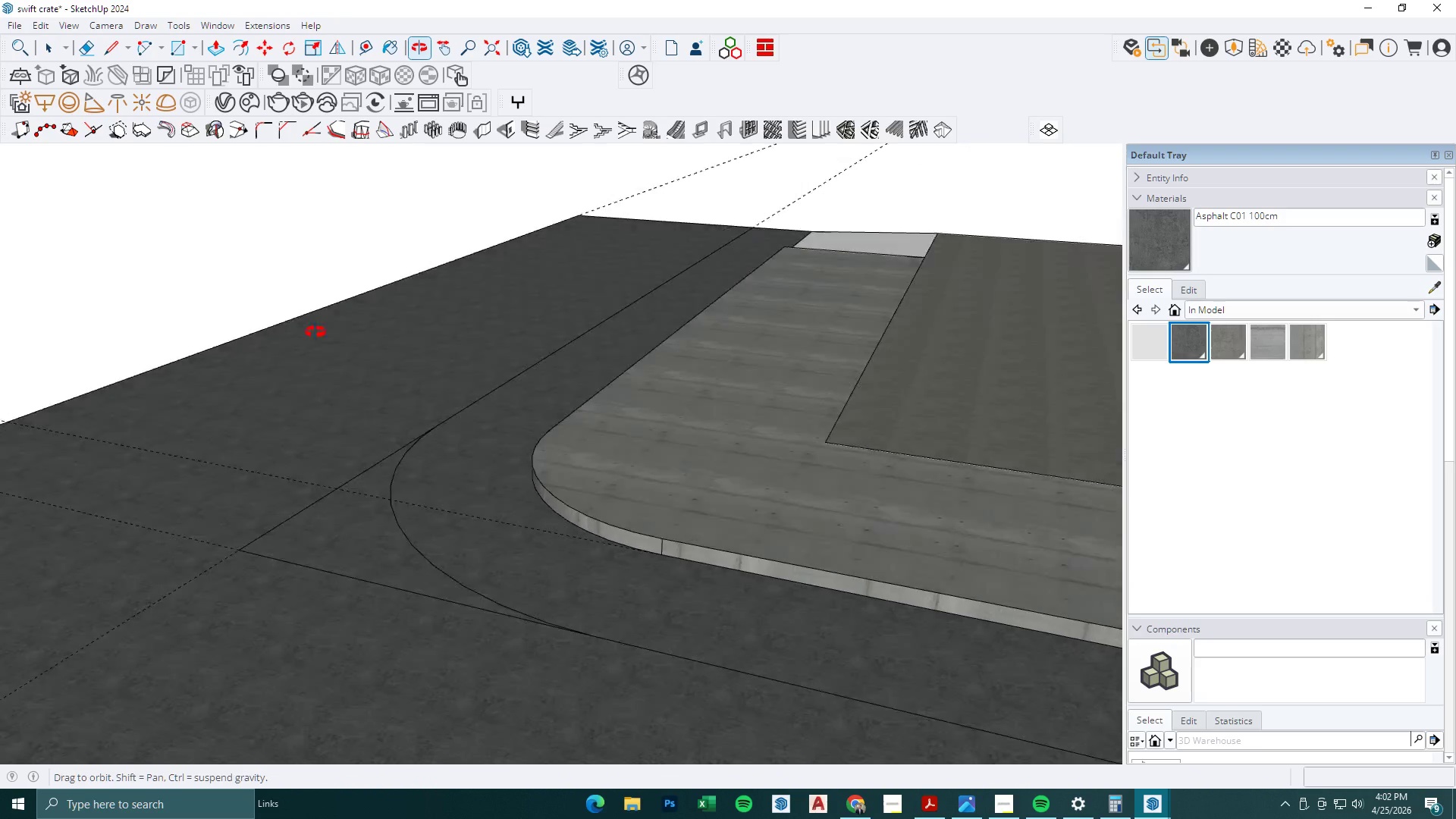 
scroll: coordinate [720, 399], scroll_direction: down, amount: 10.0
 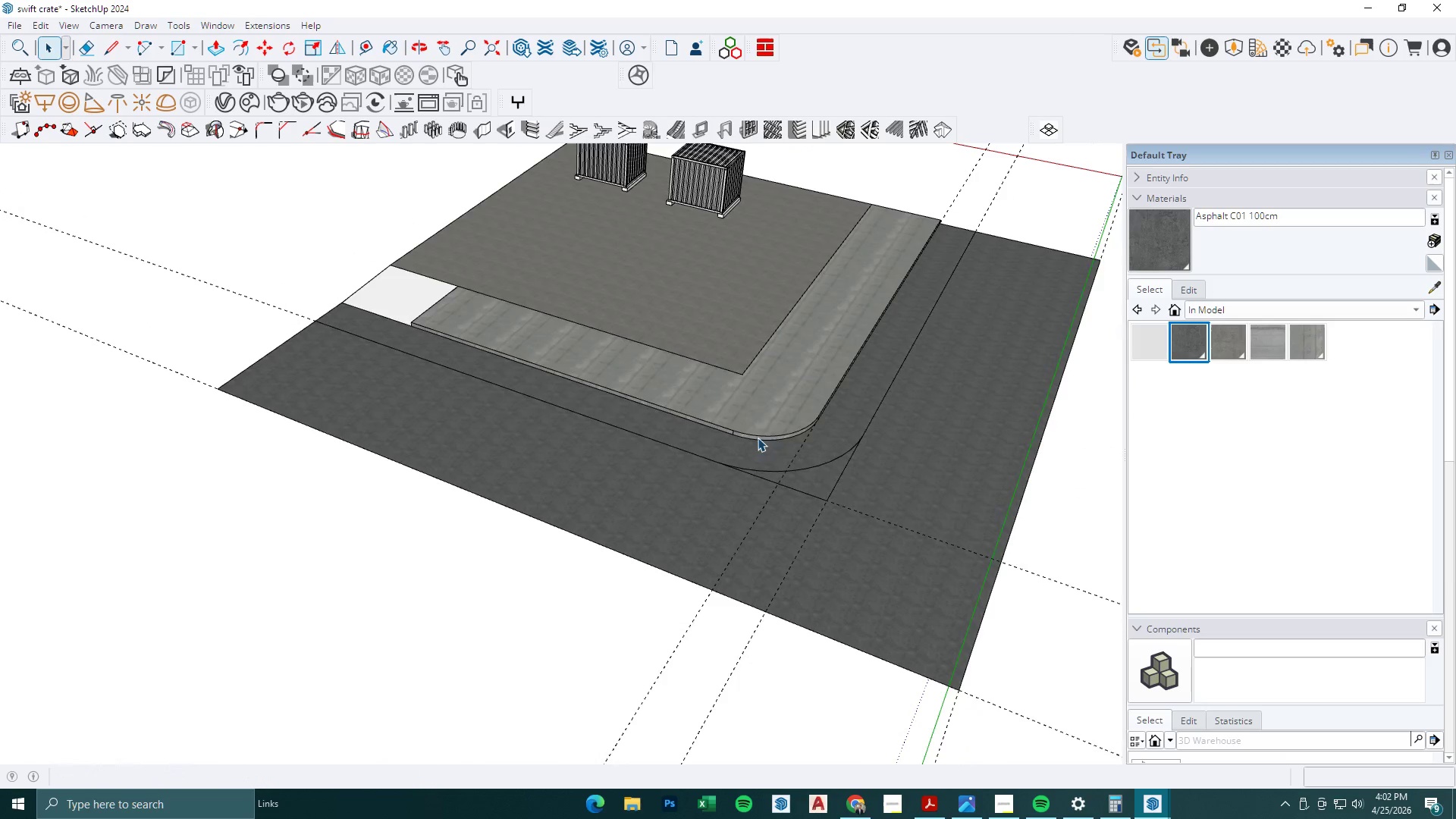 
scroll: coordinate [654, 422], scroll_direction: up, amount: 3.0
 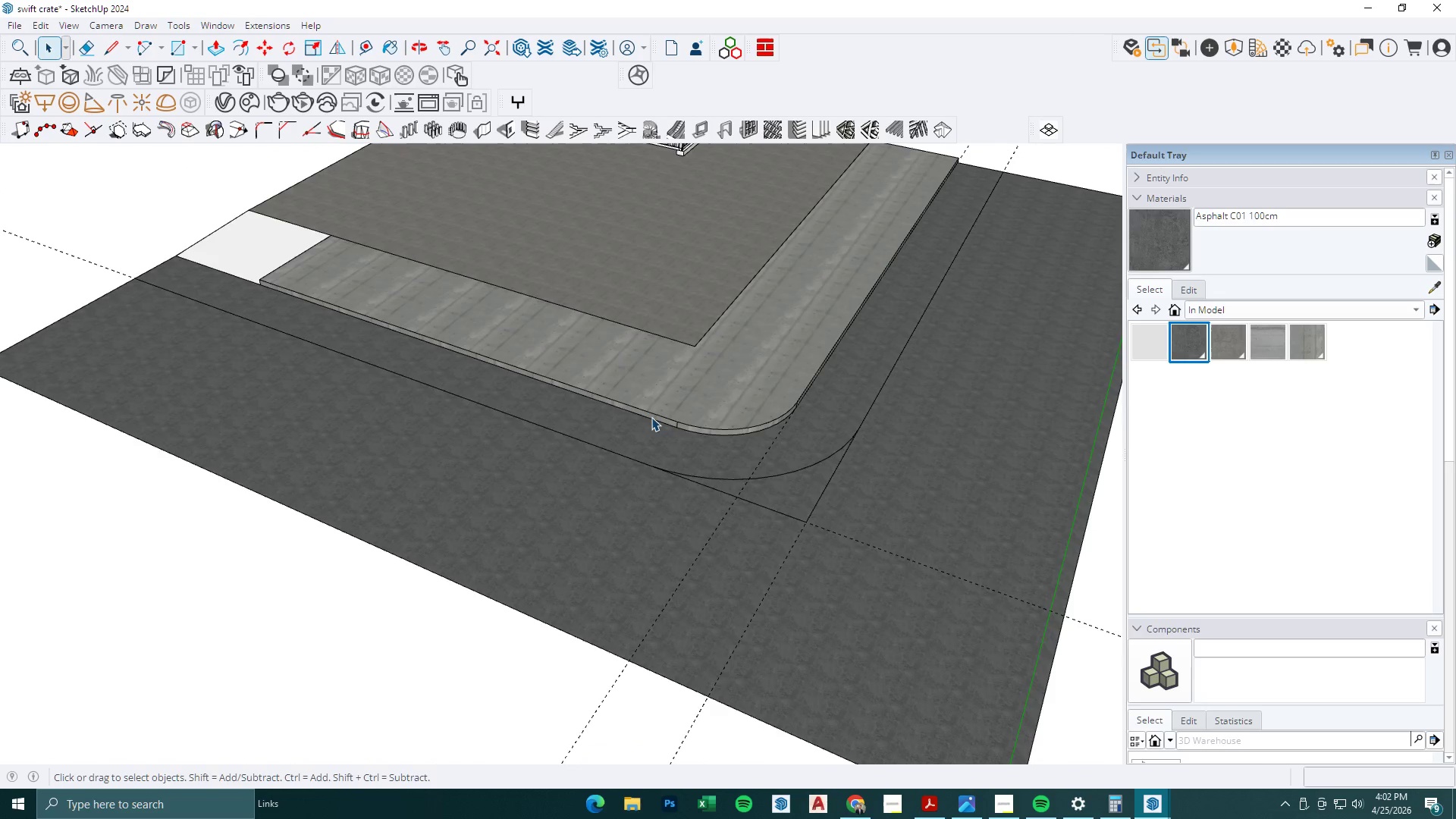 
scroll: coordinate [587, 314], scroll_direction: down, amount: 10.0
 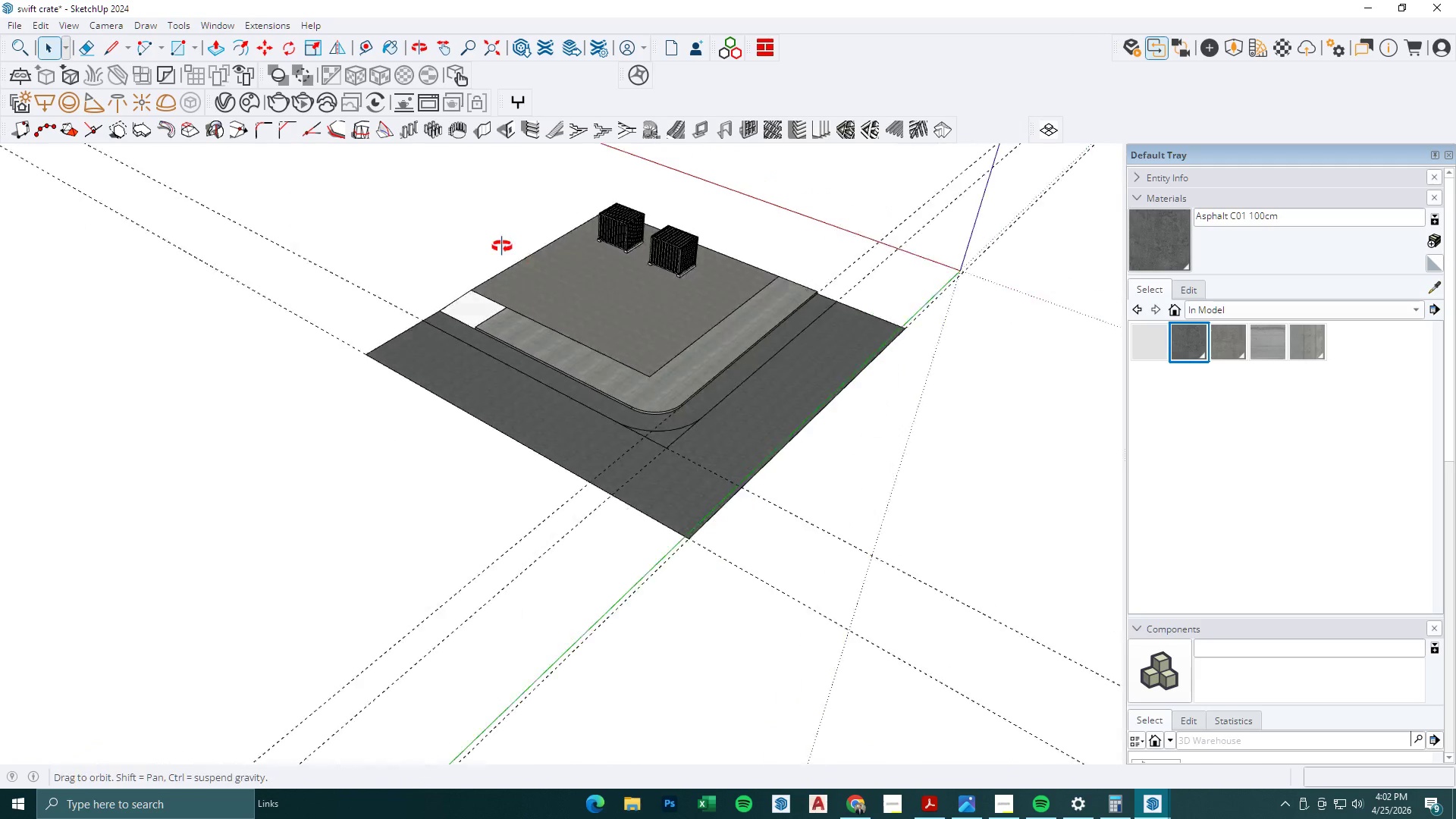 
key(Space)
 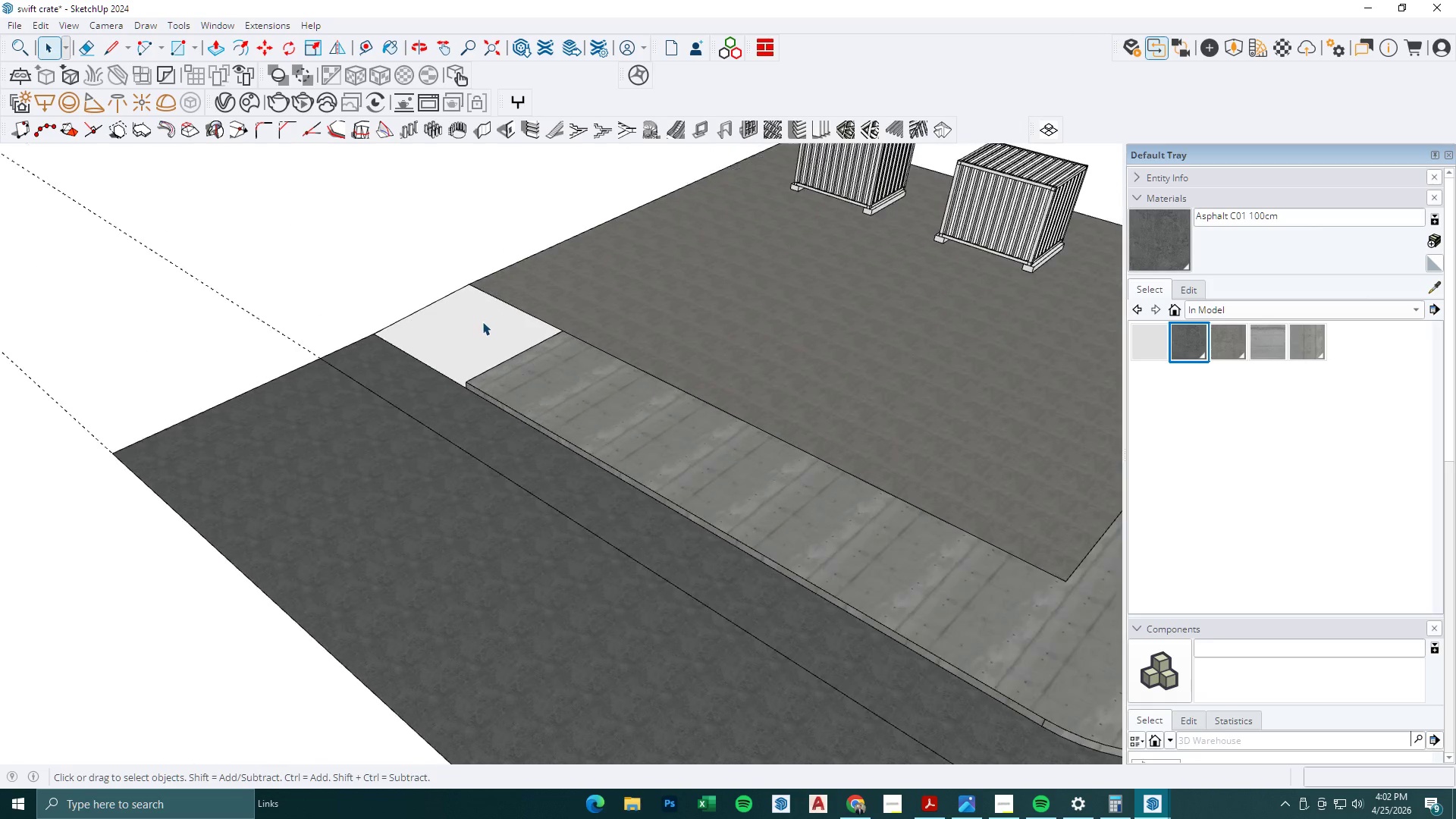 
key(Escape)
 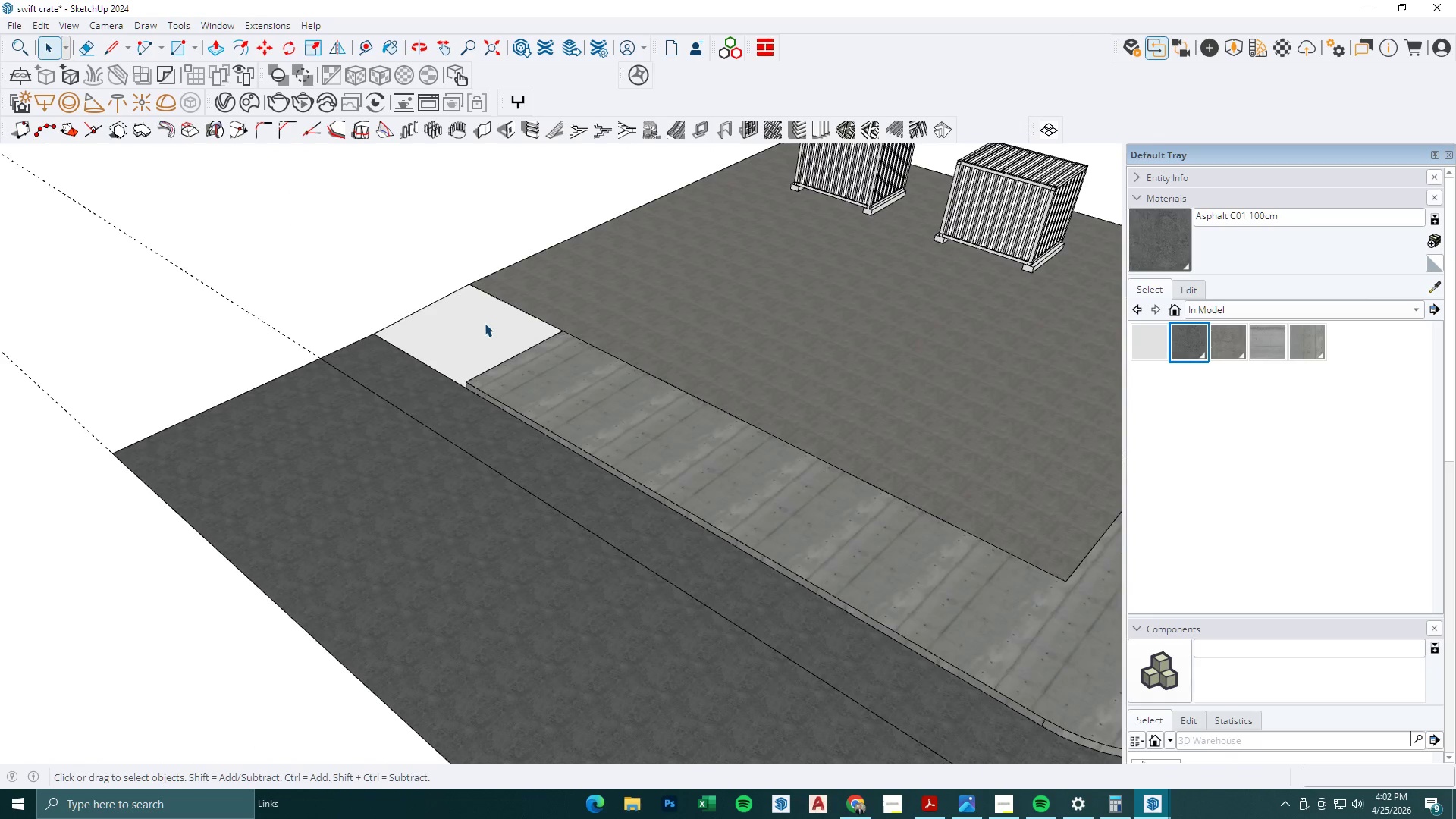 
double_click([485, 323])
 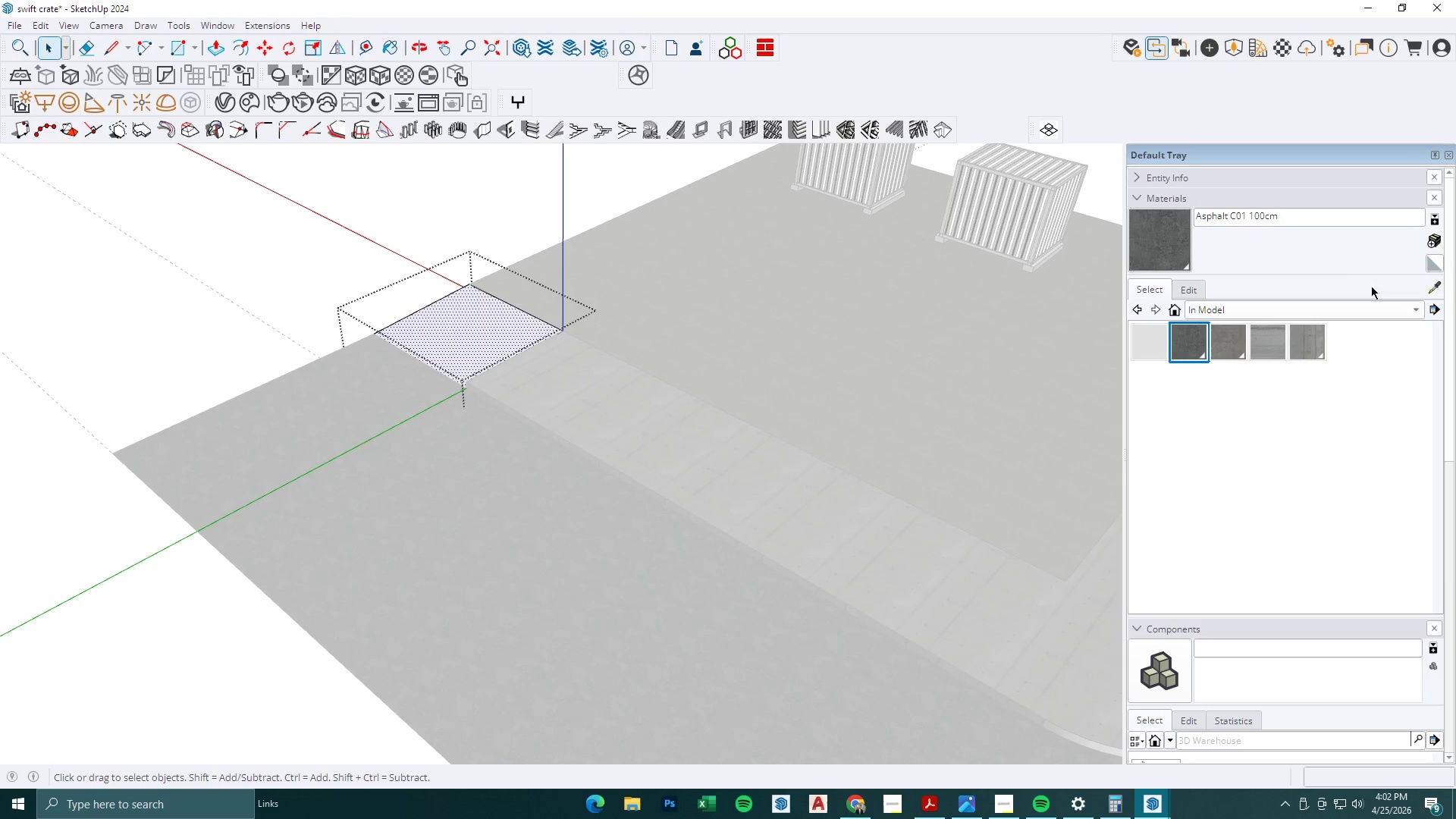 
scroll: coordinate [482, 322], scroll_direction: up, amount: 11.0
 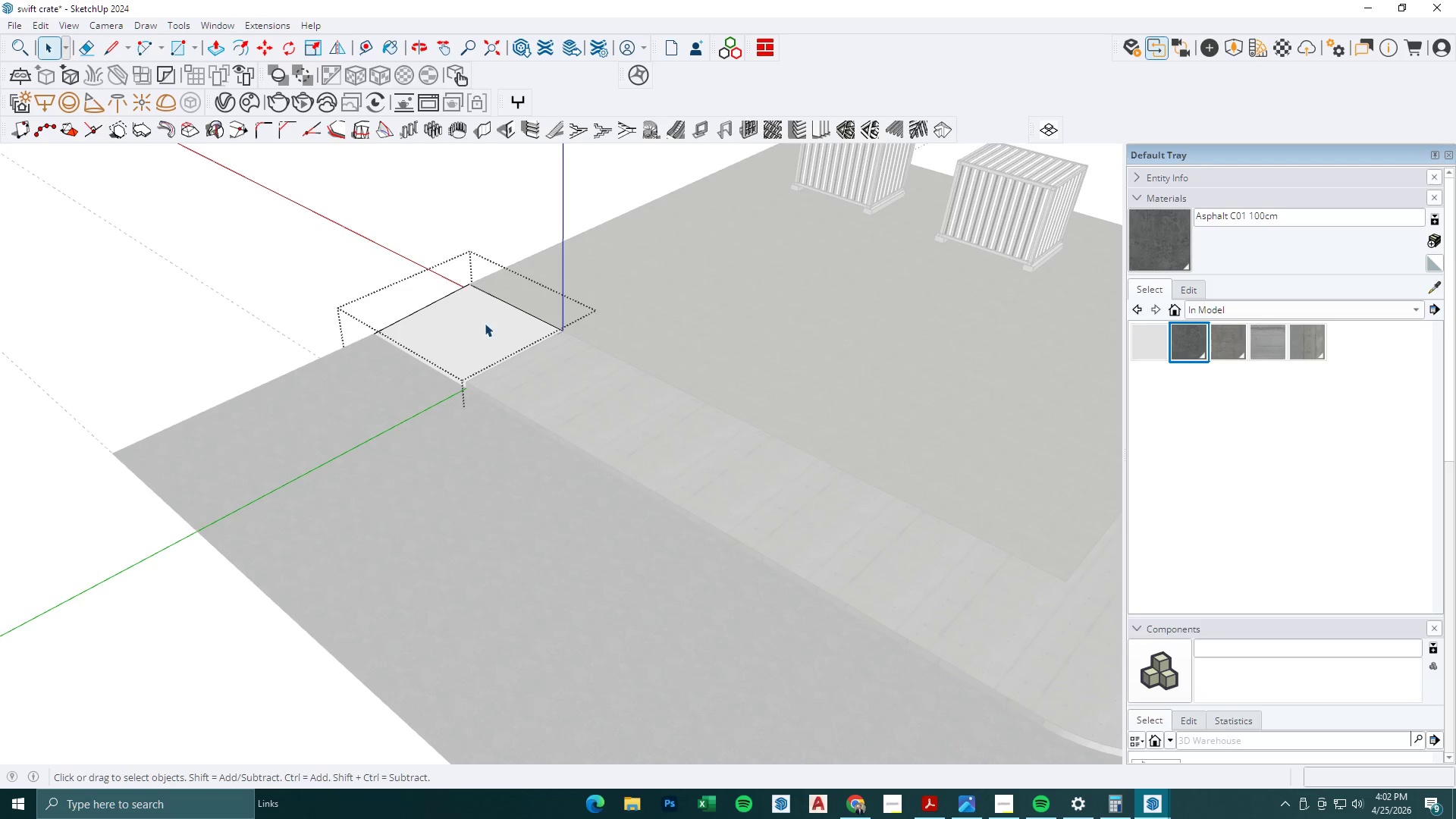 
left_click_drag(start_coordinate=[1436, 286], to_coordinate=[1426, 286])
 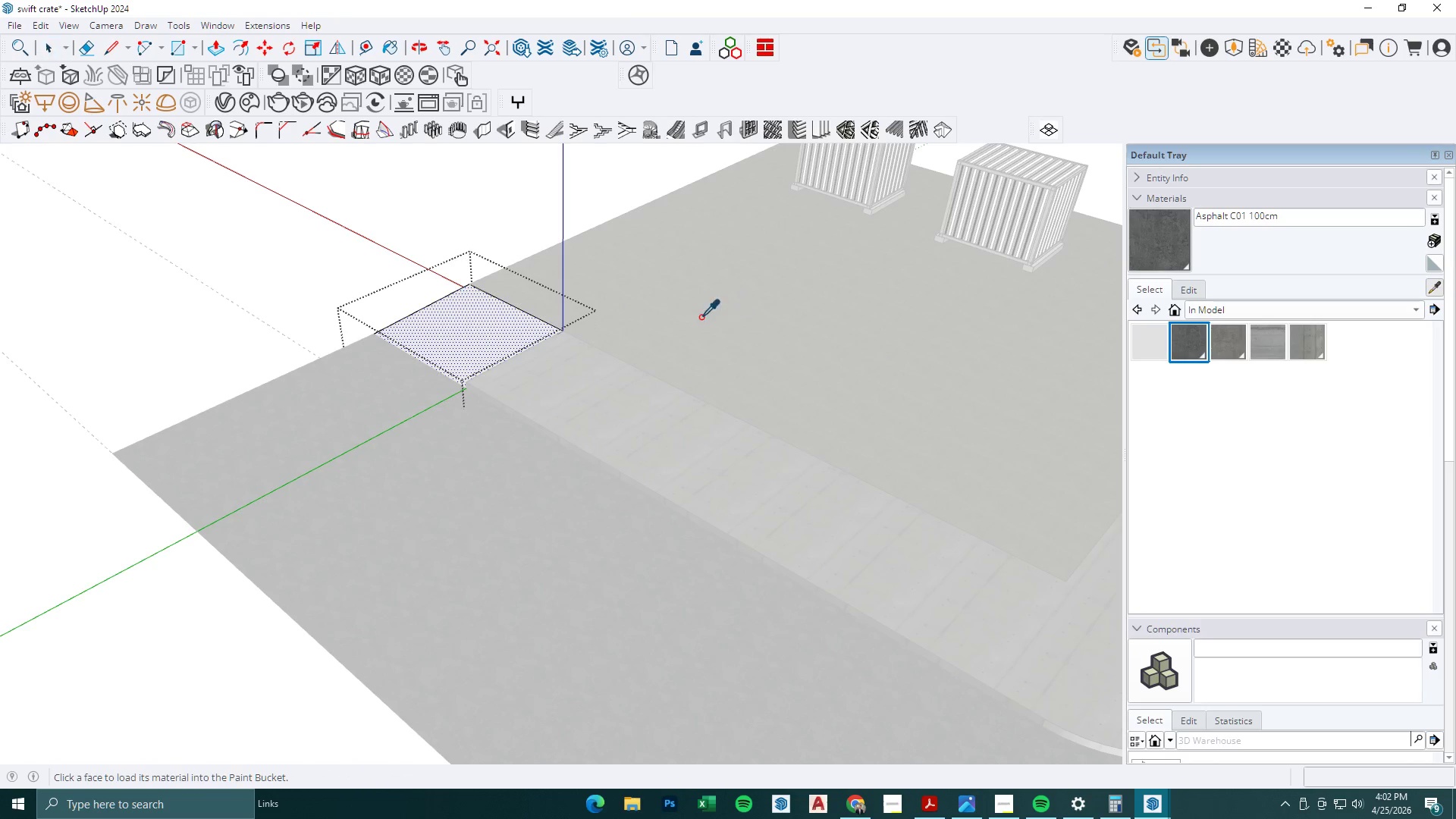 
left_click_drag(start_coordinate=[684, 303], to_coordinate=[665, 311])
 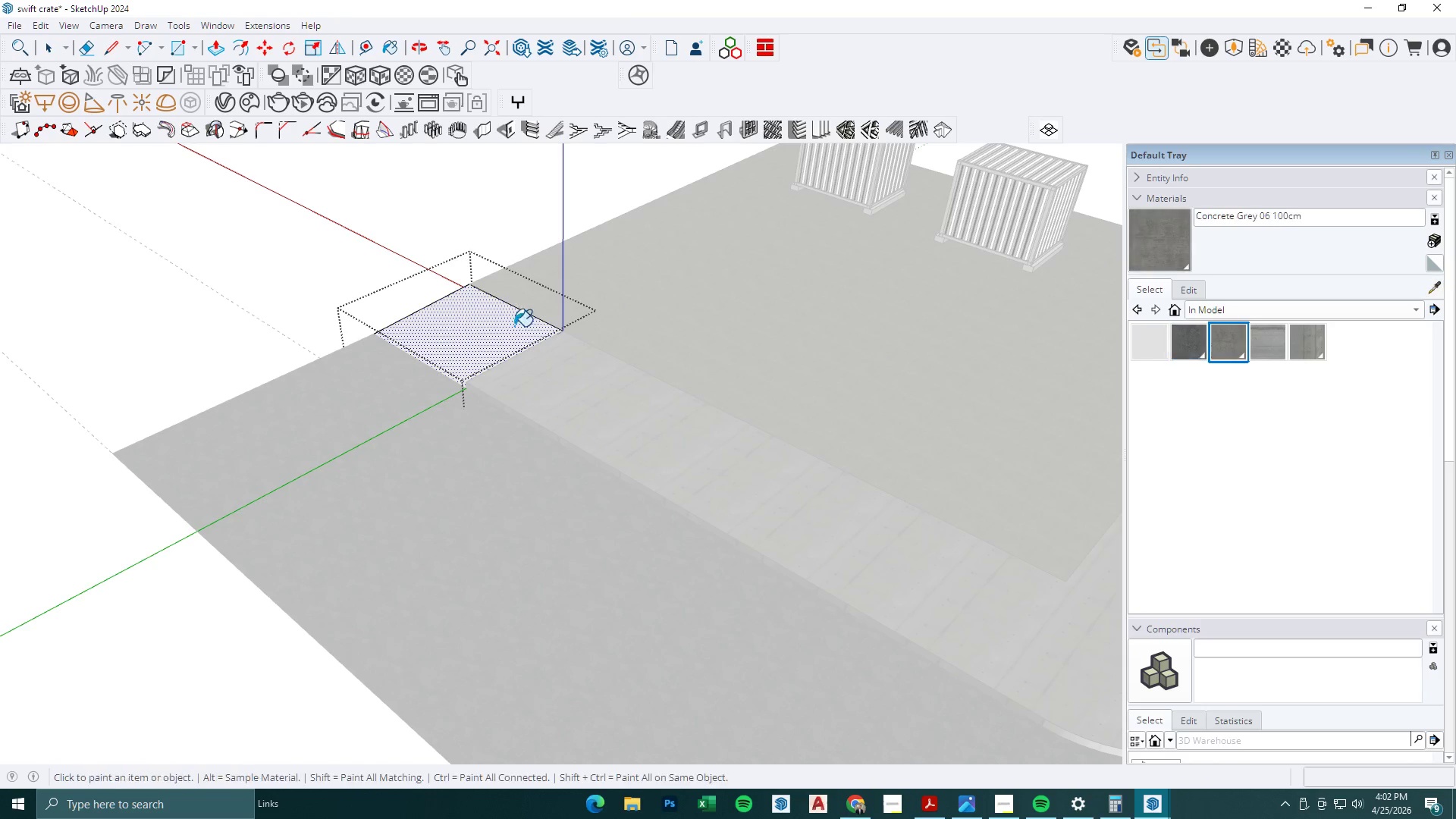 
triple_click([487, 326])
 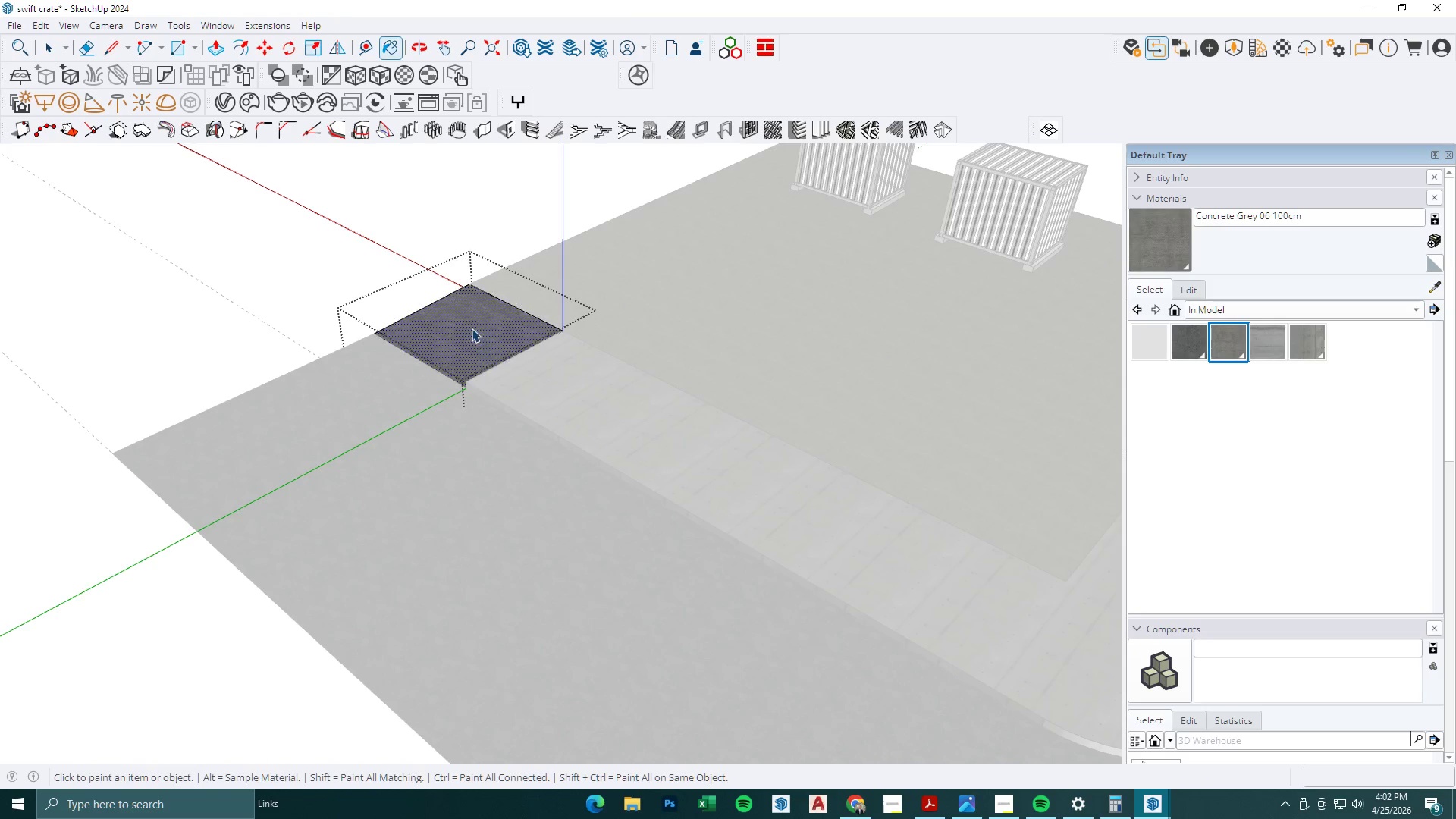 
key(Space)
 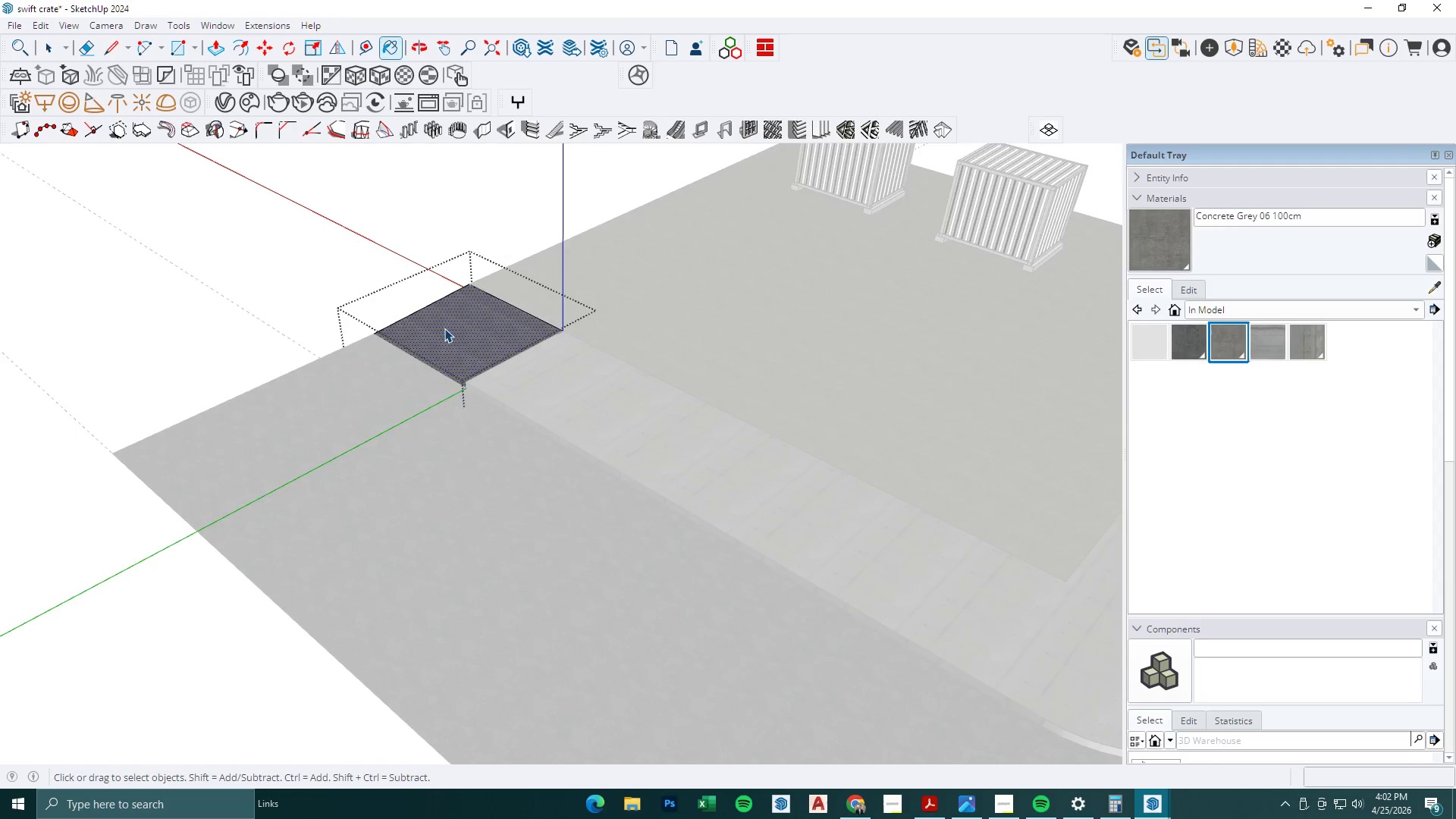 
key(Escape)
 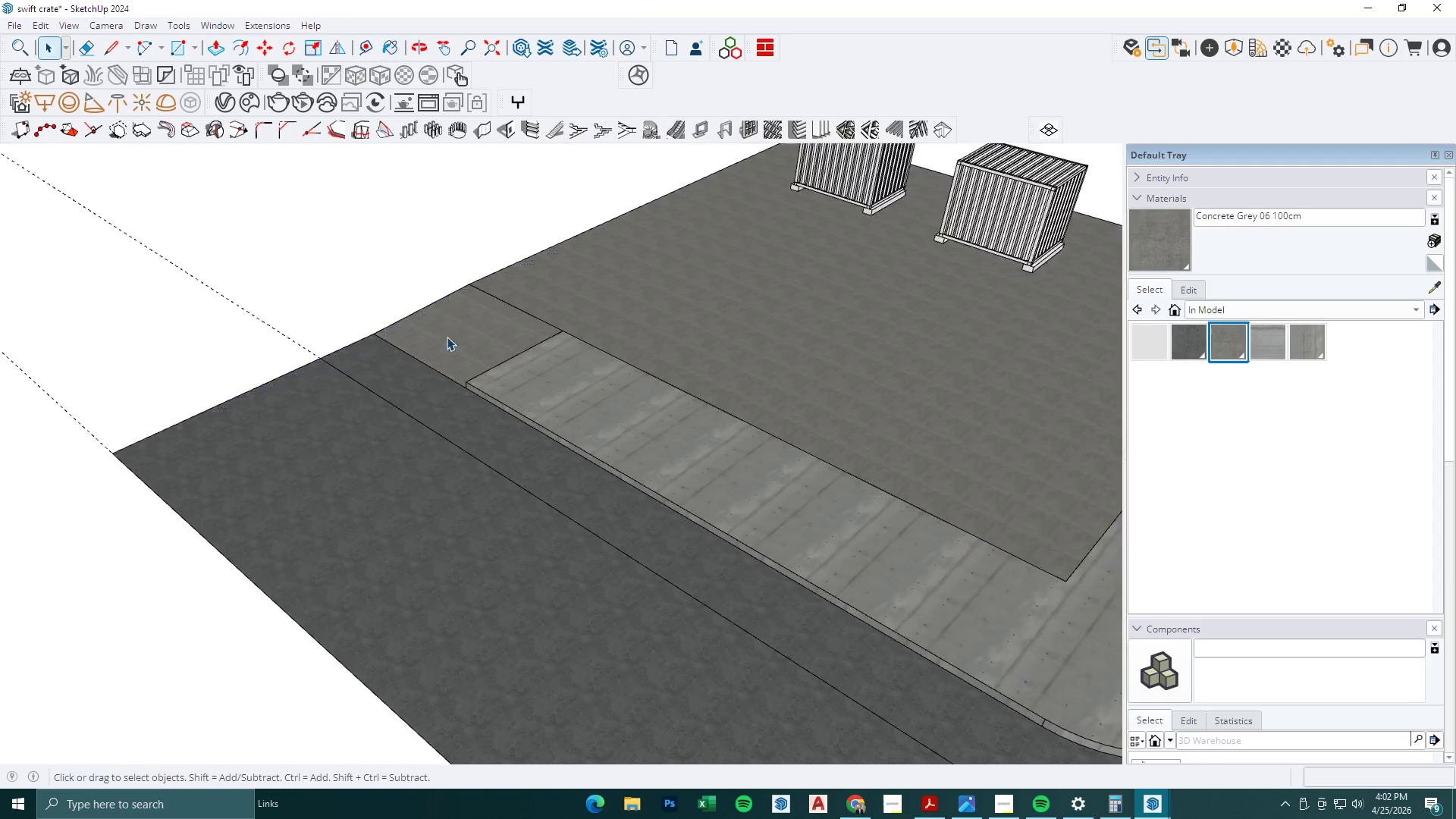 
key(Escape)
 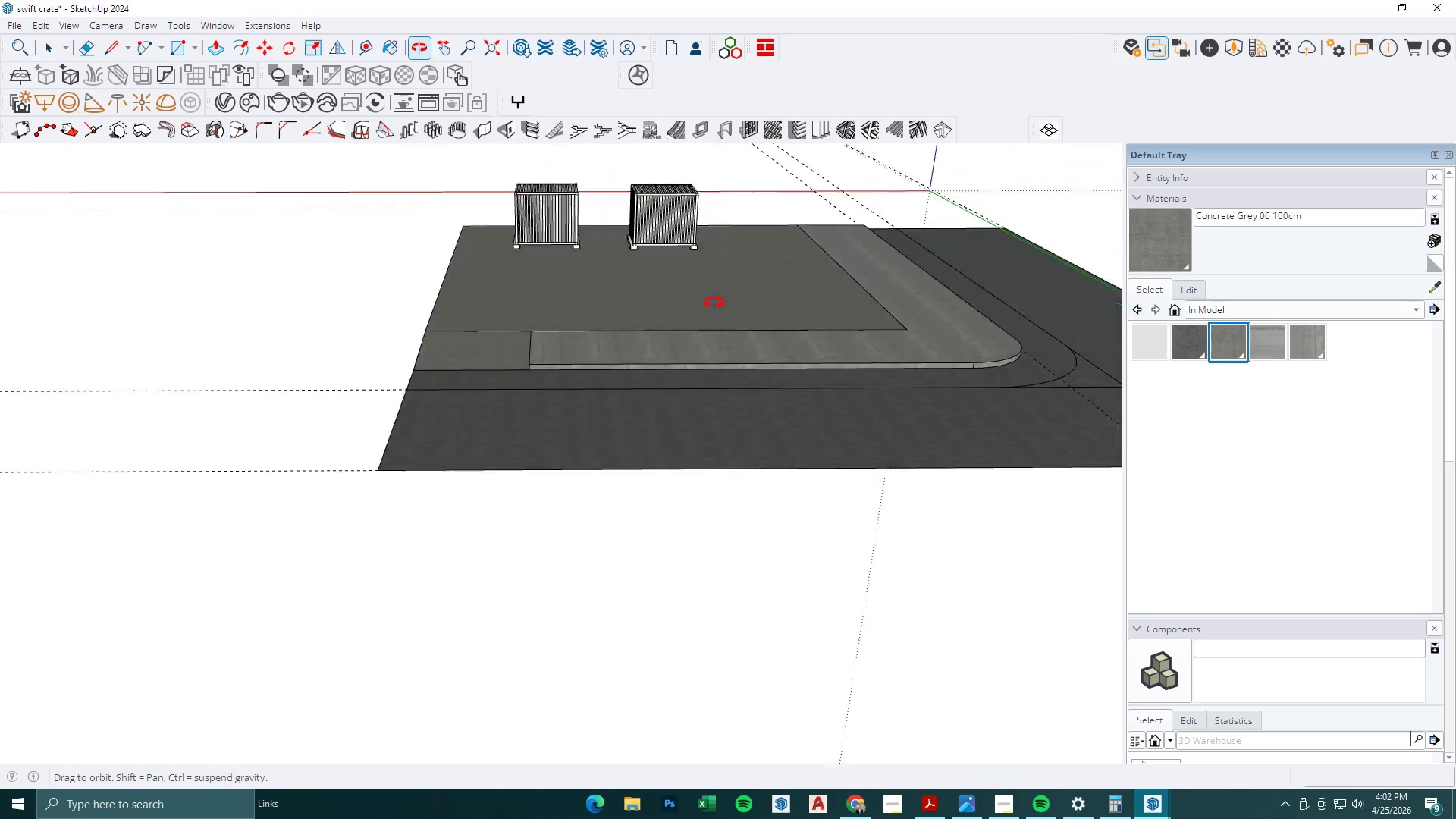 
scroll: coordinate [408, 386], scroll_direction: down, amount: 9.0
 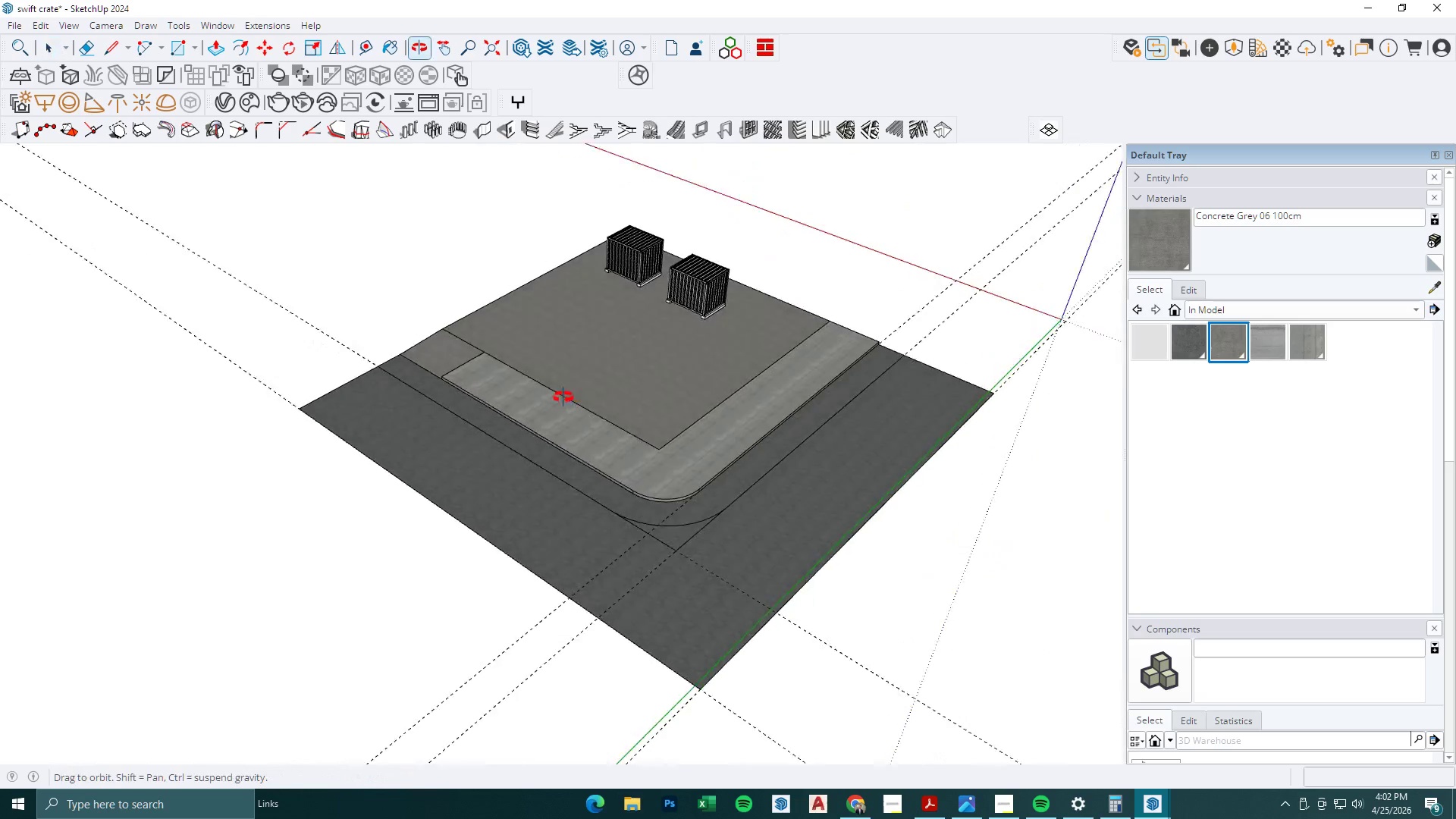 
scroll: coordinate [570, 378], scroll_direction: up, amount: 7.0
 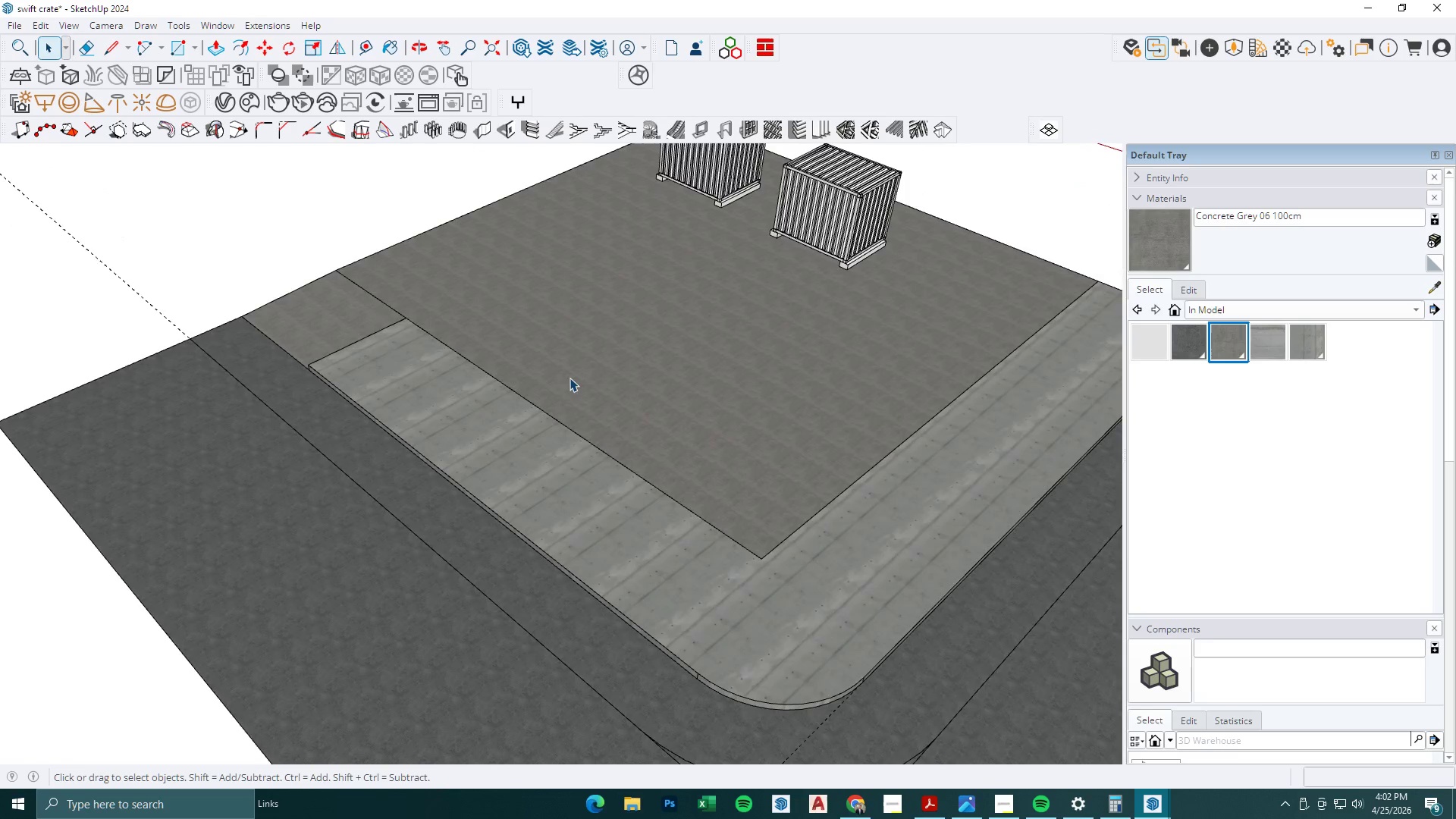 
scroll: coordinate [570, 378], scroll_direction: down, amount: 1.0
 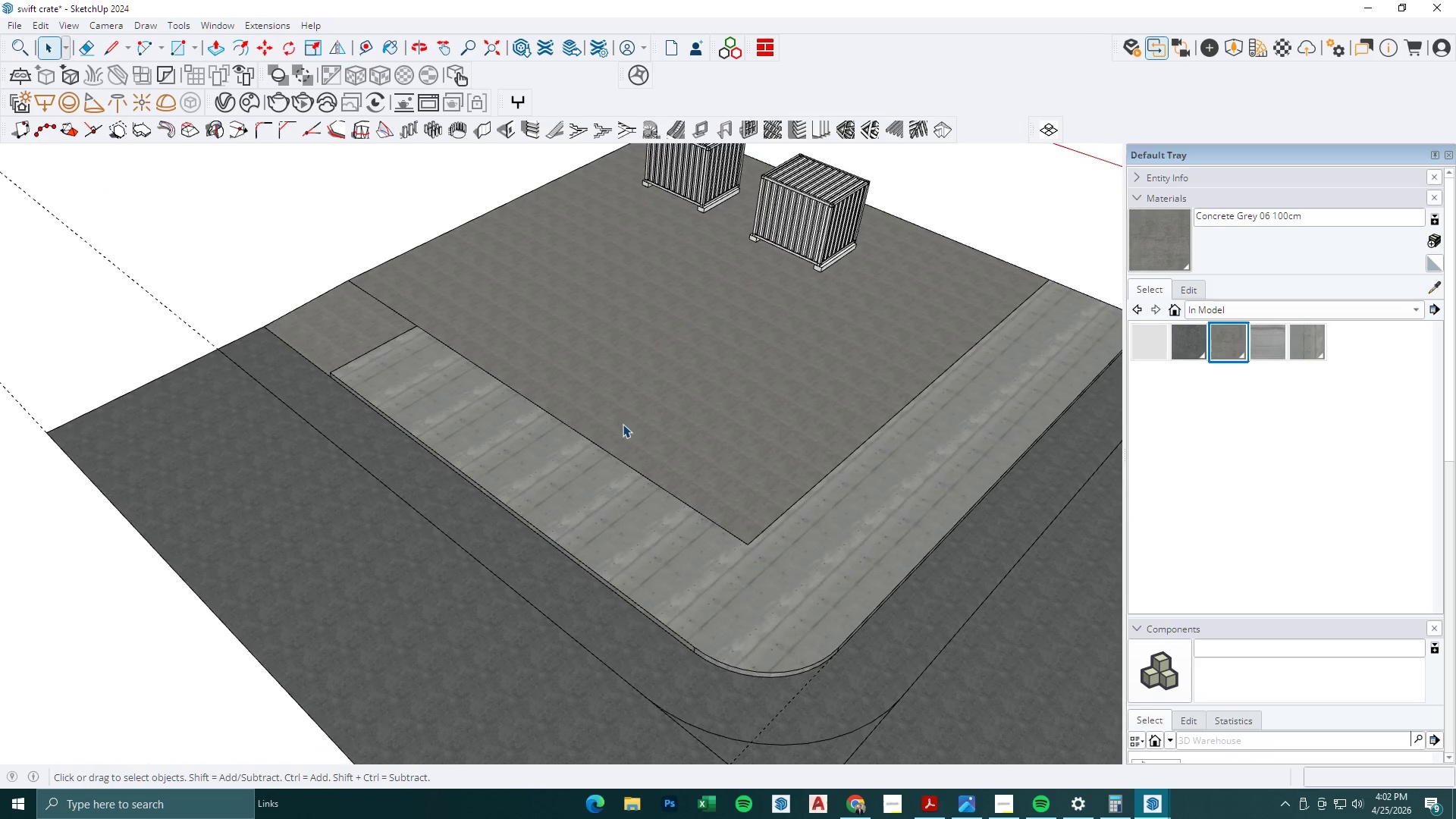 
scroll: coordinate [610, 409], scroll_direction: up, amount: 1.0
 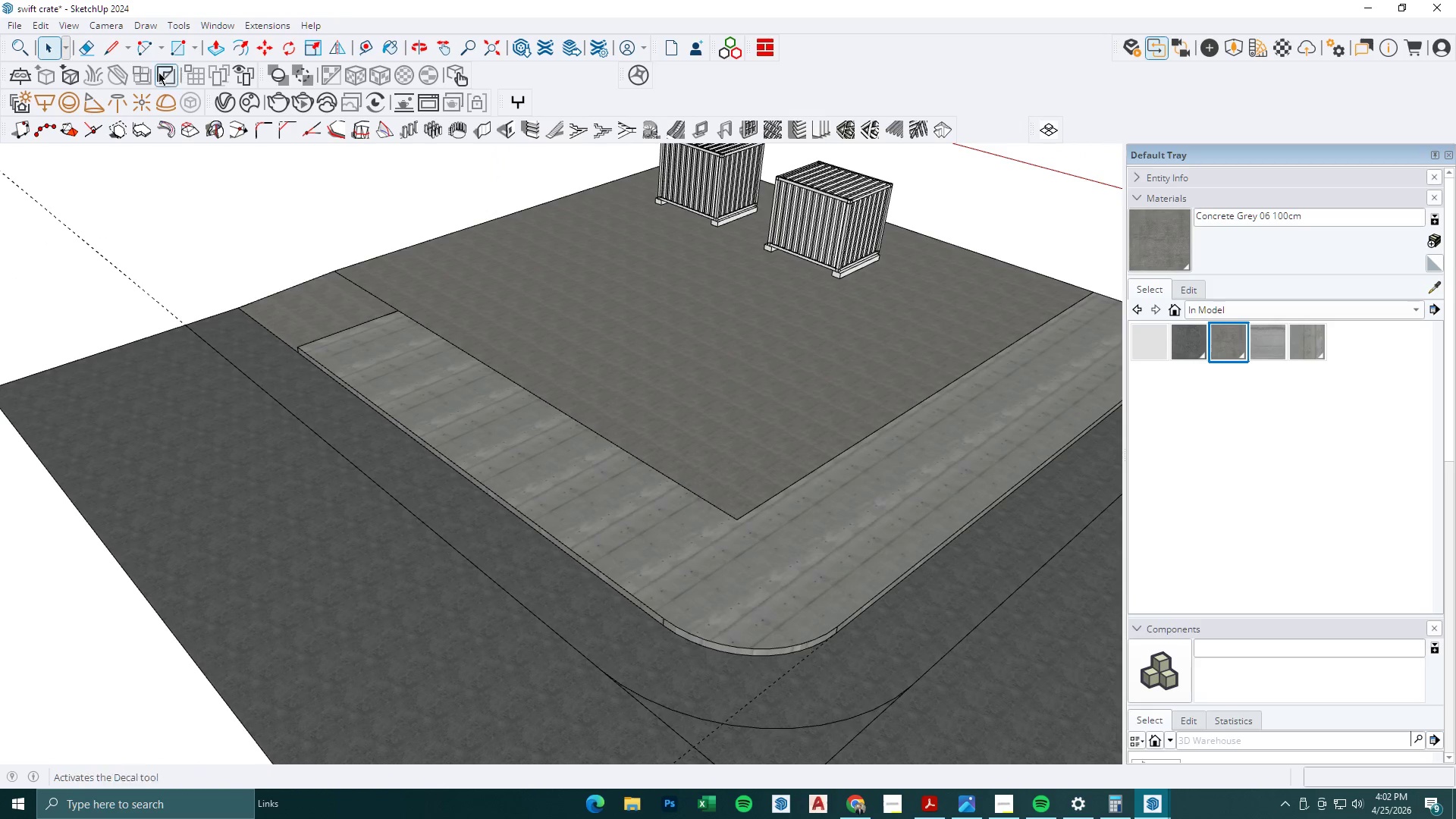 
left_click([243, 103])
 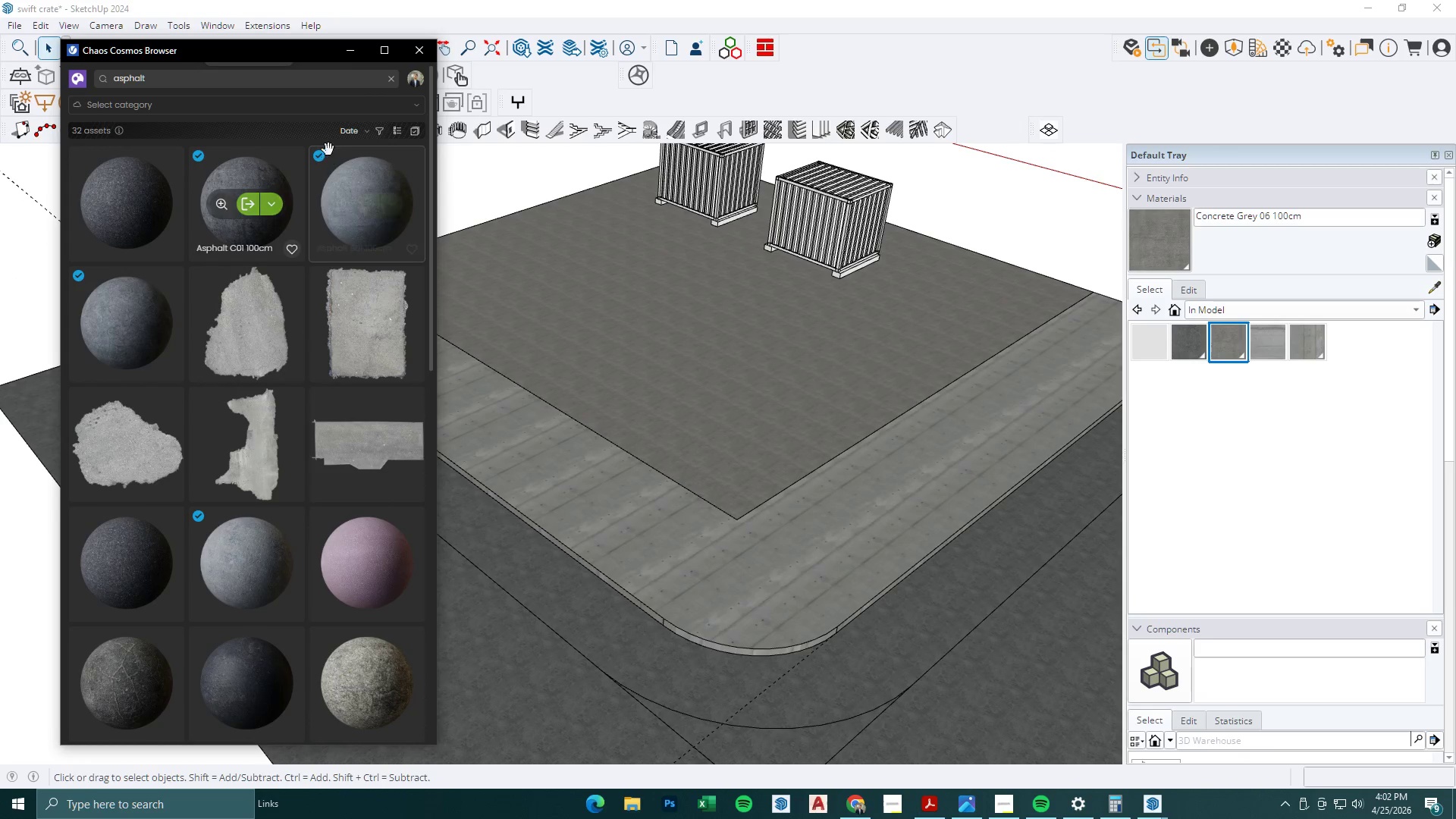 
left_click_drag(start_coordinate=[215, 74], to_coordinate=[46, 74])
 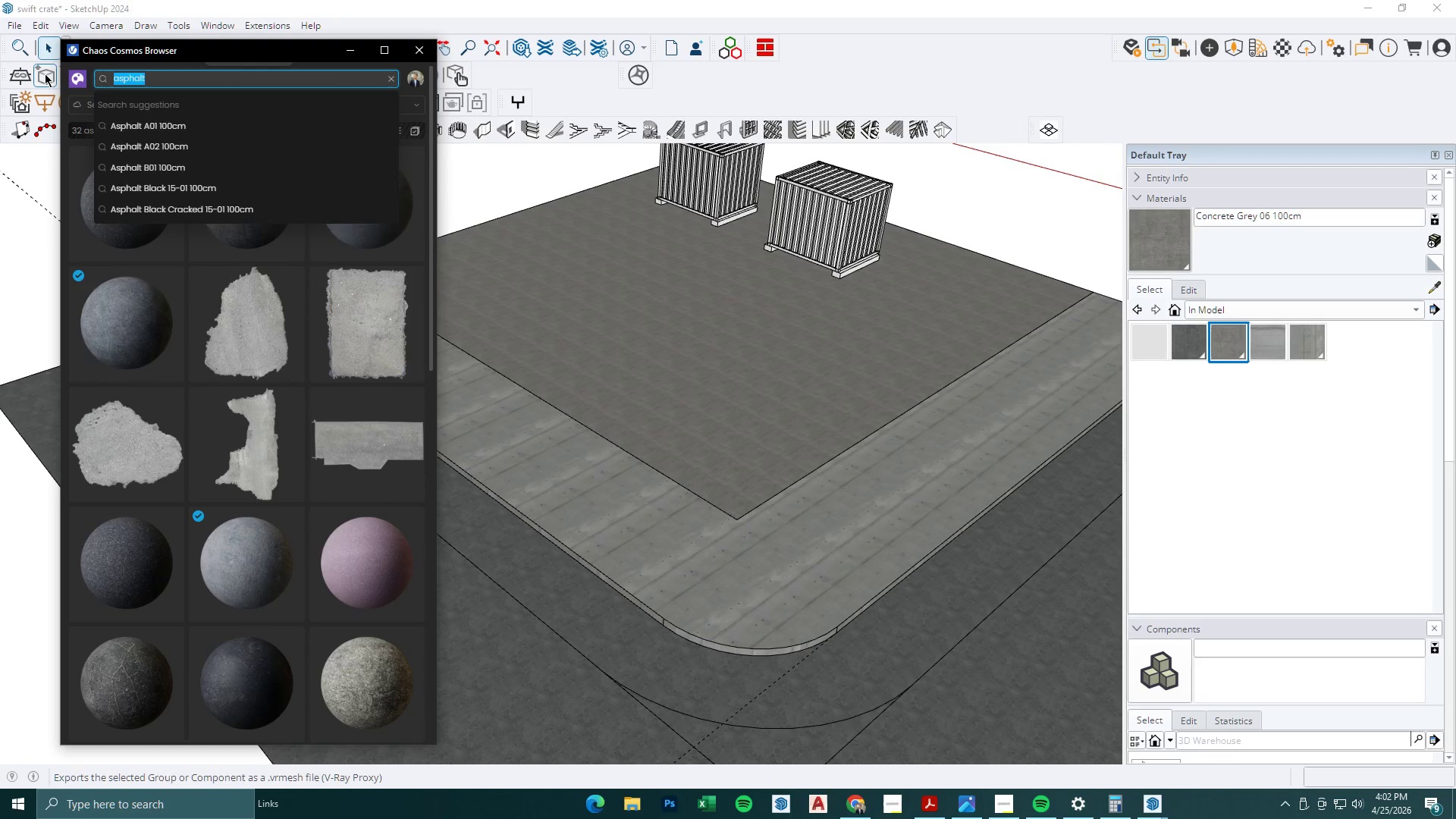 
type(concrete)
 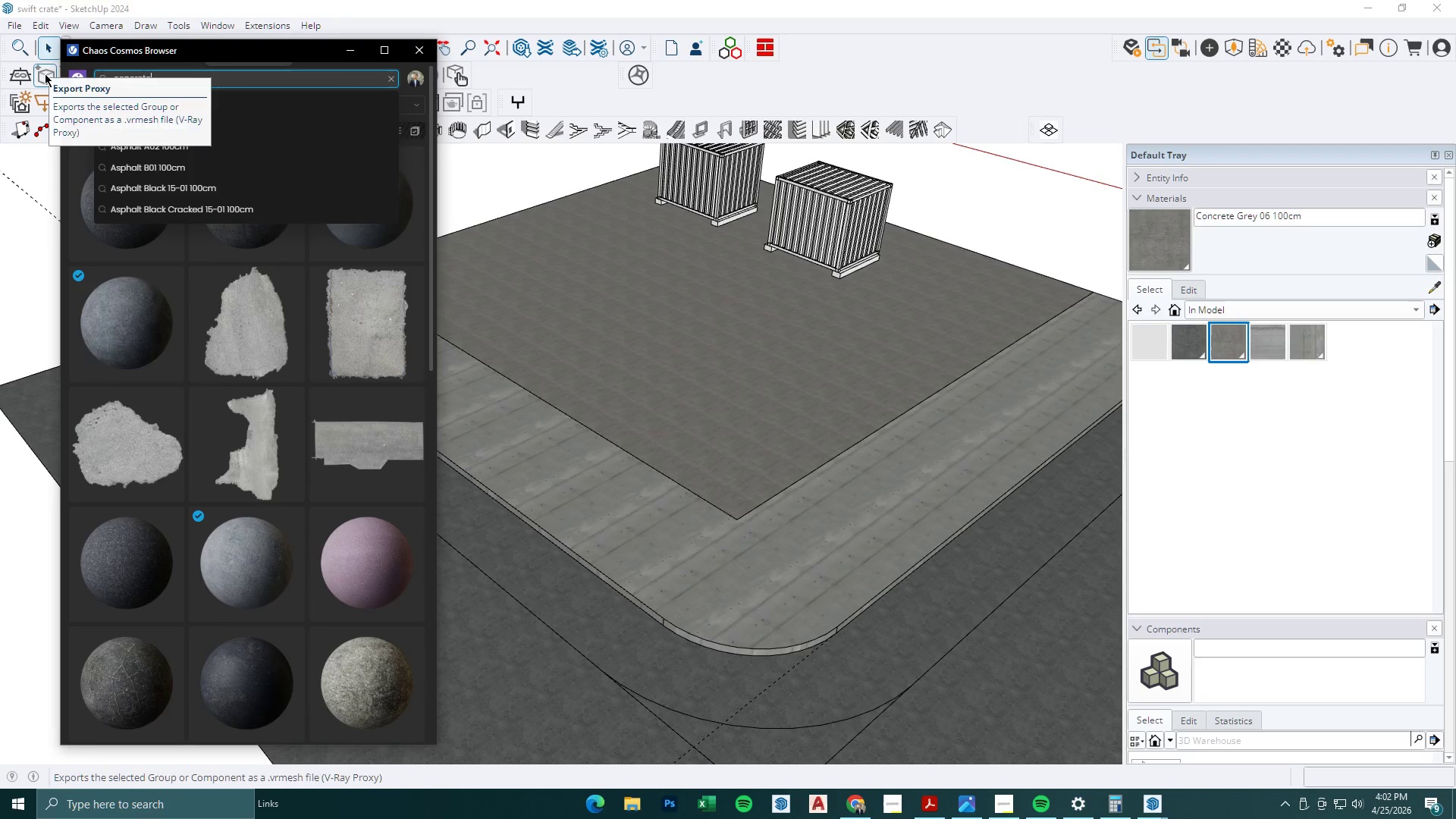 
key(Enter)
 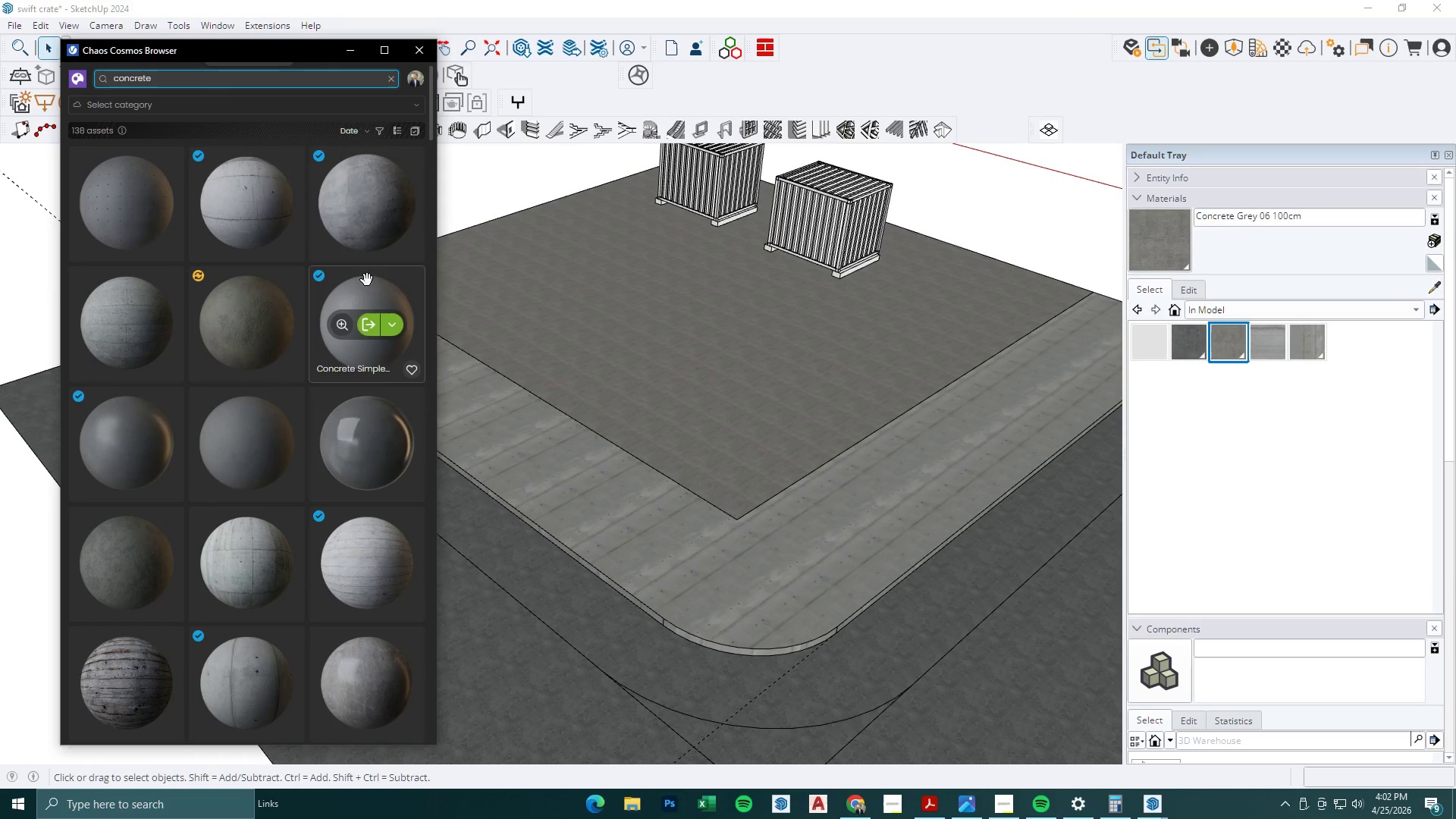 
left_click([363, 133])
 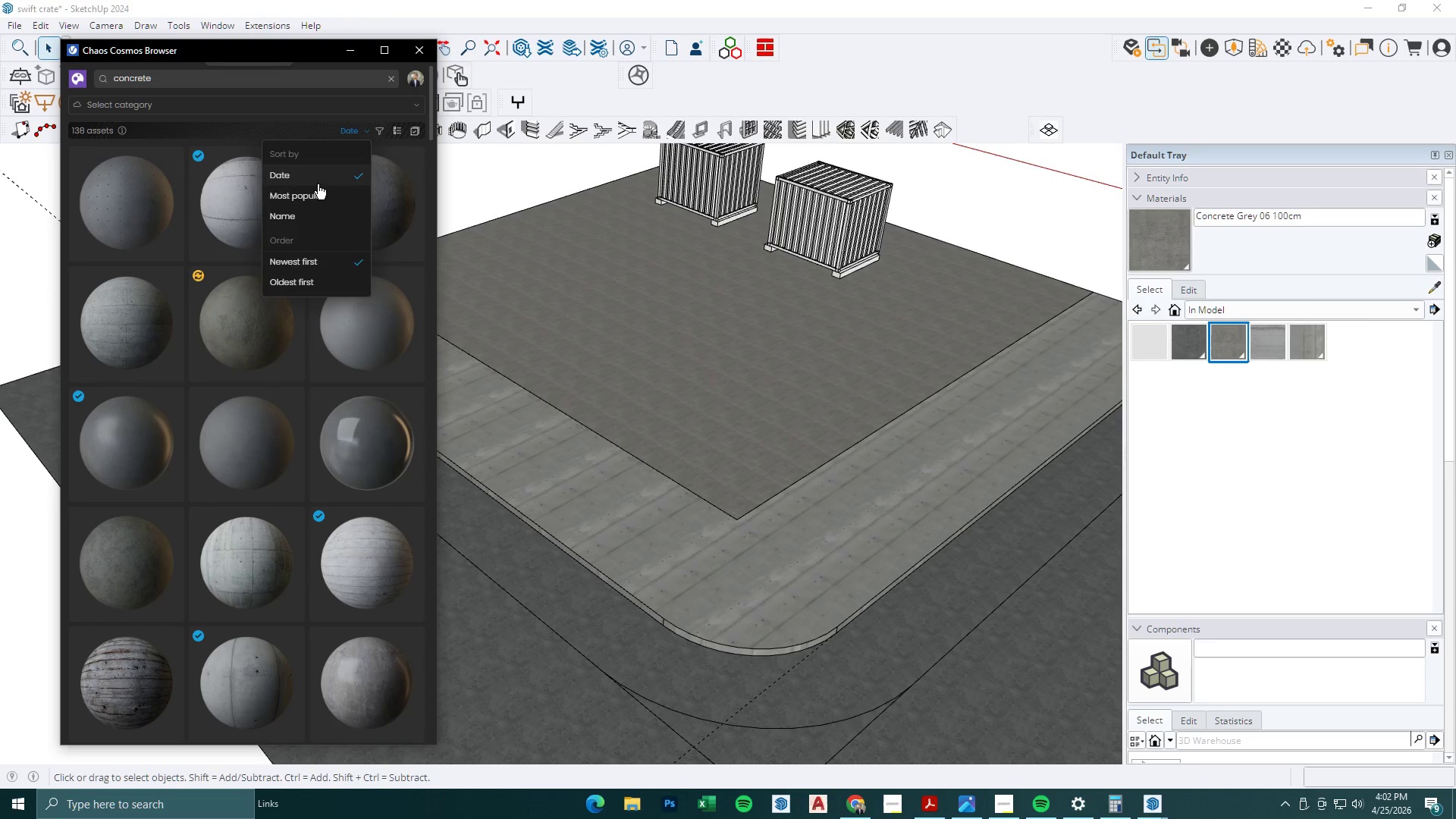 
left_click([303, 200])
 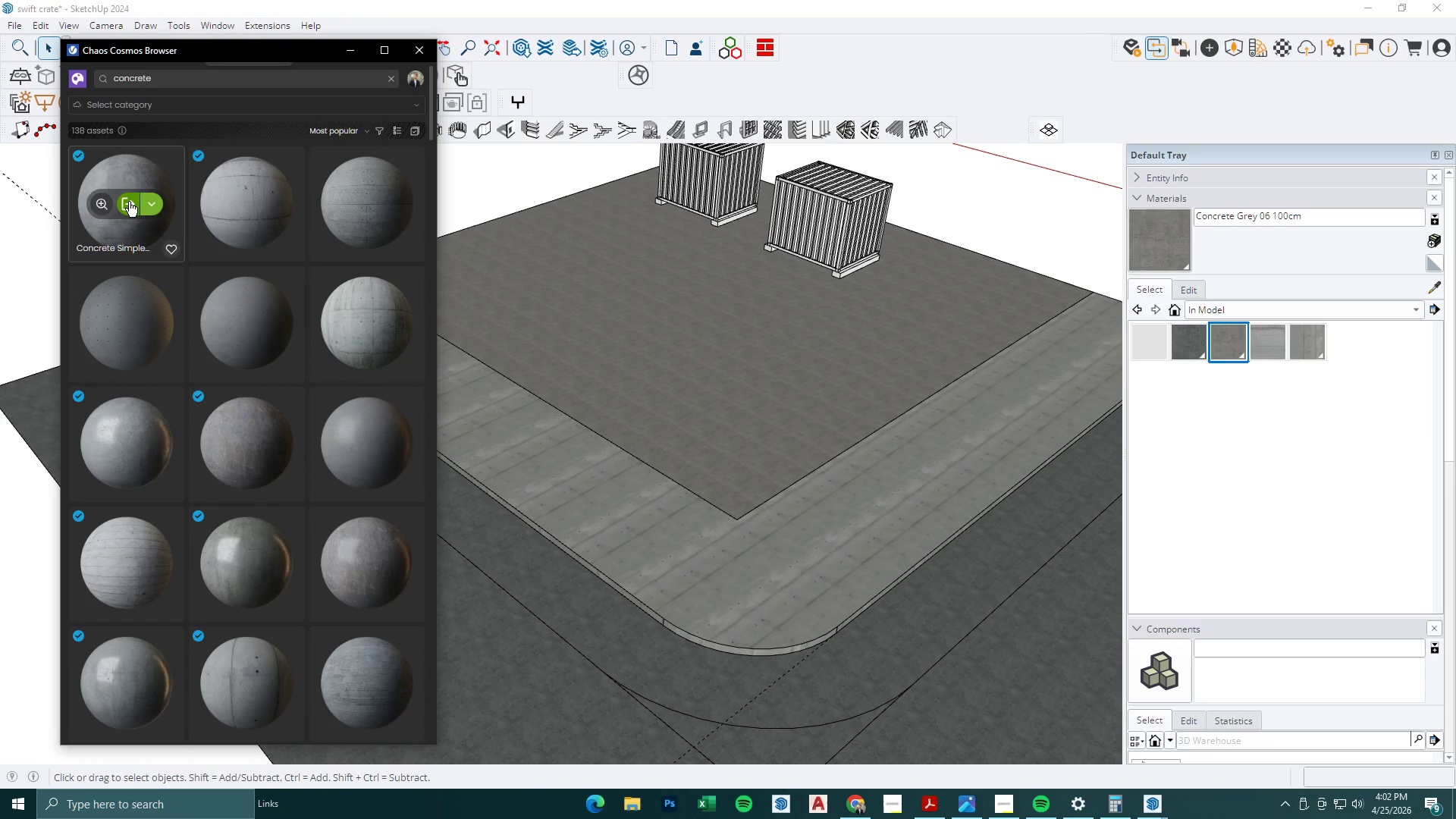 
wait(6.22)
 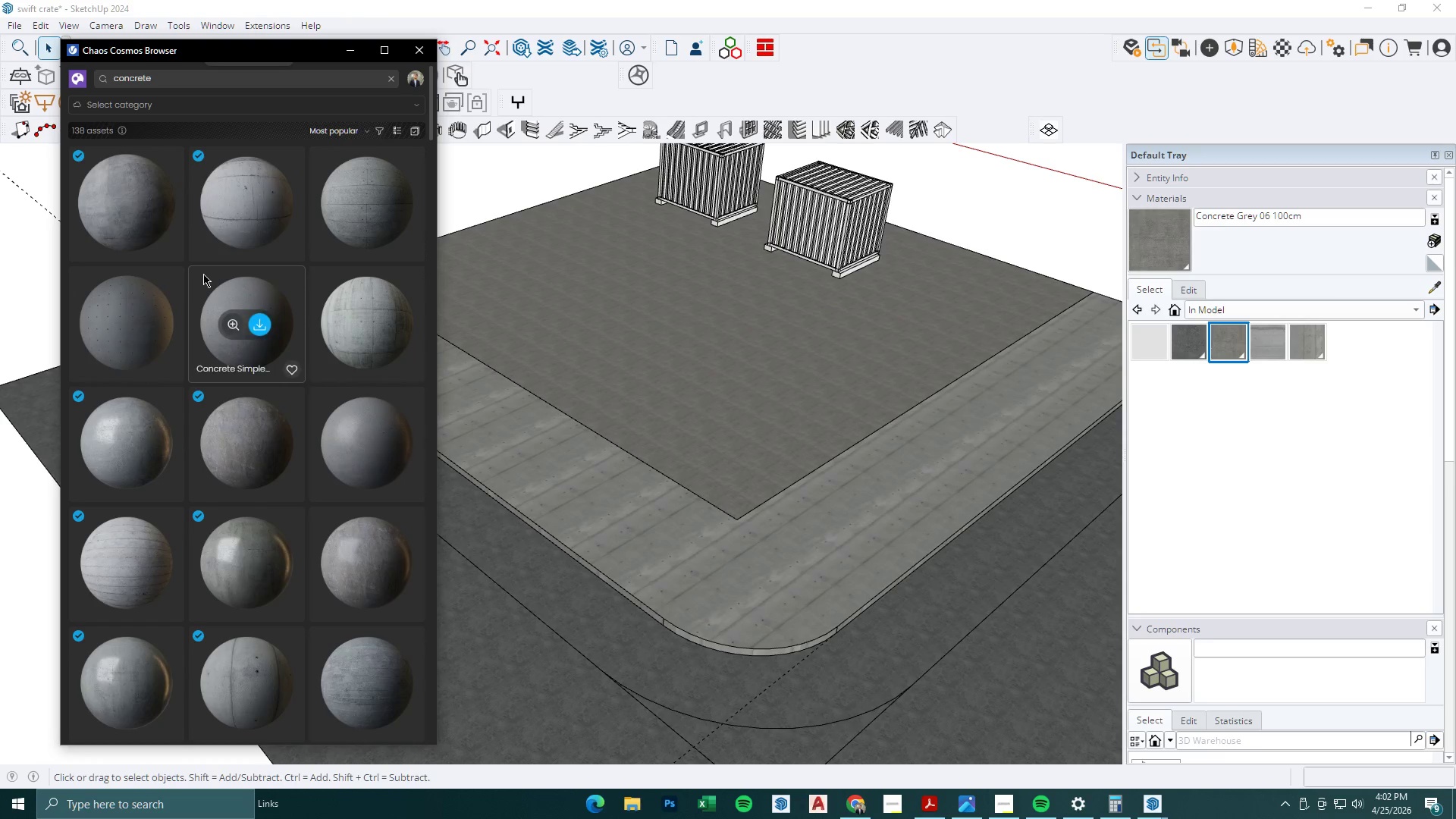 
left_click([129, 202])
 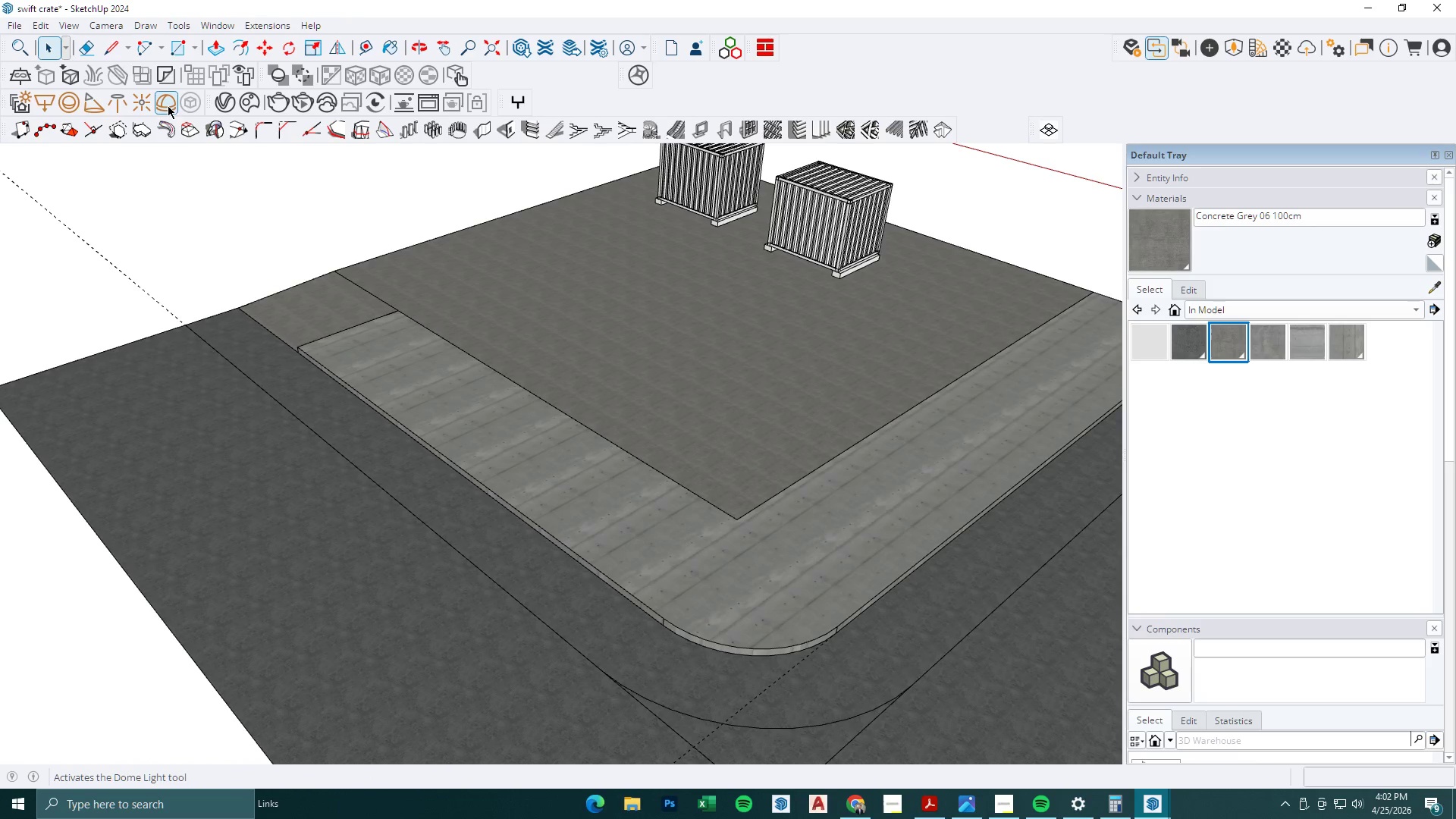 
left_click([221, 105])
 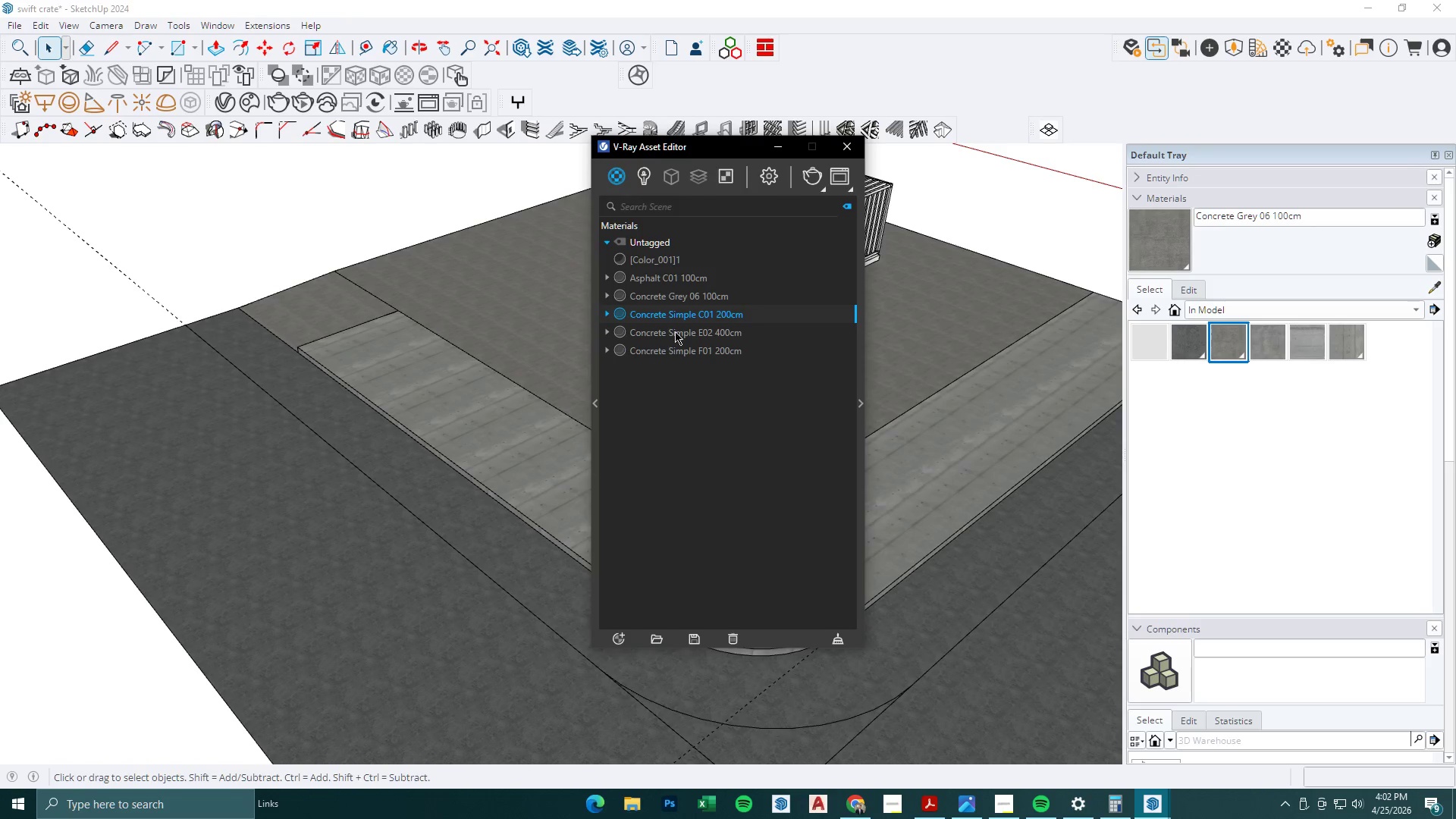 
left_click([676, 310])
 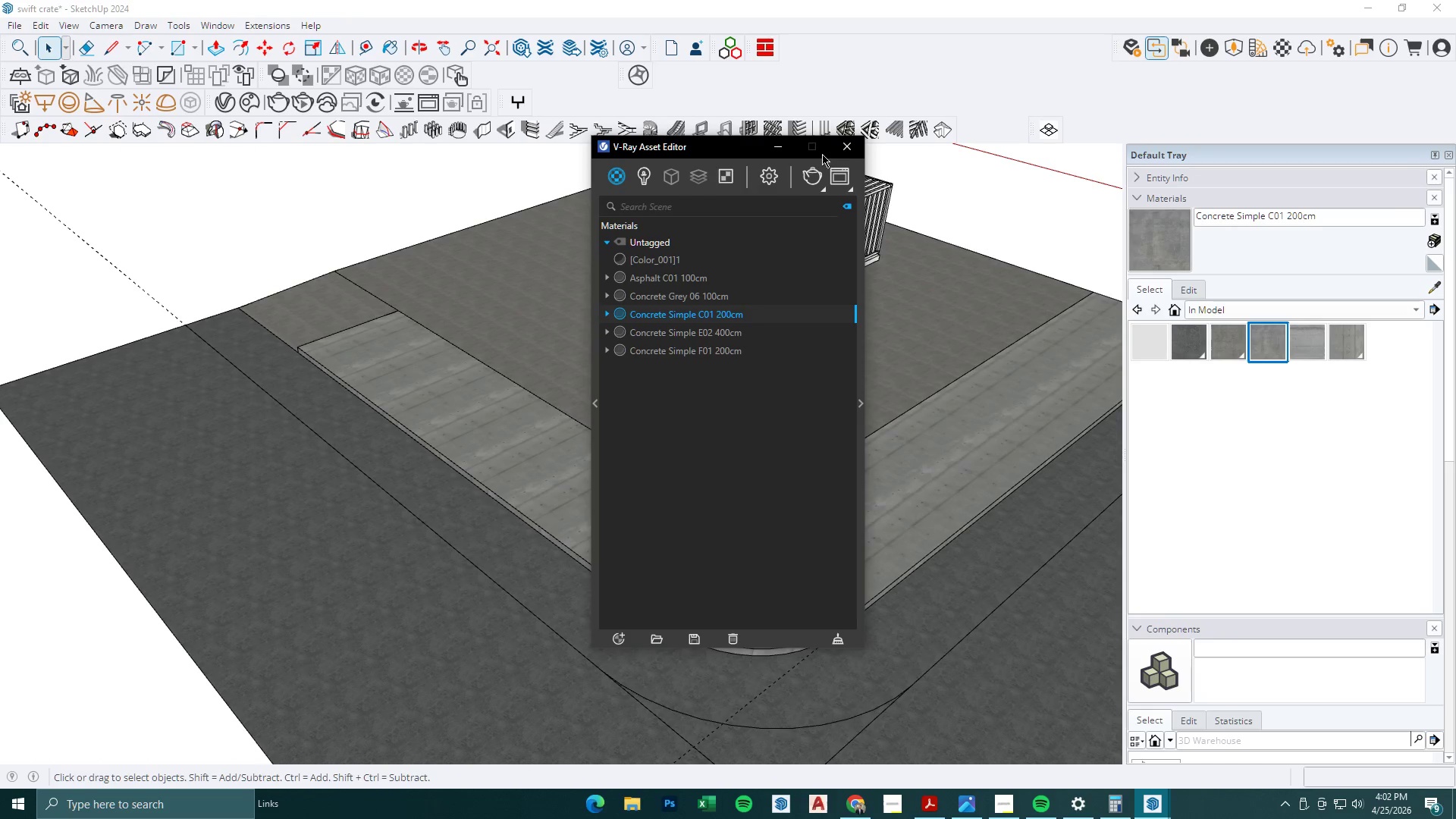 
left_click([805, 146])
 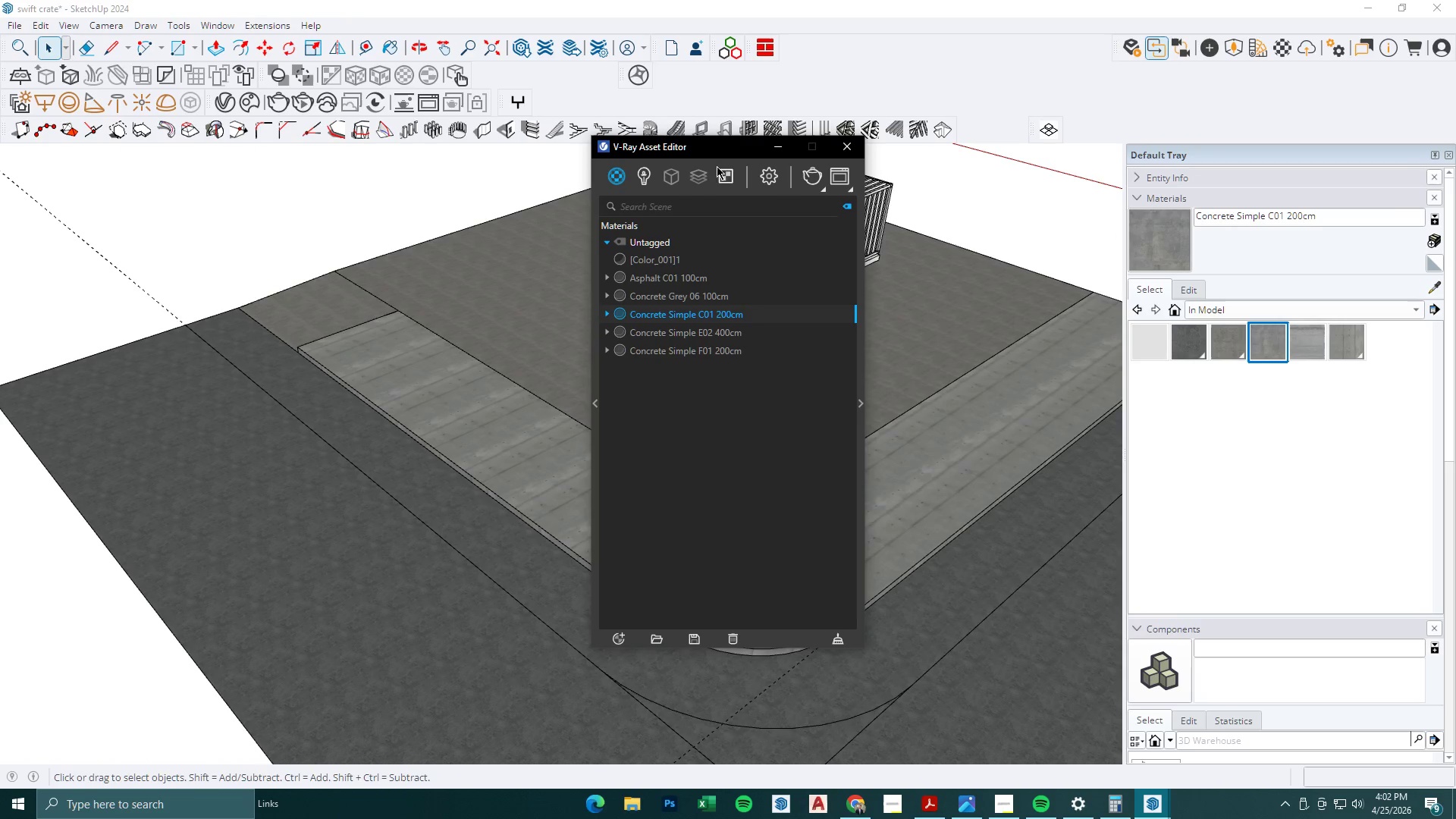 
left_click([770, 145])
 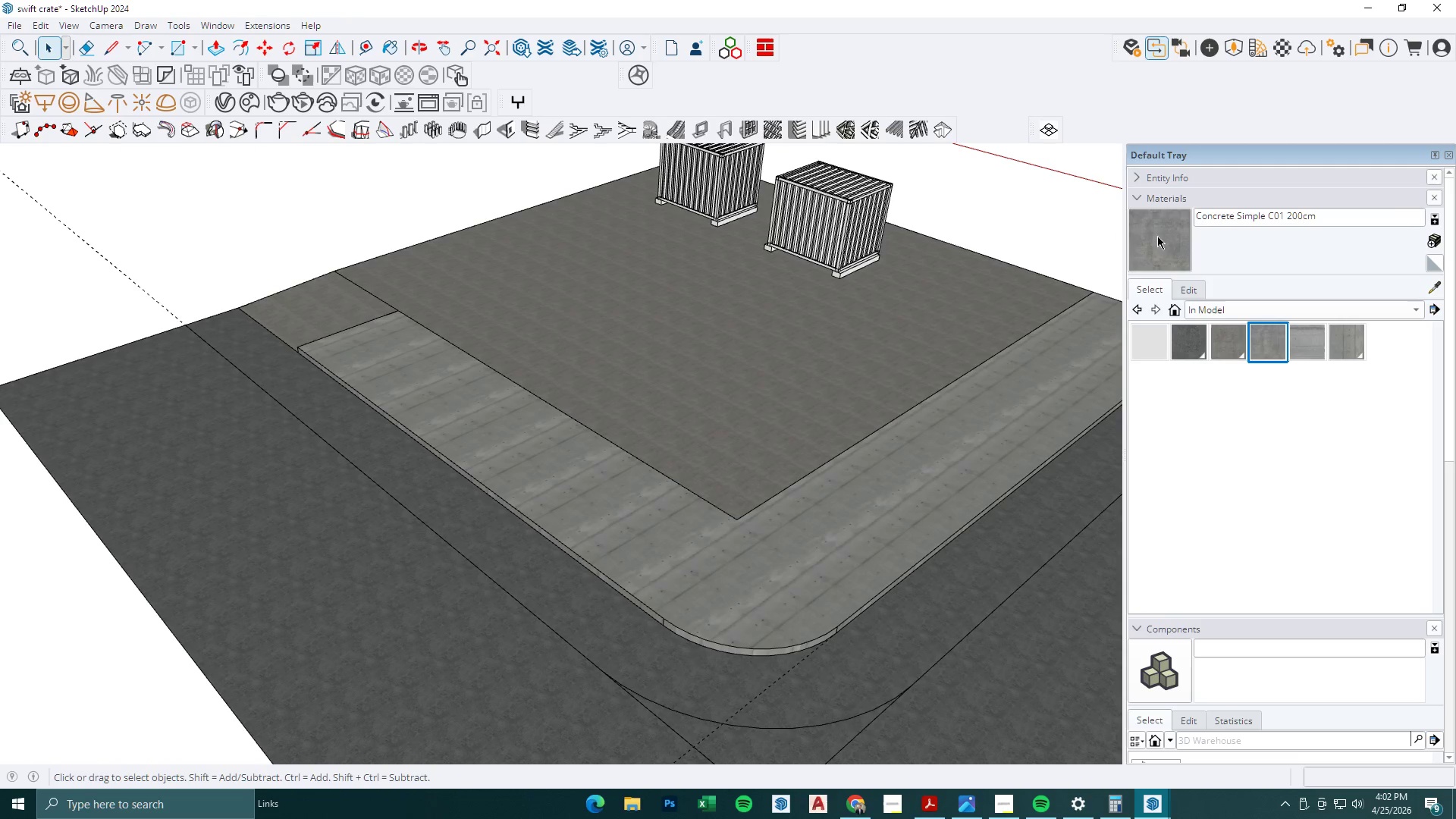 
left_click_drag(start_coordinate=[1174, 234], to_coordinate=[1166, 234])
 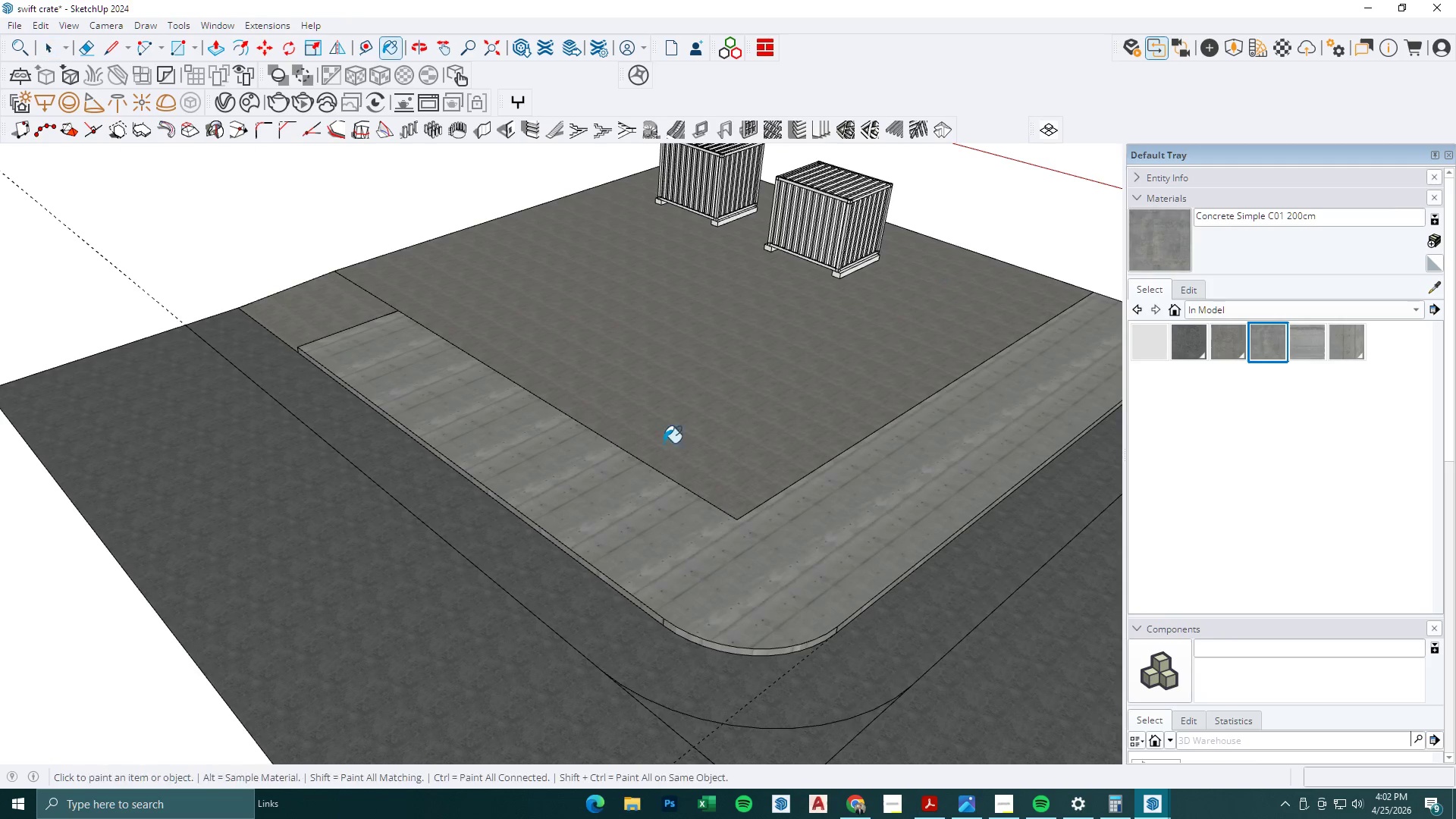 
key(Space)
 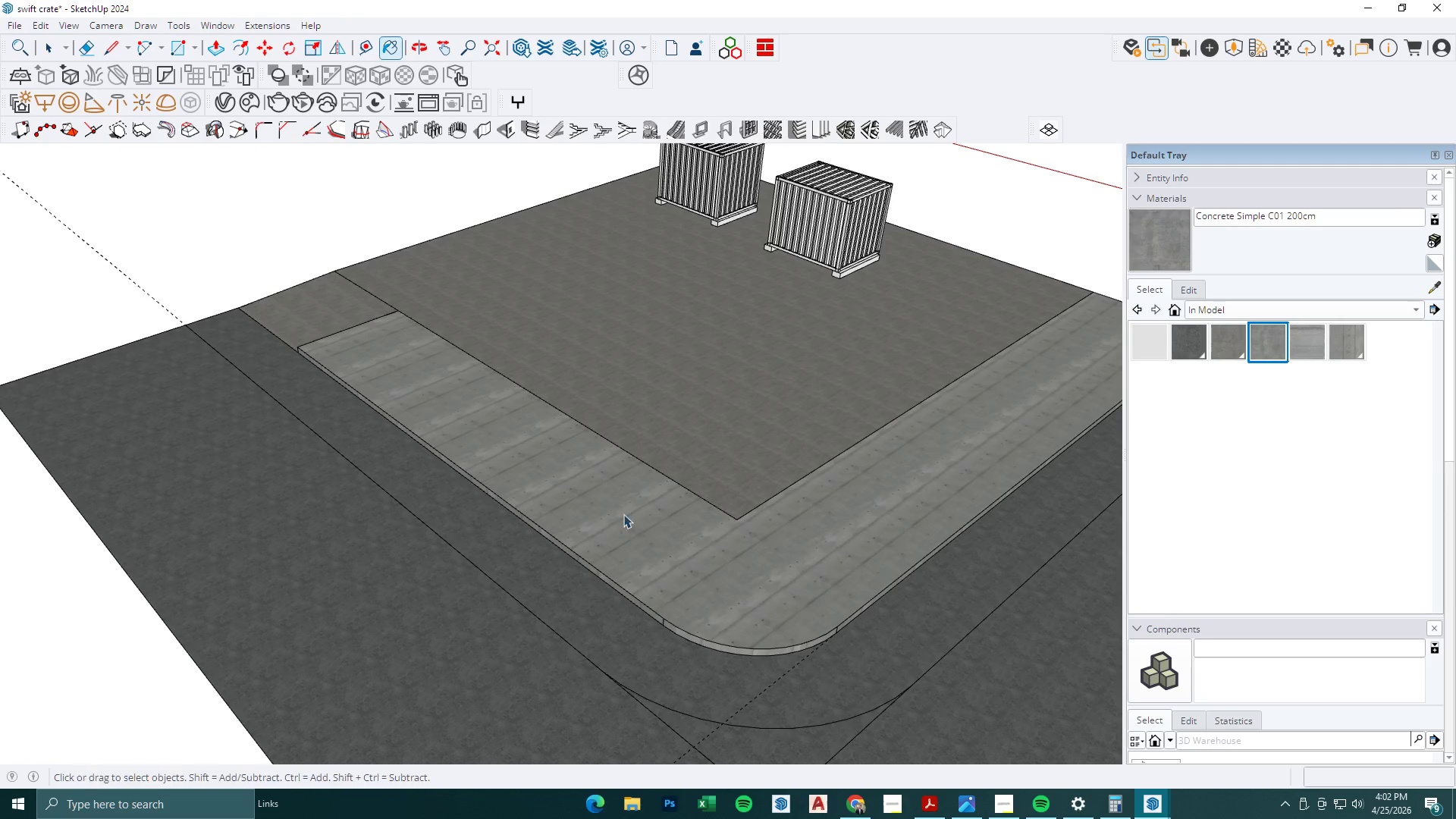 
triple_click([620, 521])
 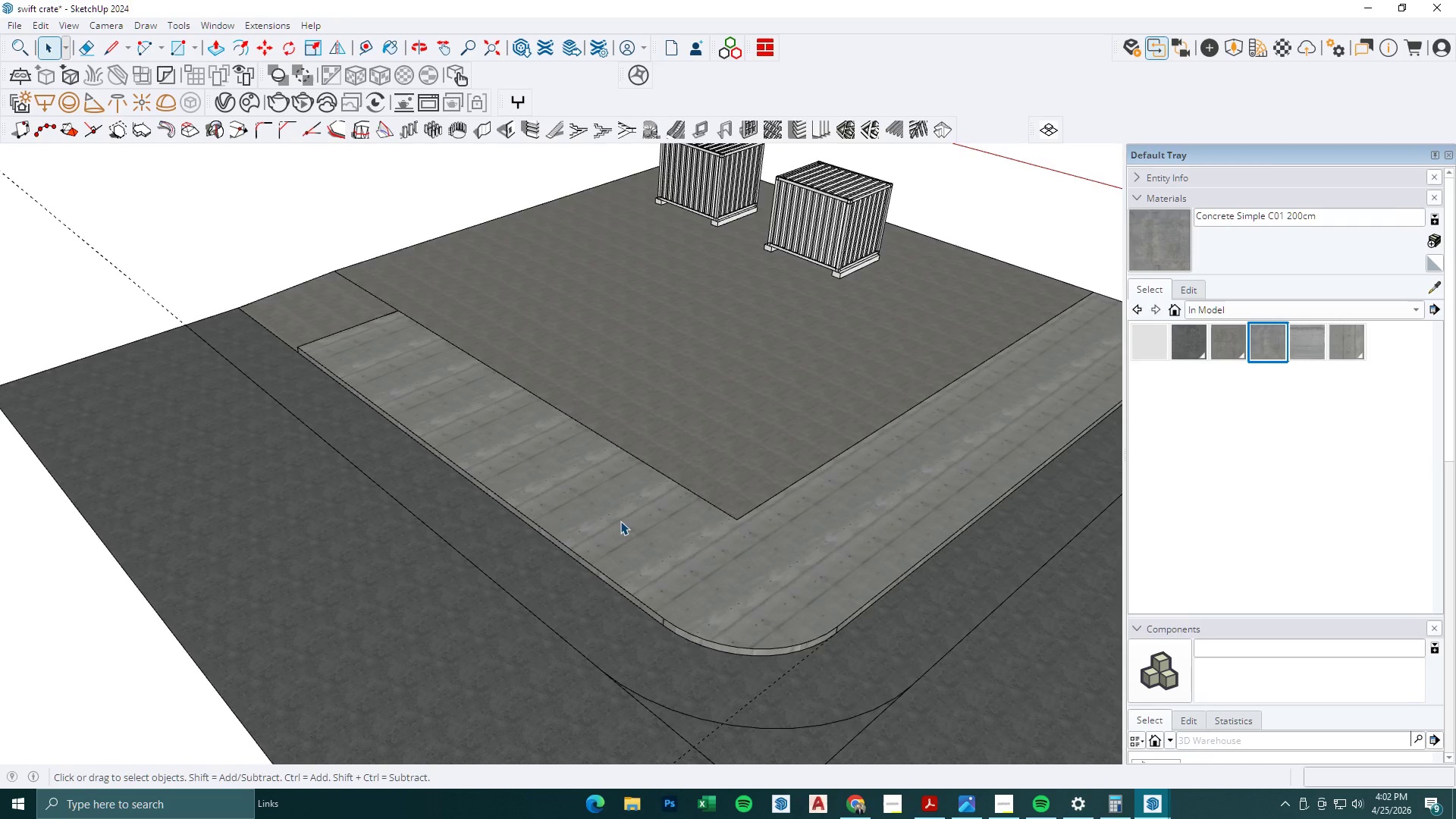 
triple_click([620, 521])
 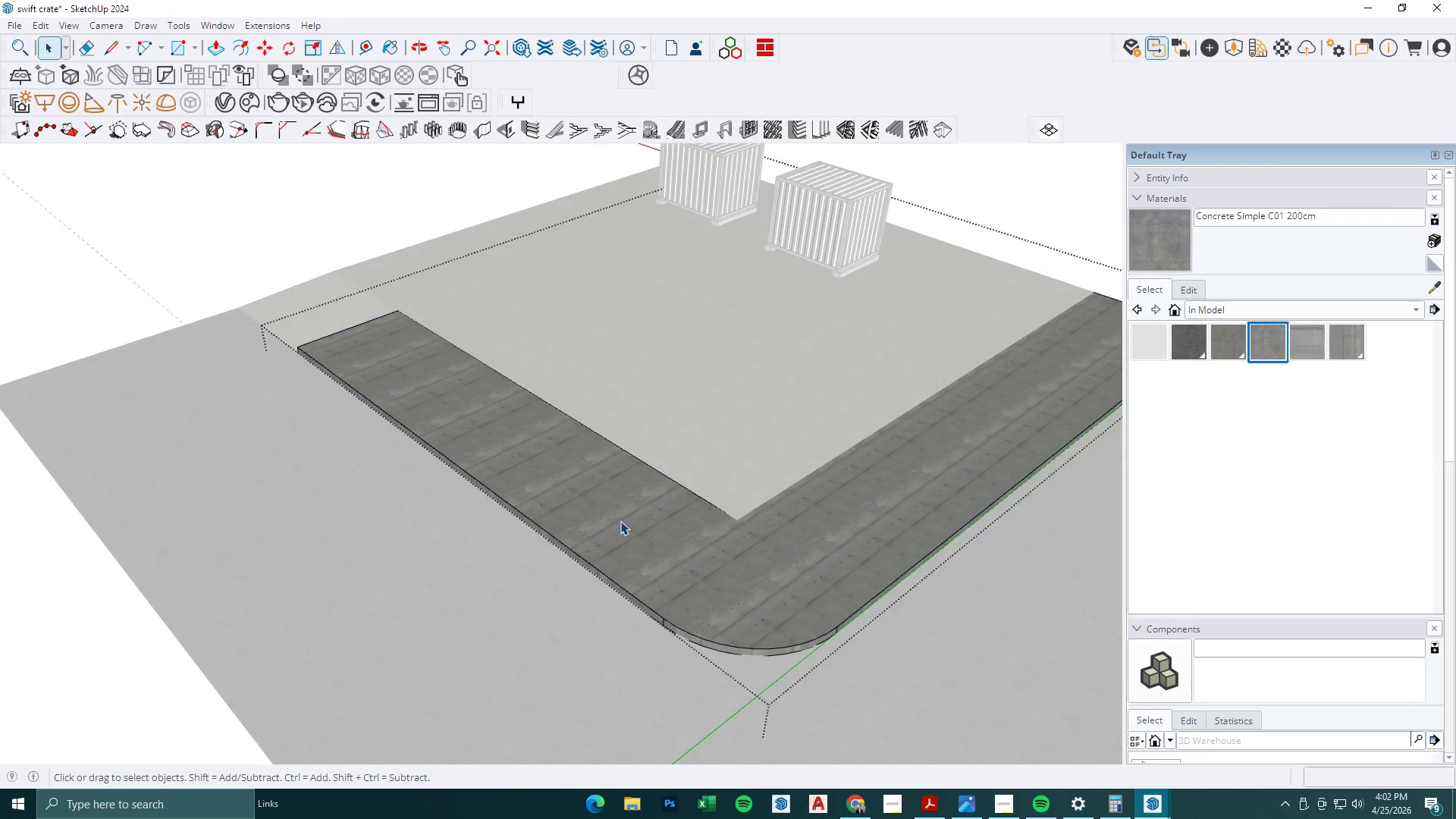 
triple_click([620, 521])
 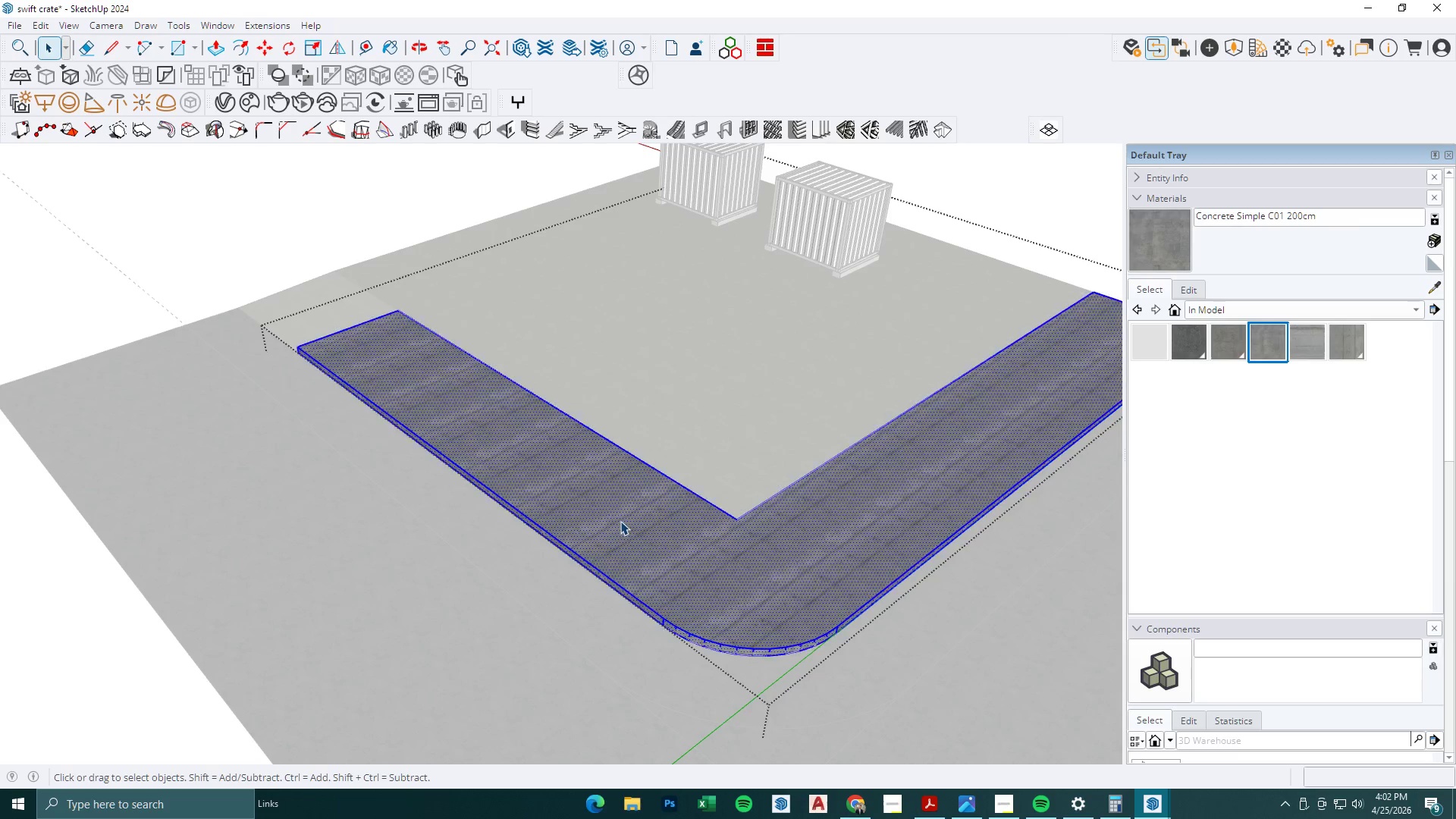 
triple_click([620, 521])
 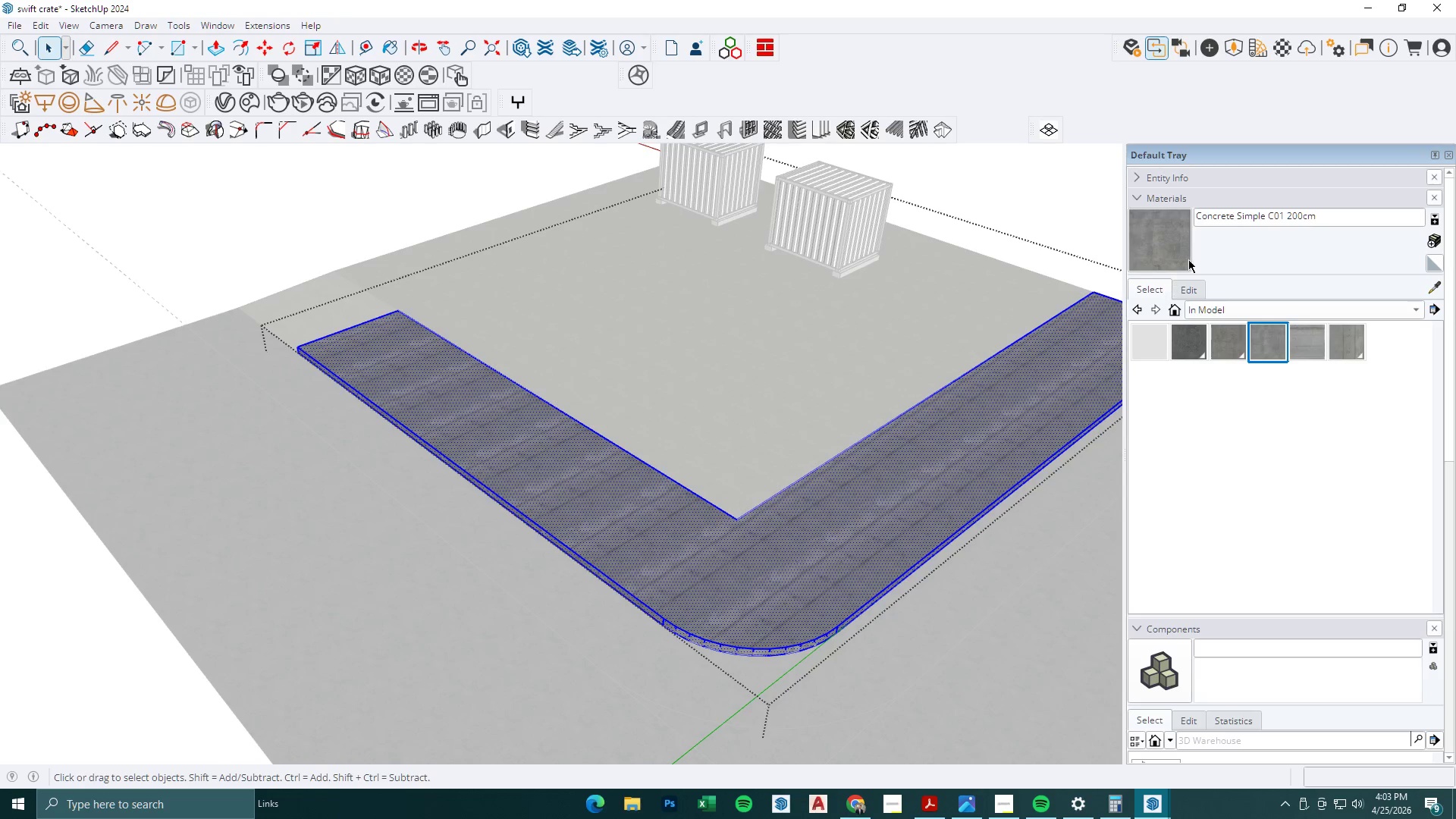 
left_click_drag(start_coordinate=[1174, 252], to_coordinate=[1164, 252])
 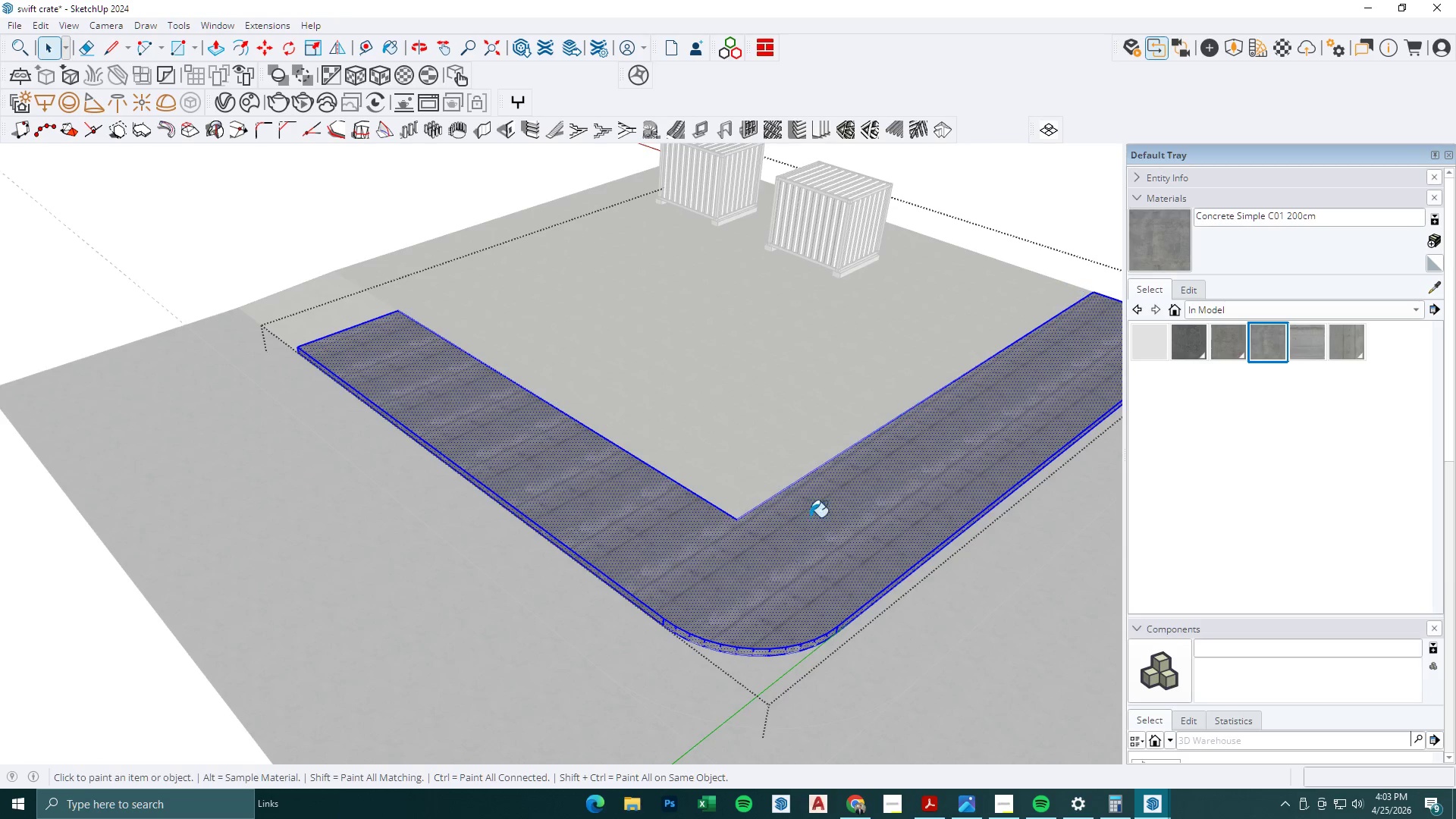 
double_click([810, 522])
 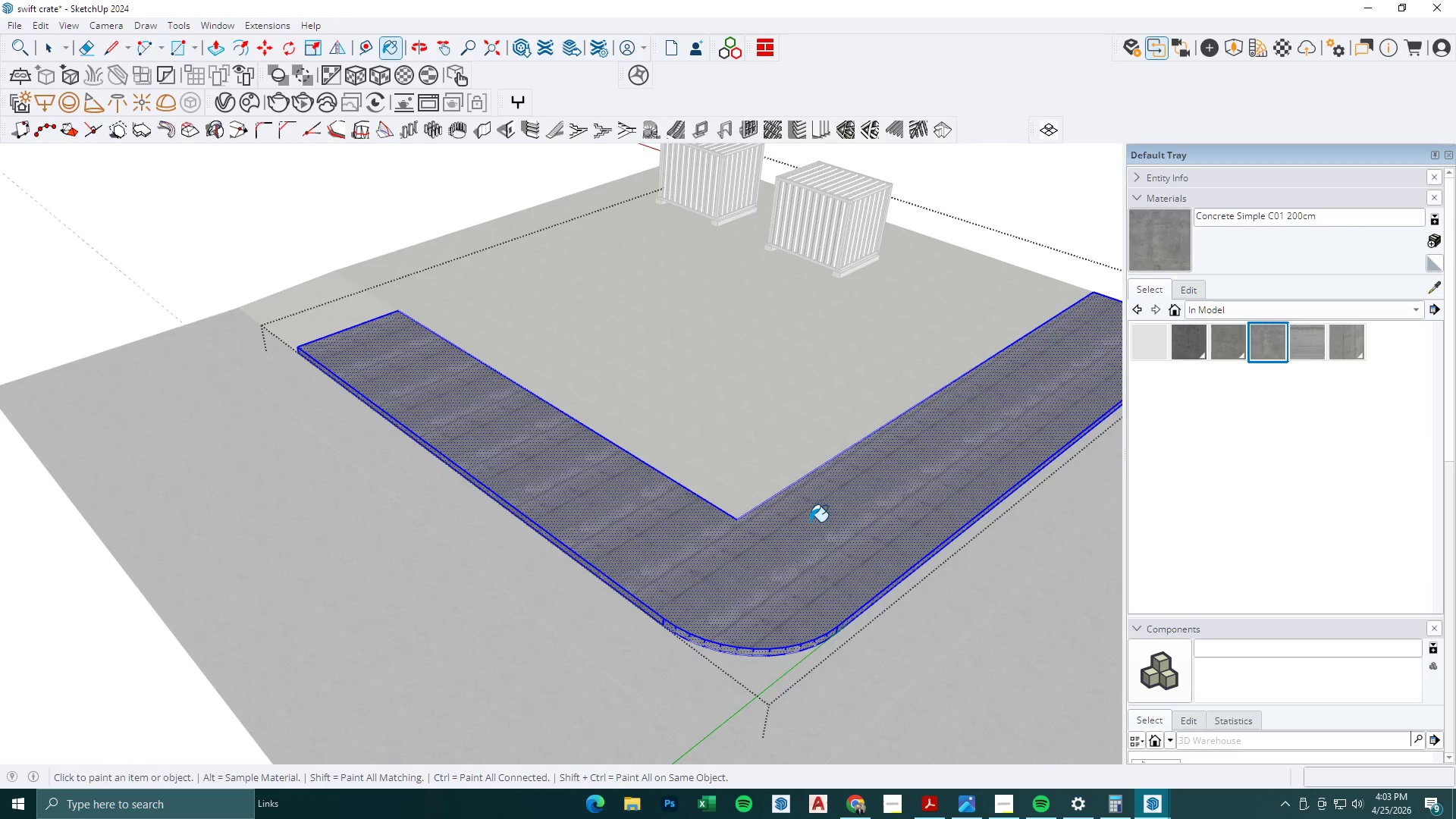 
key(Space)
 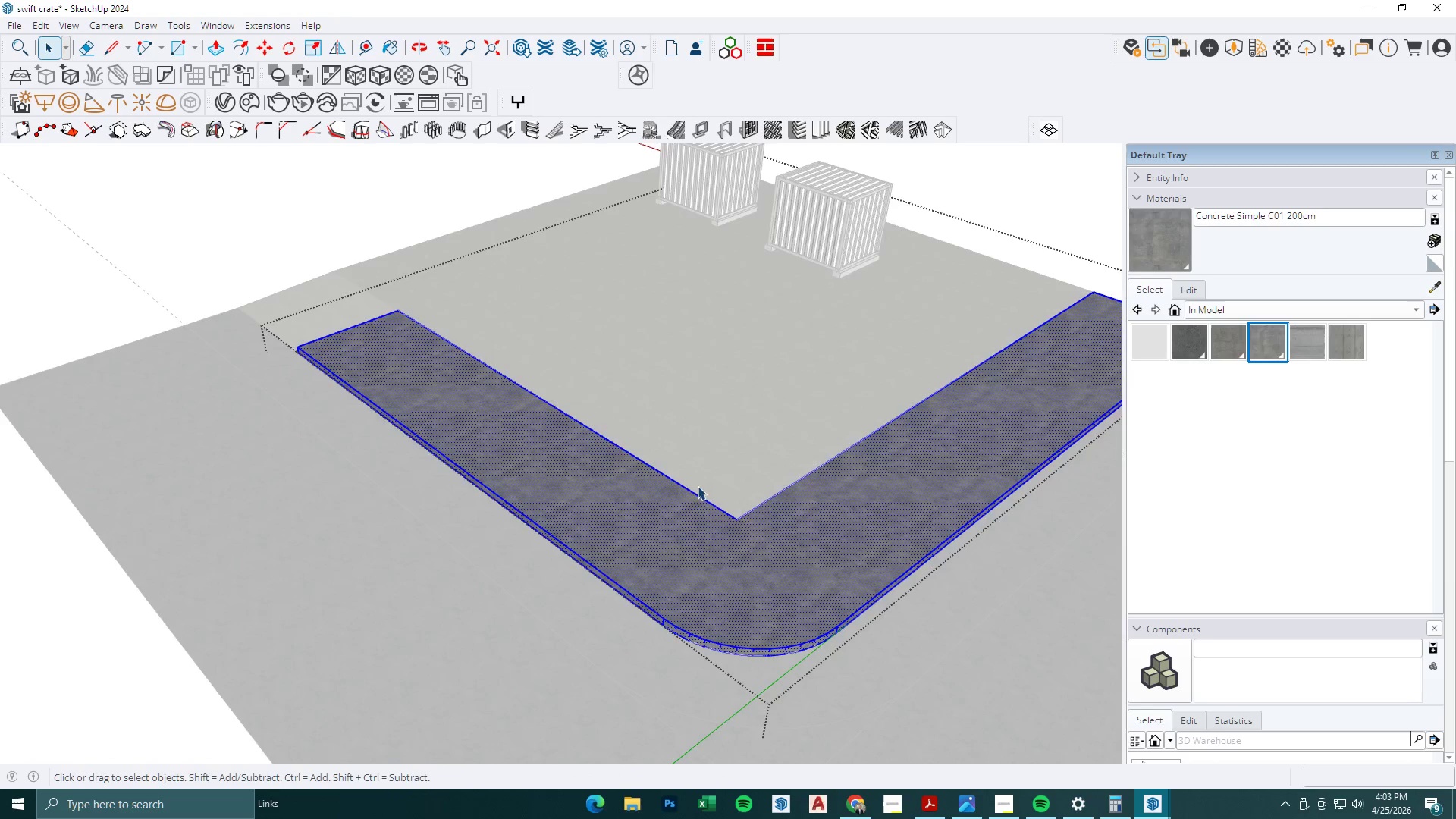 
key(Escape)
 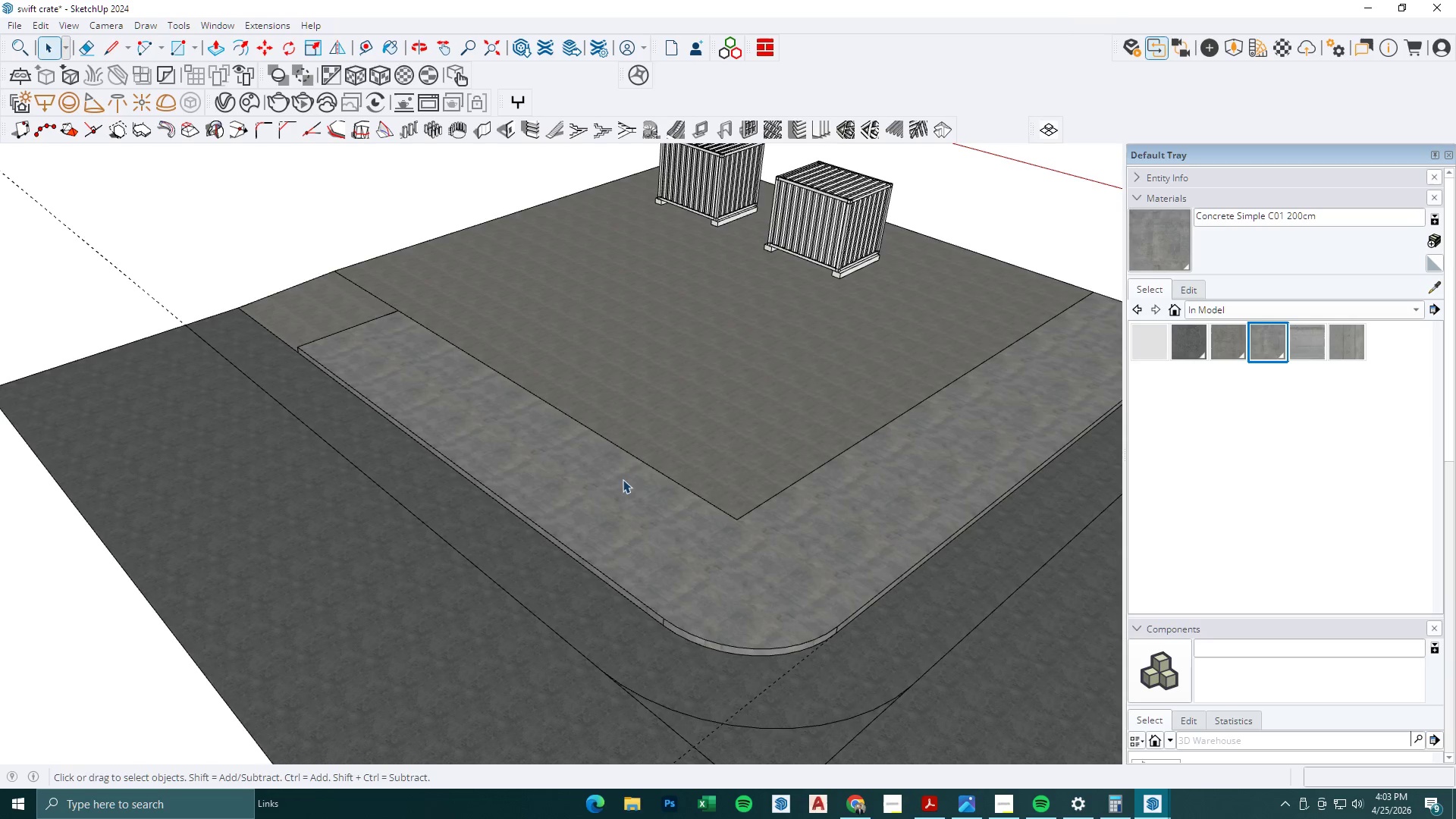 
key(Escape)
 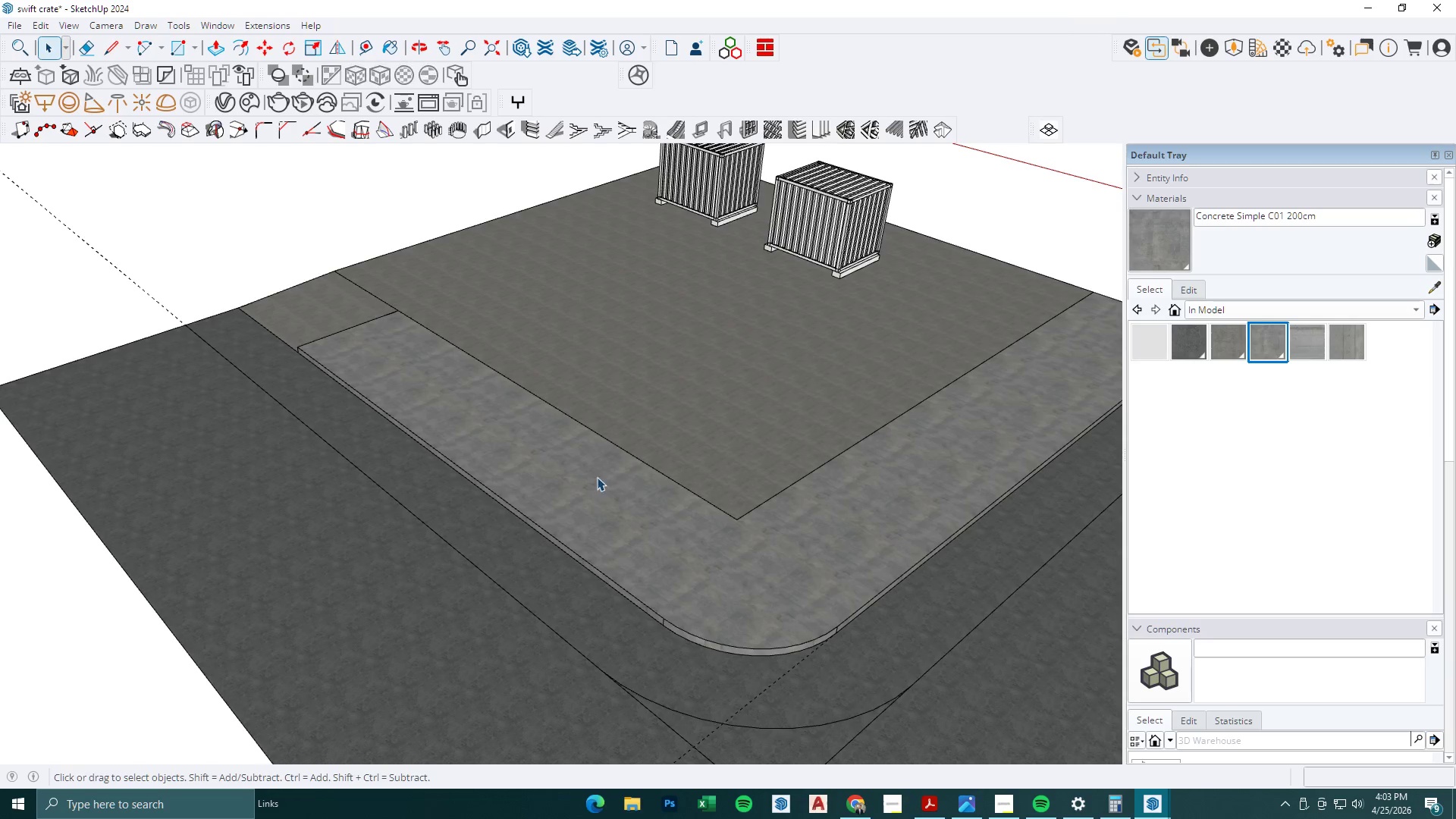 
key(Escape)
 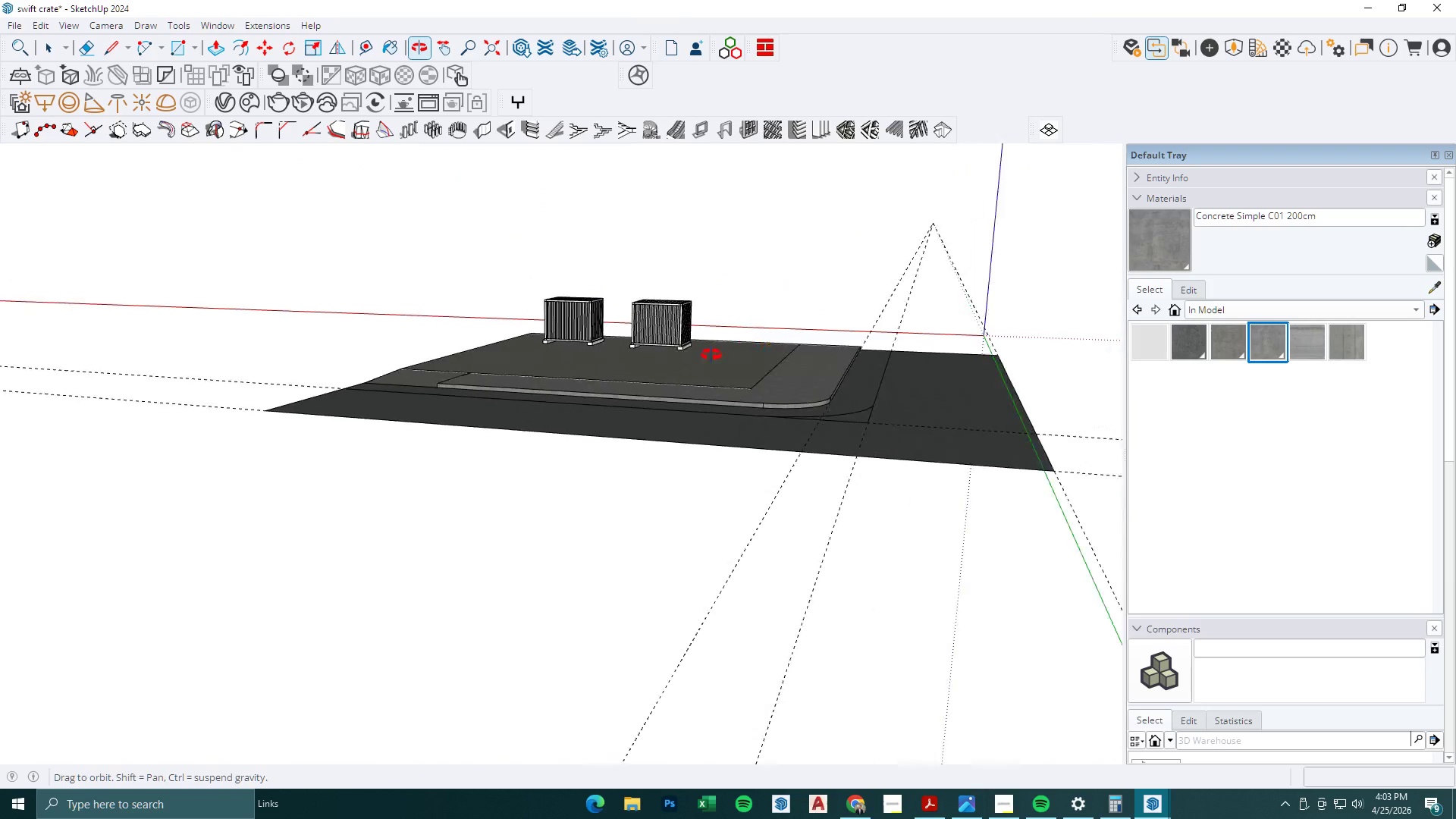 
scroll: coordinate [574, 479], scroll_direction: down, amount: 6.0
 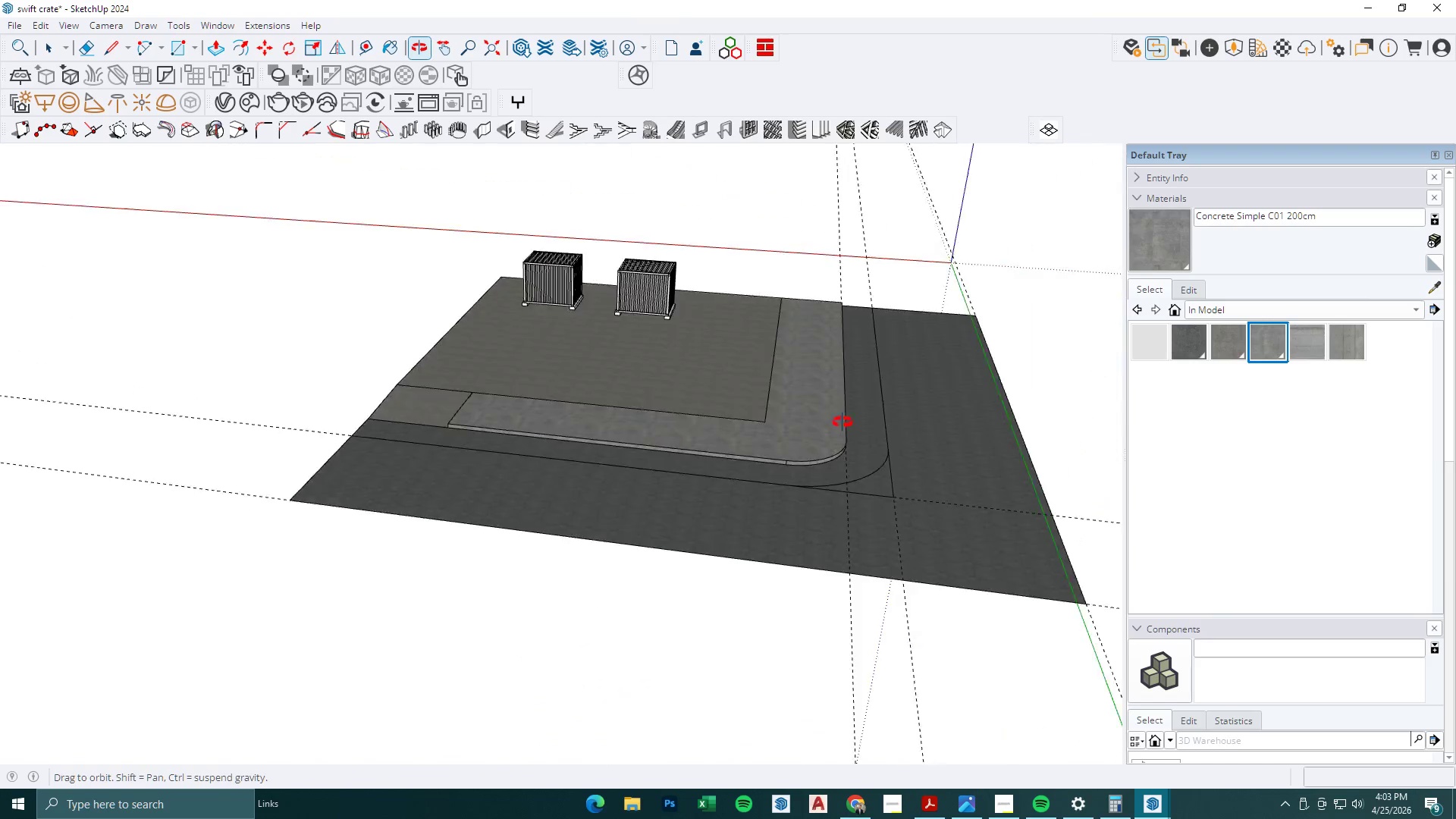 
scroll: coordinate [453, 428], scroll_direction: up, amount: 3.0
 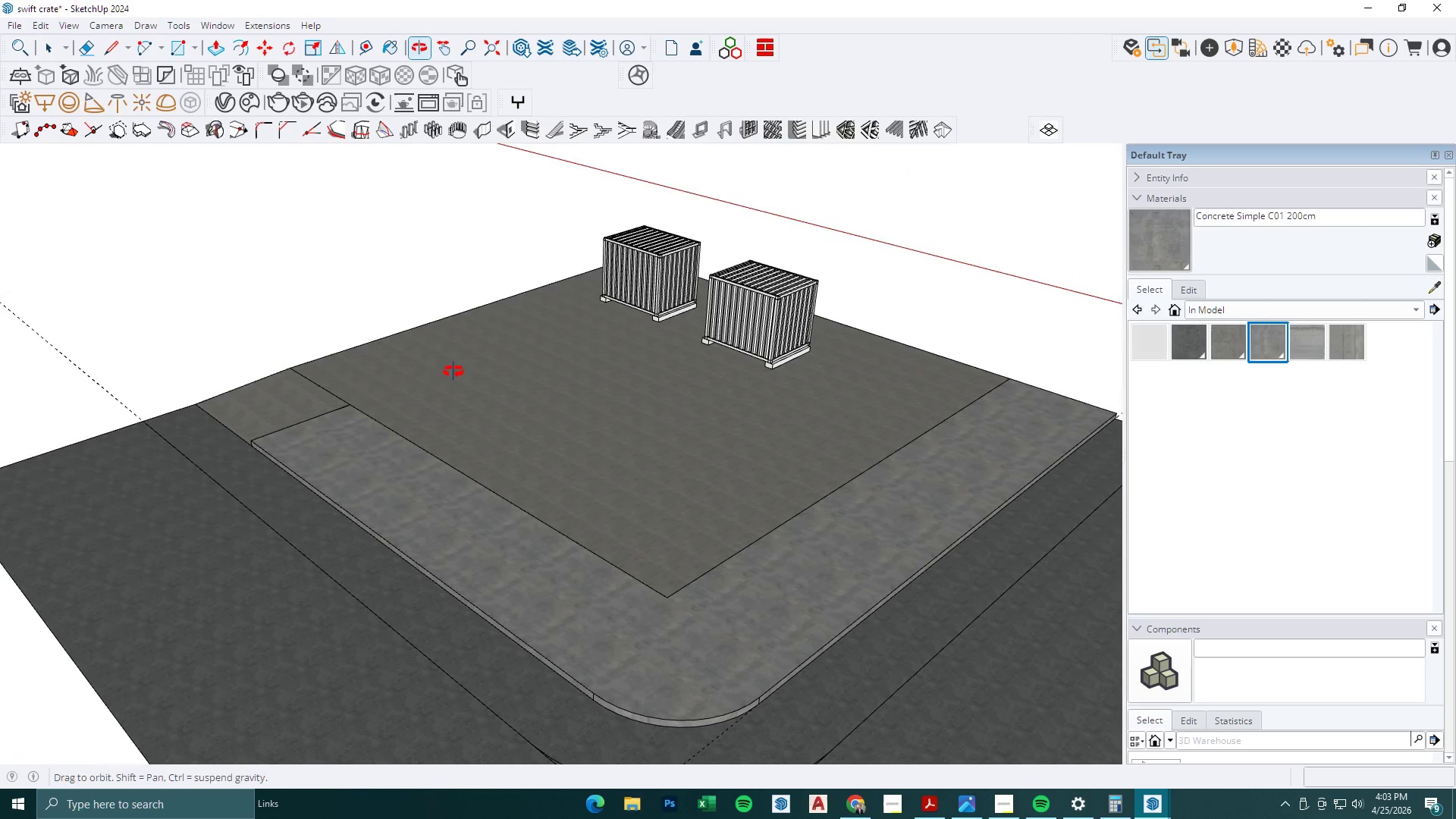 
scroll: coordinate [155, 443], scroll_direction: down, amount: 5.0
 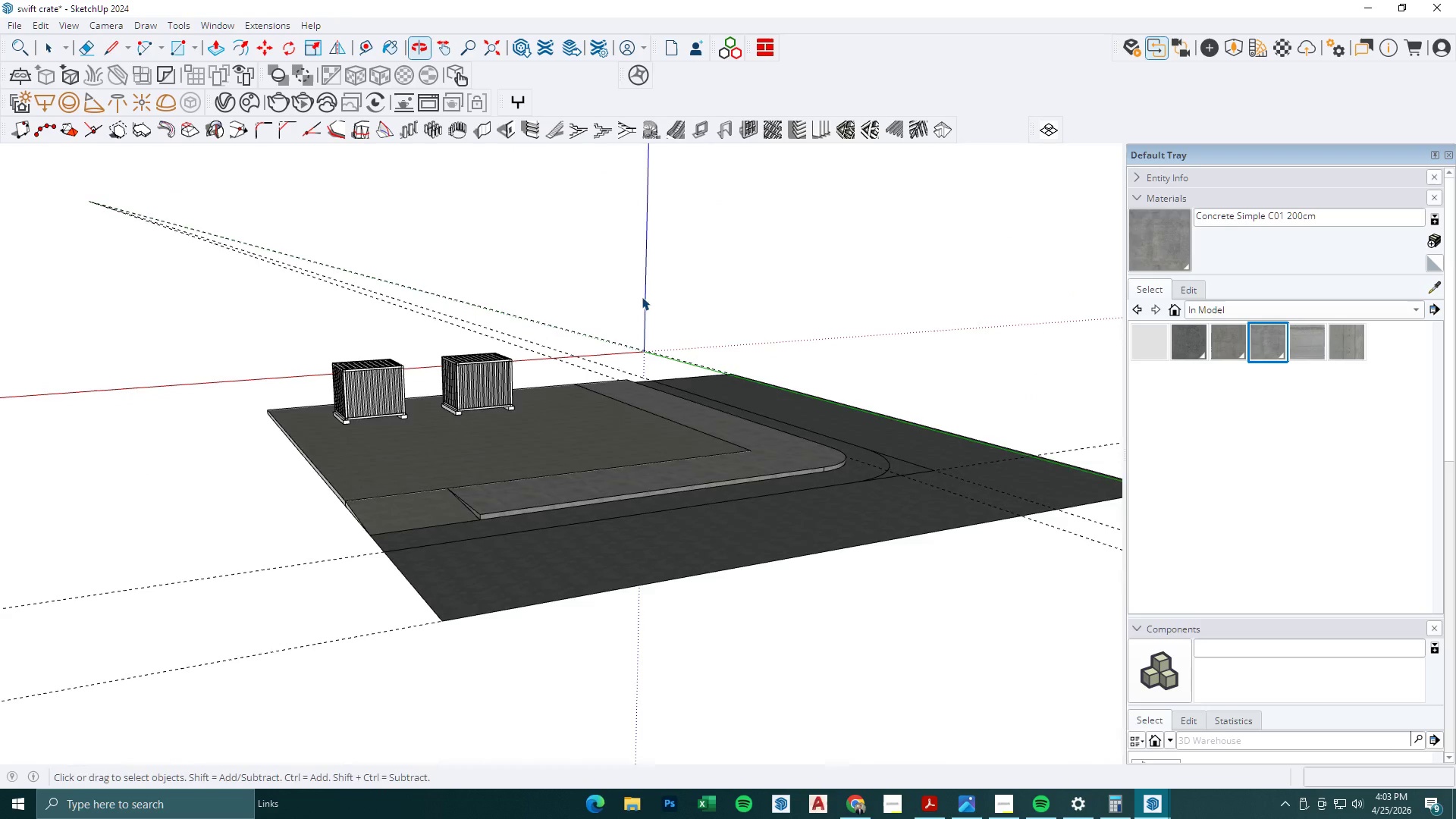 
key(R)
 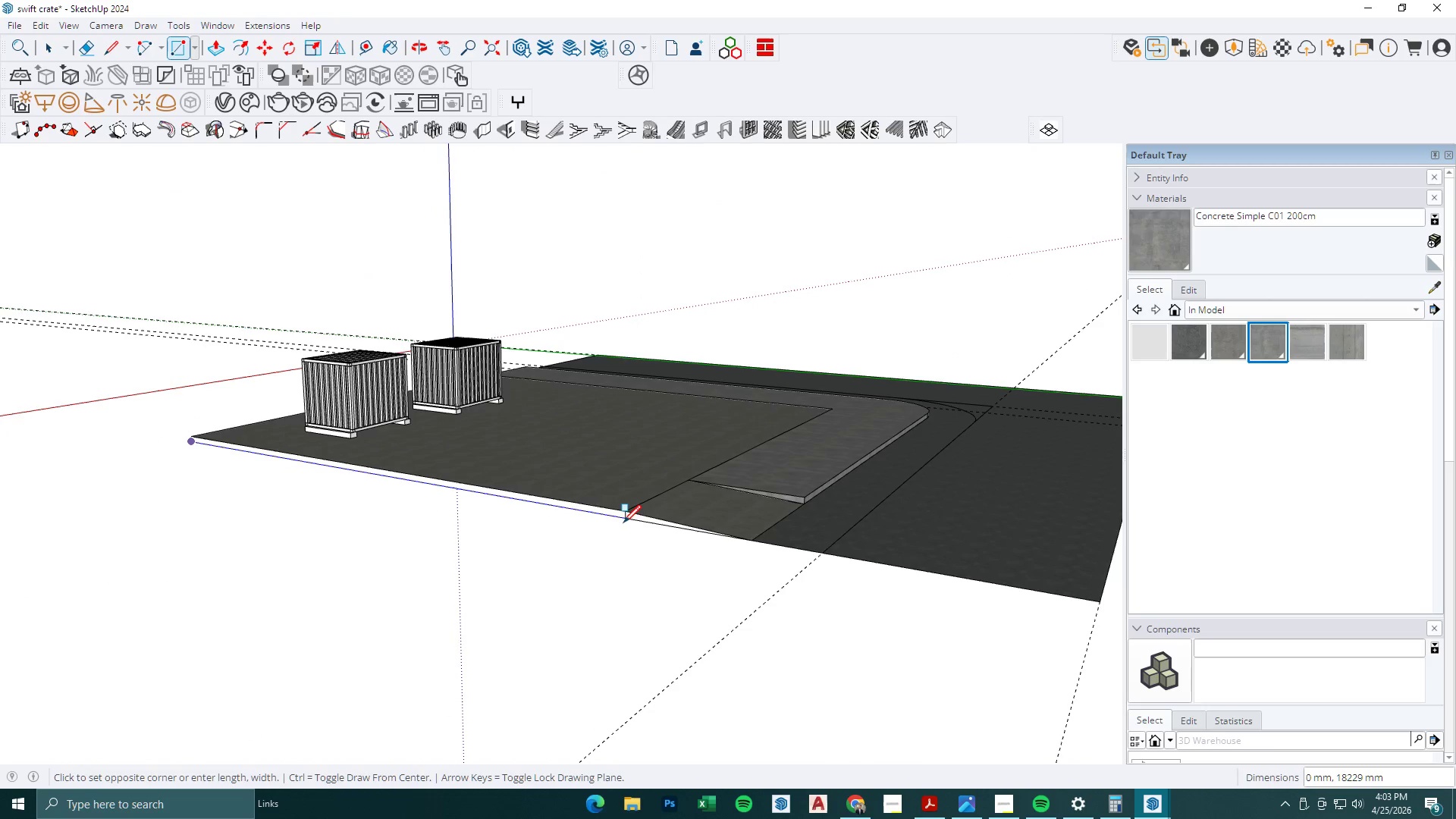 
scroll: coordinate [183, 464], scroll_direction: up, amount: 2.0
 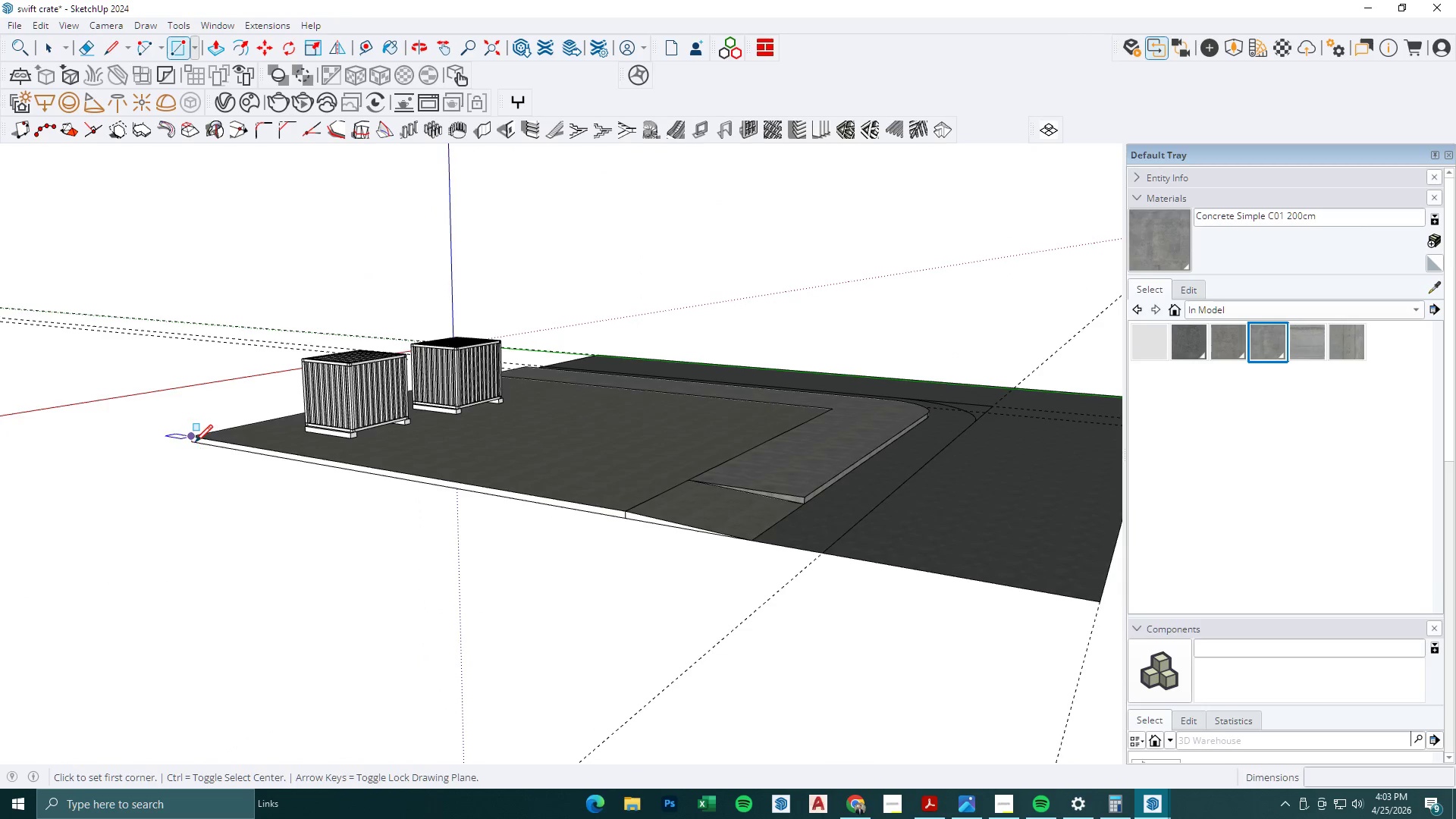 
left_click([456, 583])
 